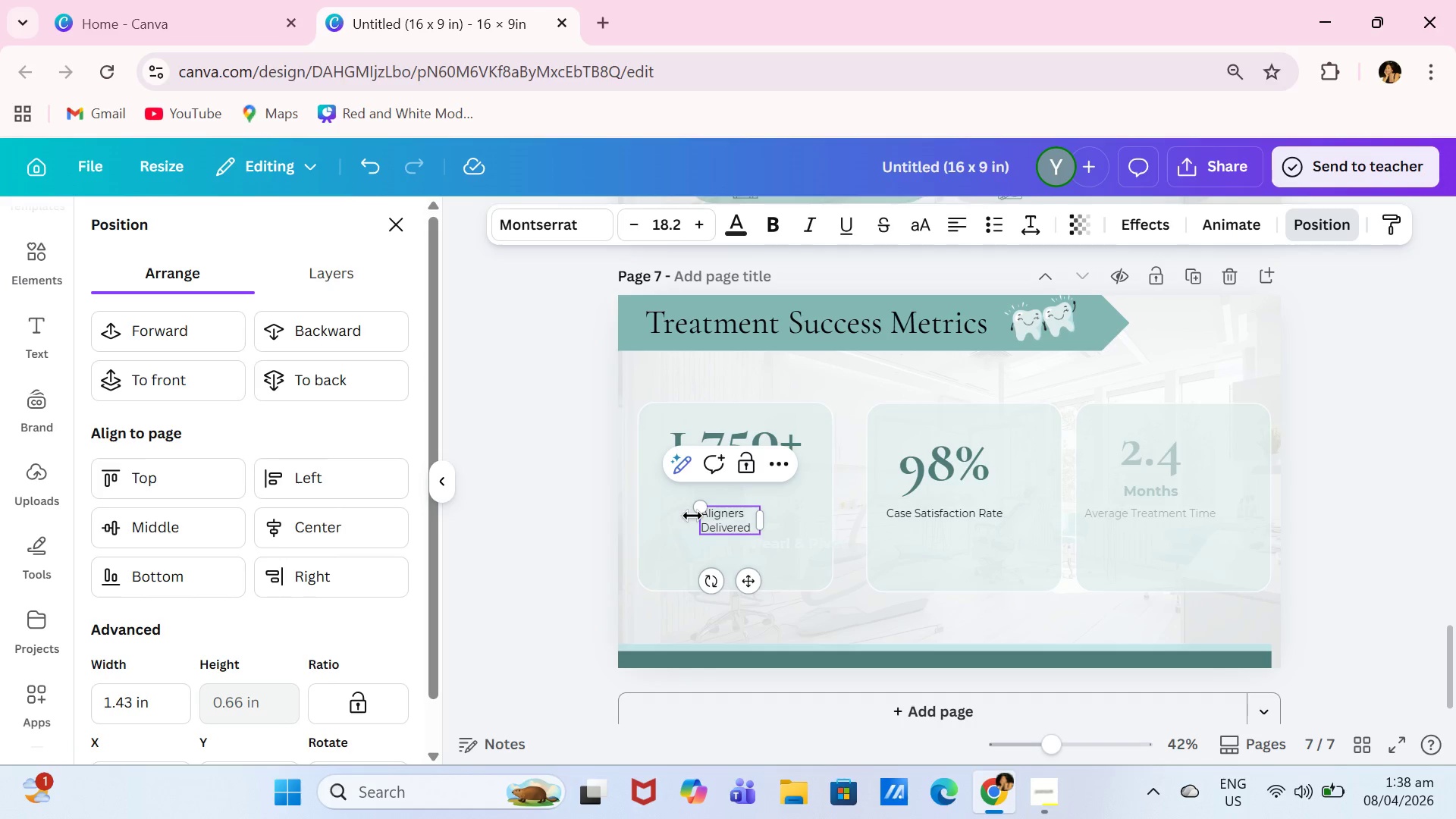 
left_click_drag(start_coordinate=[699, 508], to_coordinate=[687, 501])
 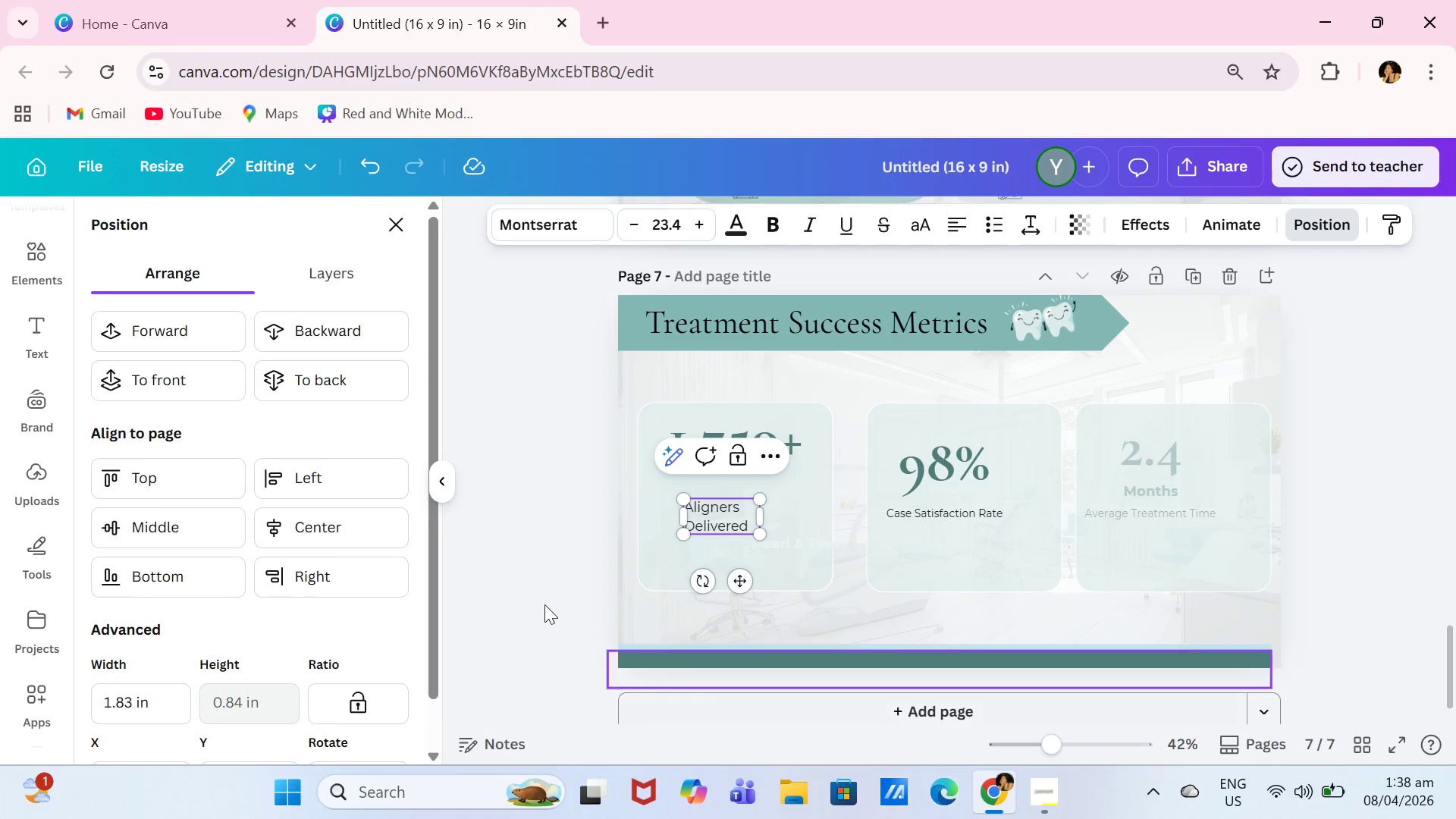 
left_click([580, 224])
 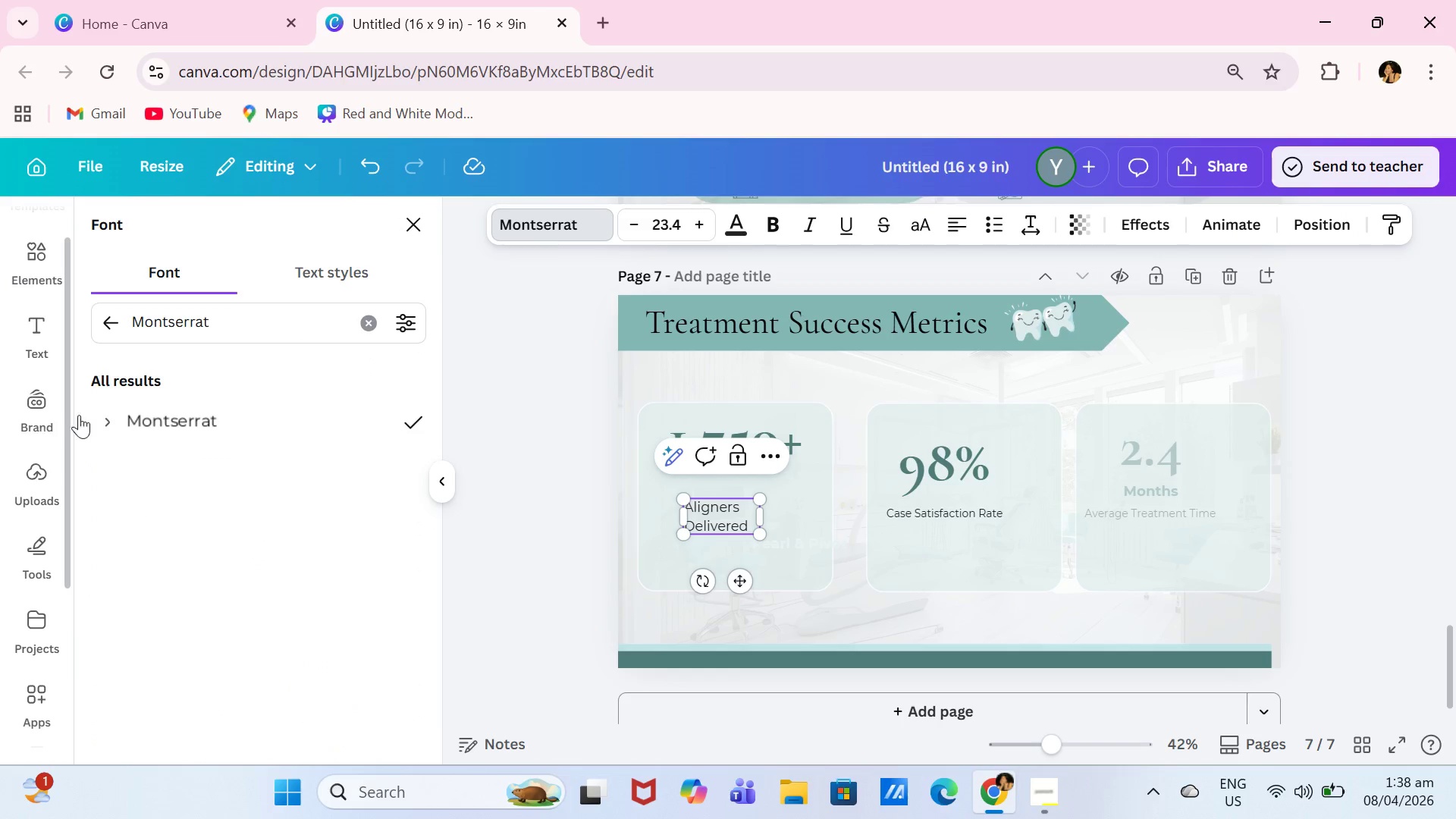 
left_click([140, 421])
 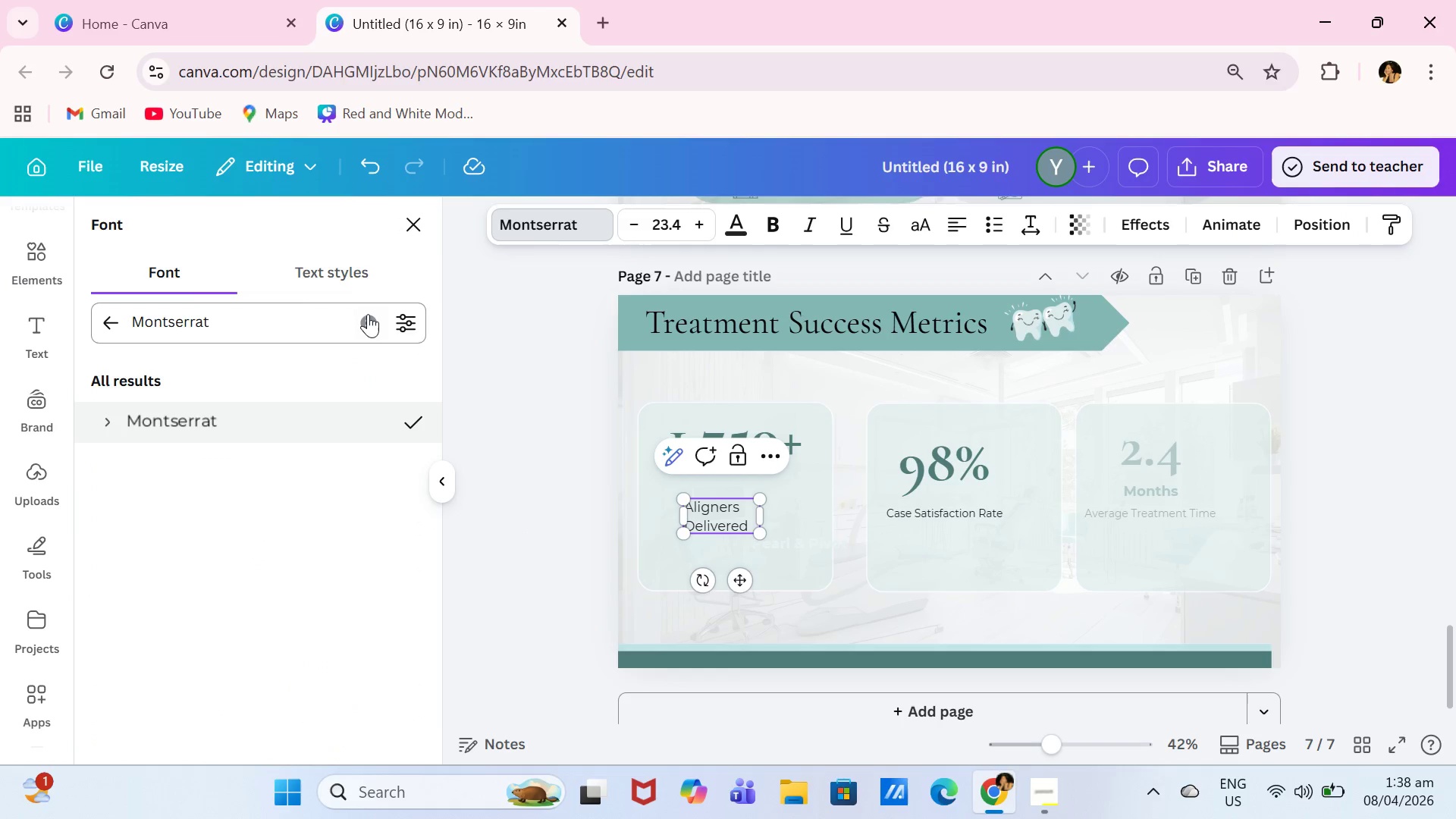 
left_click([329, 278])
 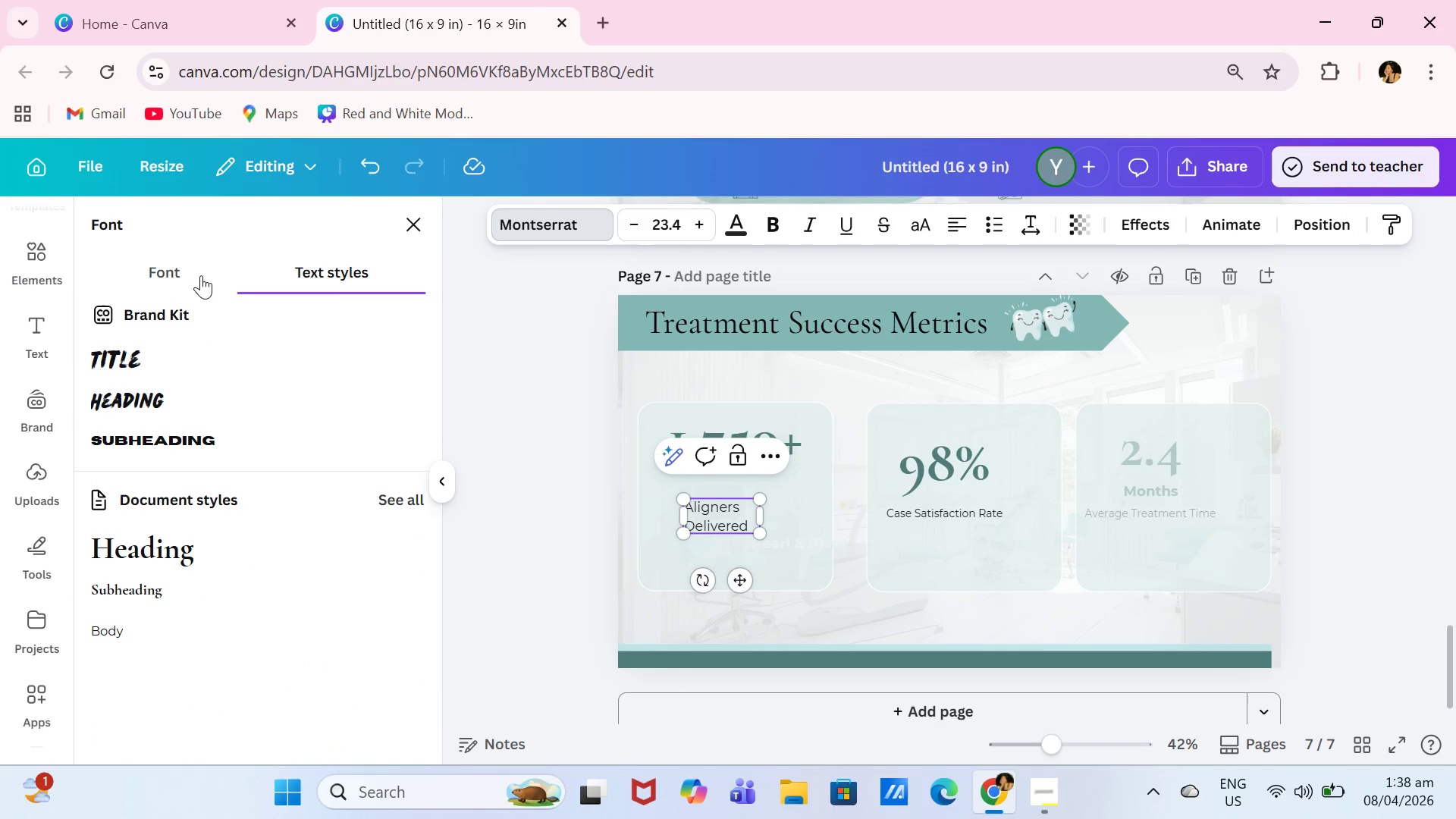 
left_click([193, 272])
 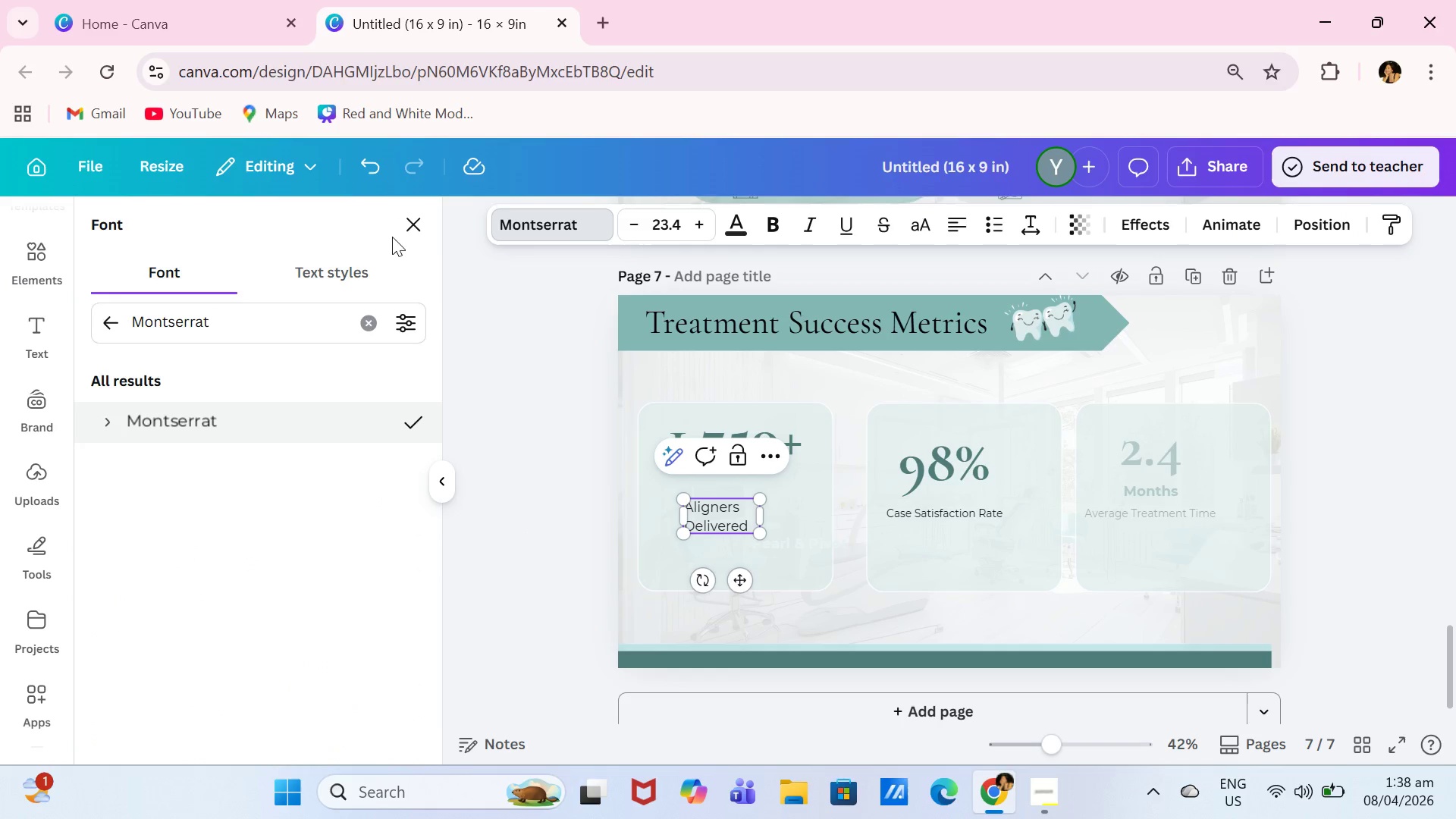 
left_click([410, 229])
 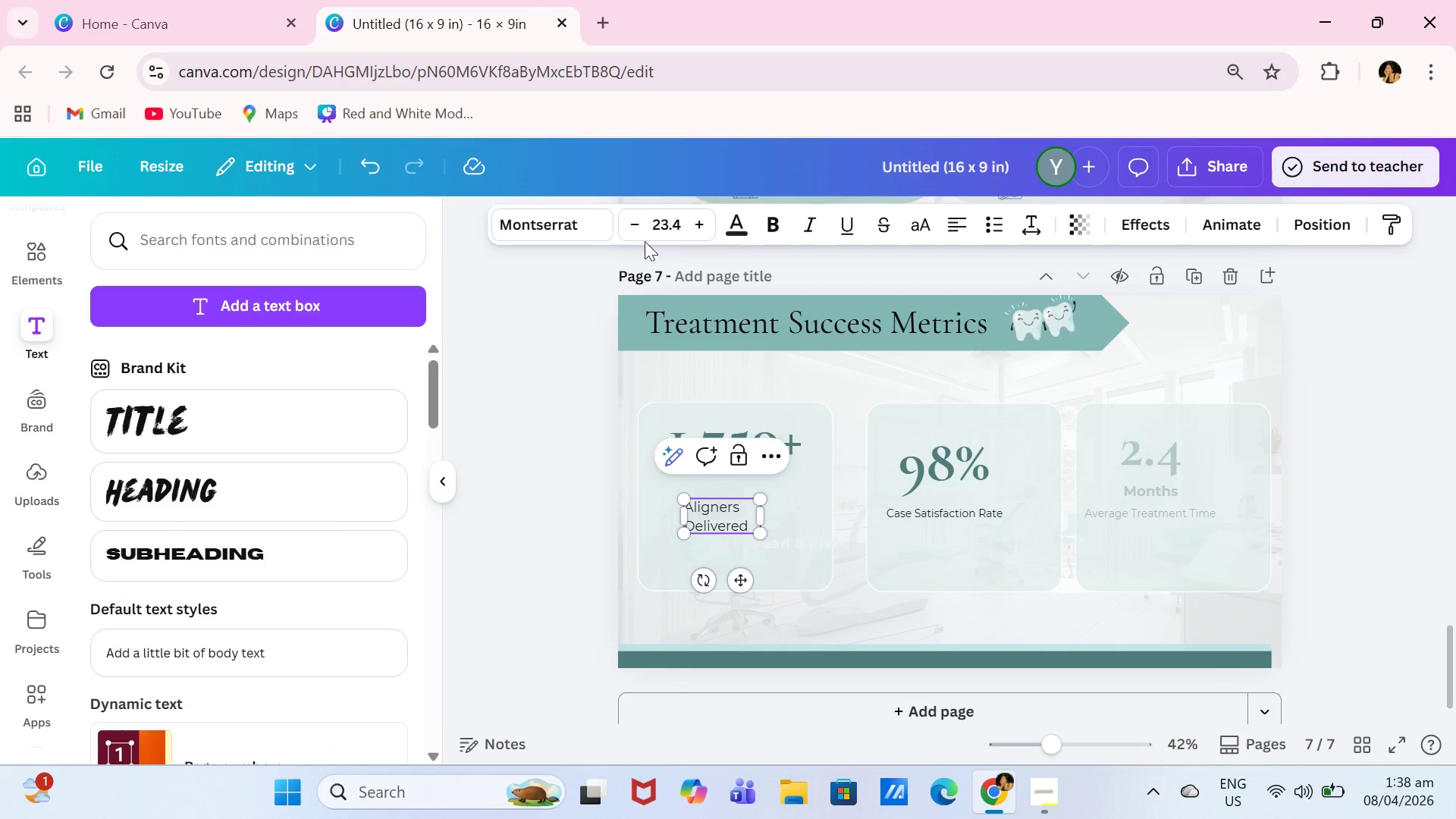 
left_click([585, 227])
 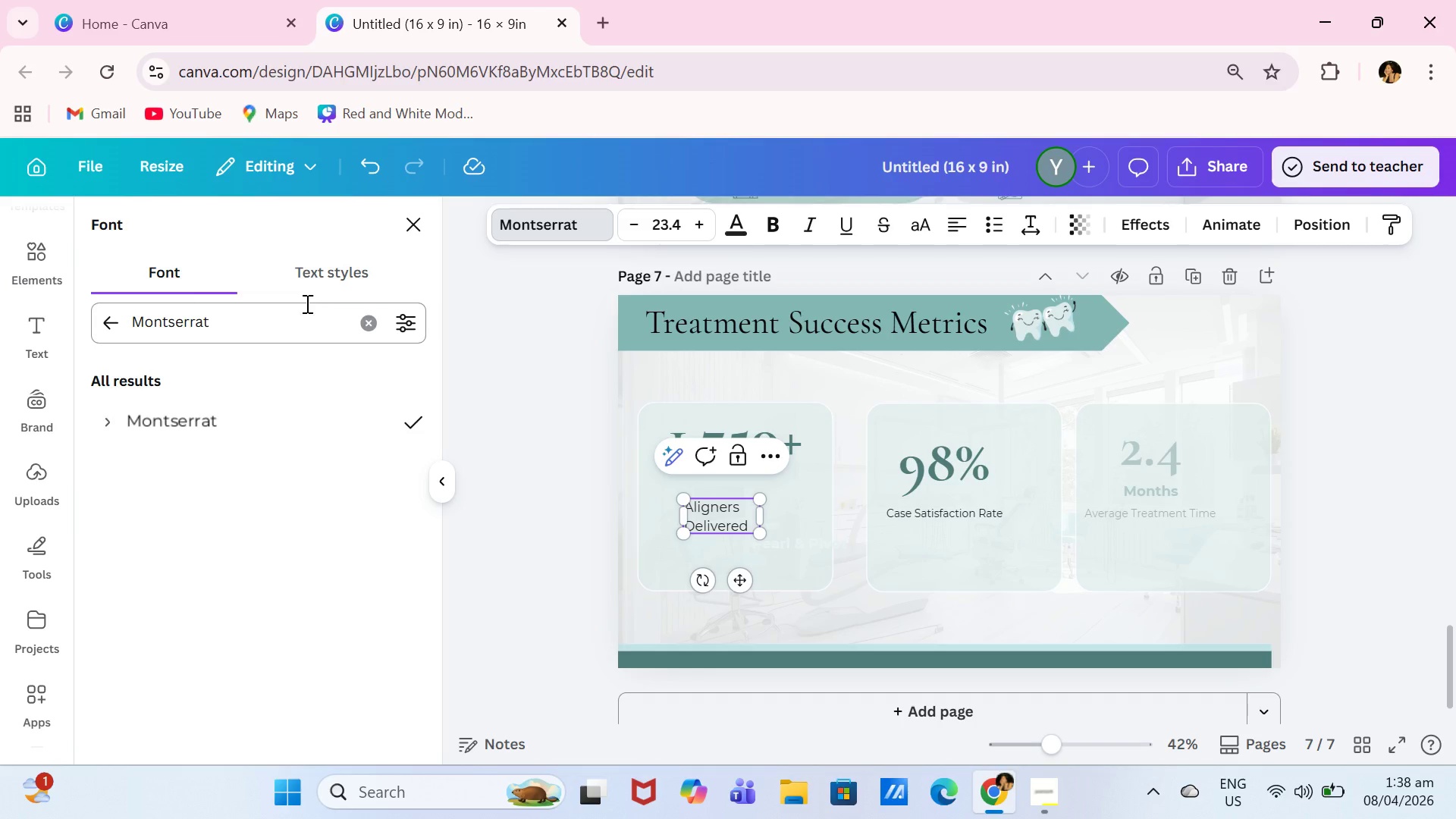 
left_click([104, 318])
 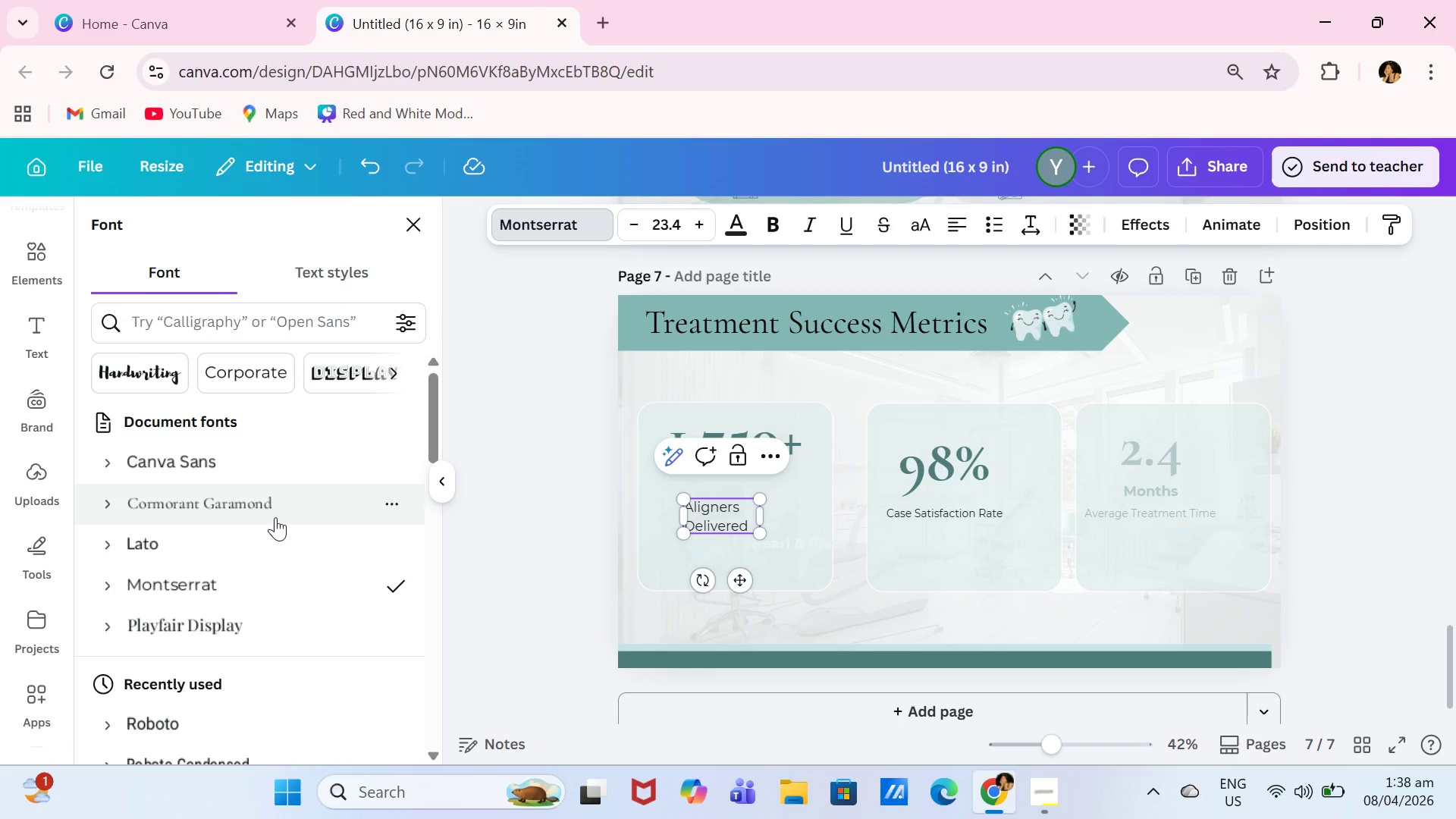 
left_click([275, 517])
 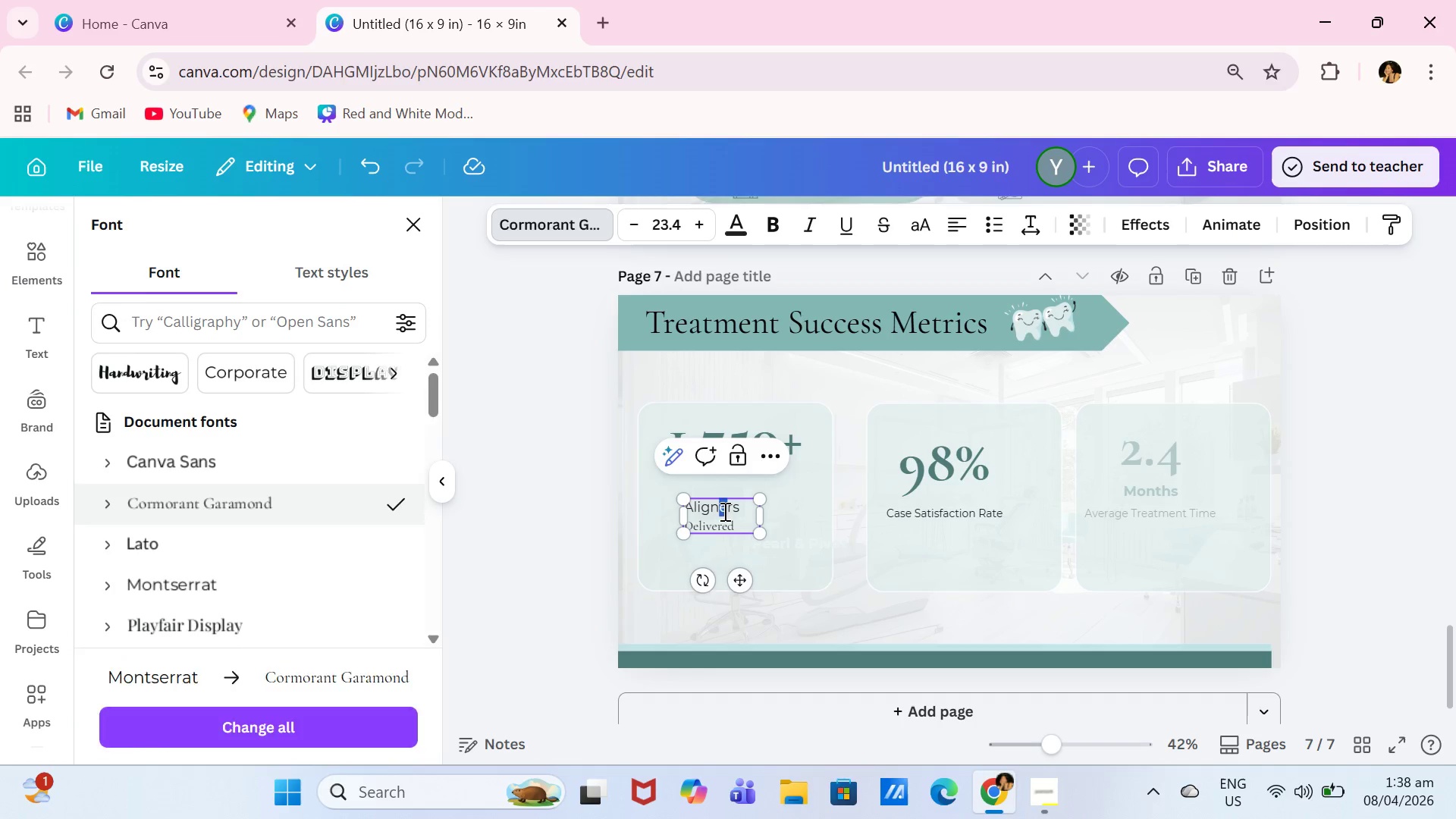 
left_click([730, 526])
 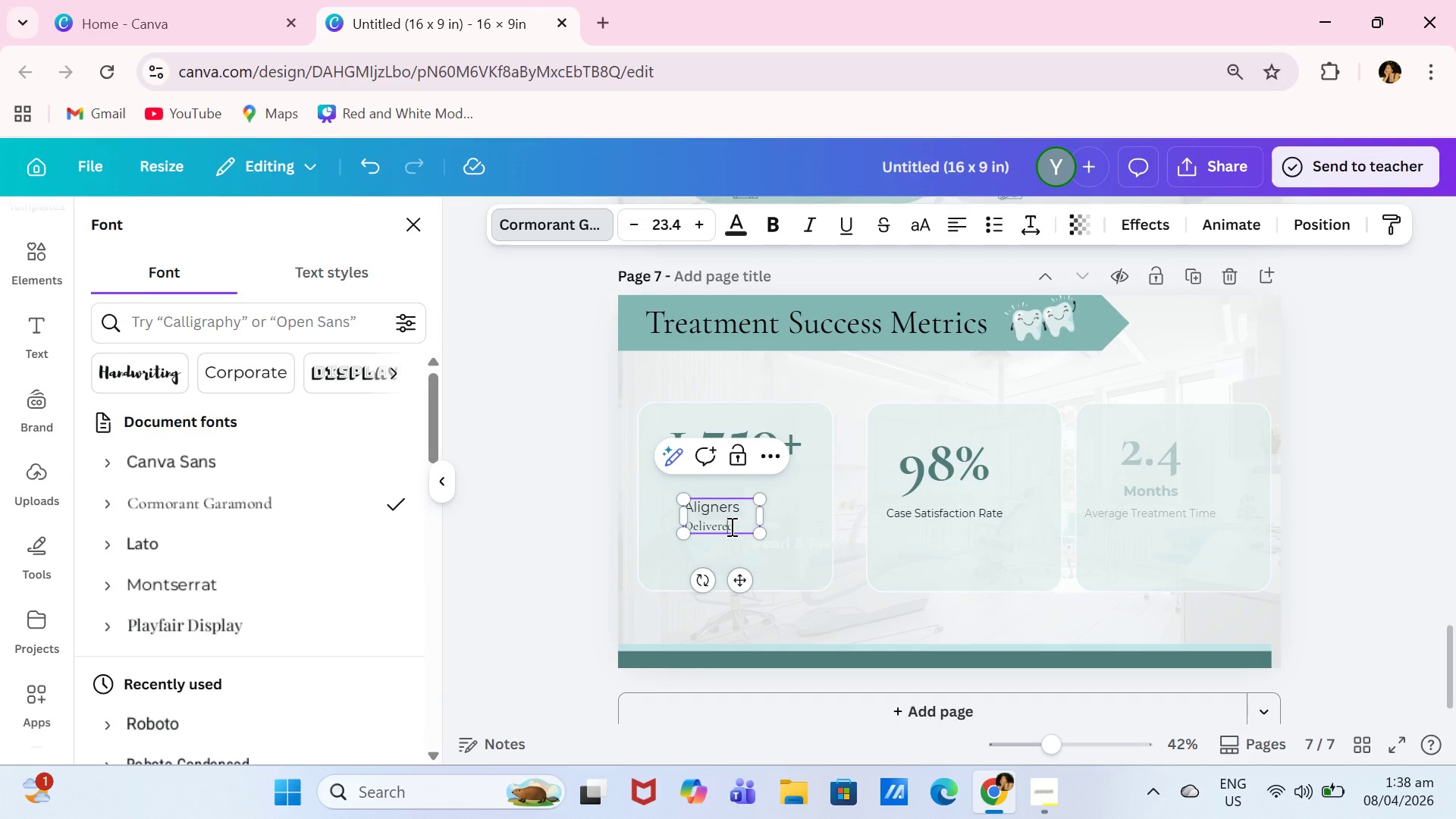 
key(Control+A)
 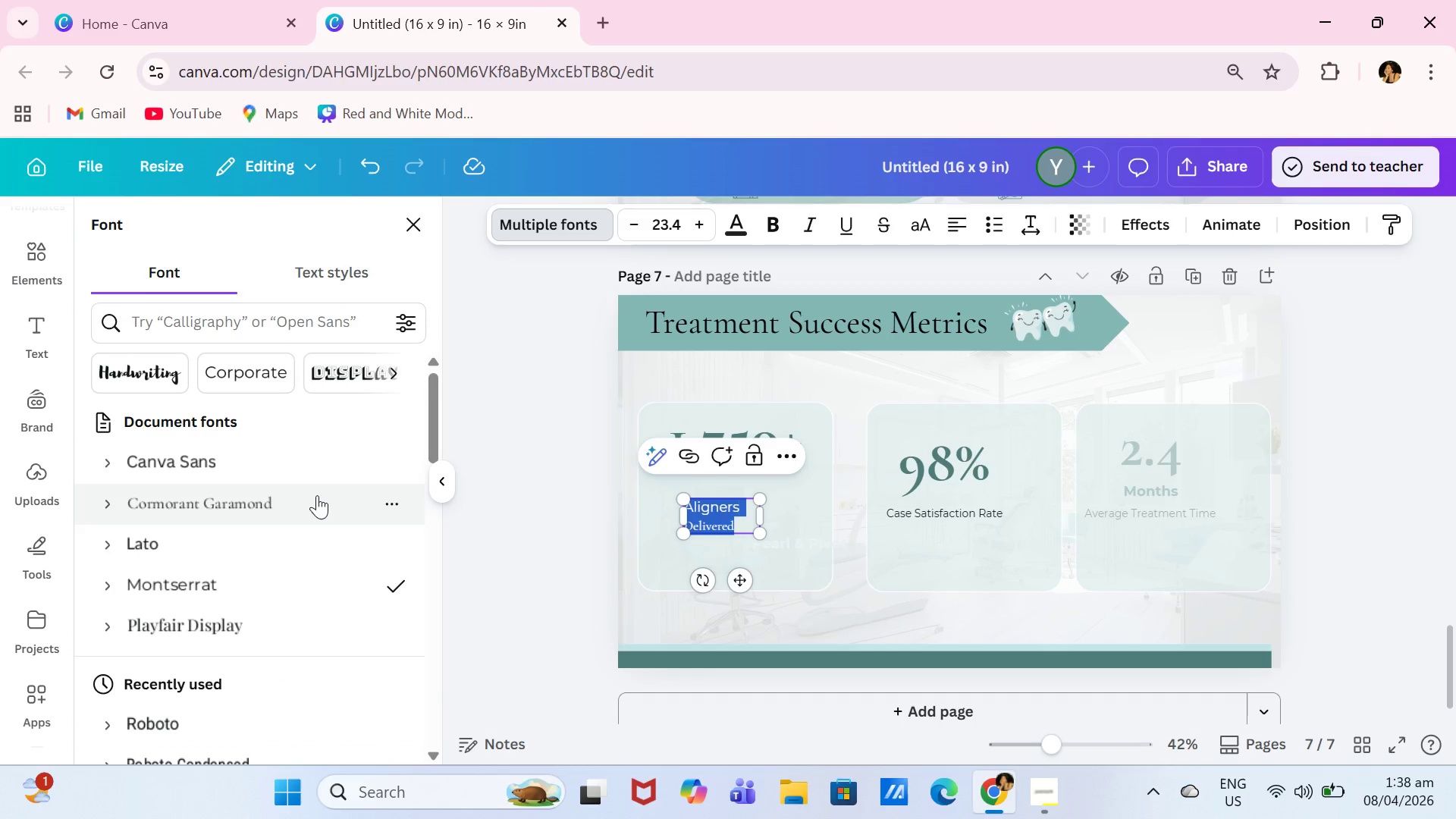 
left_click([310, 497])
 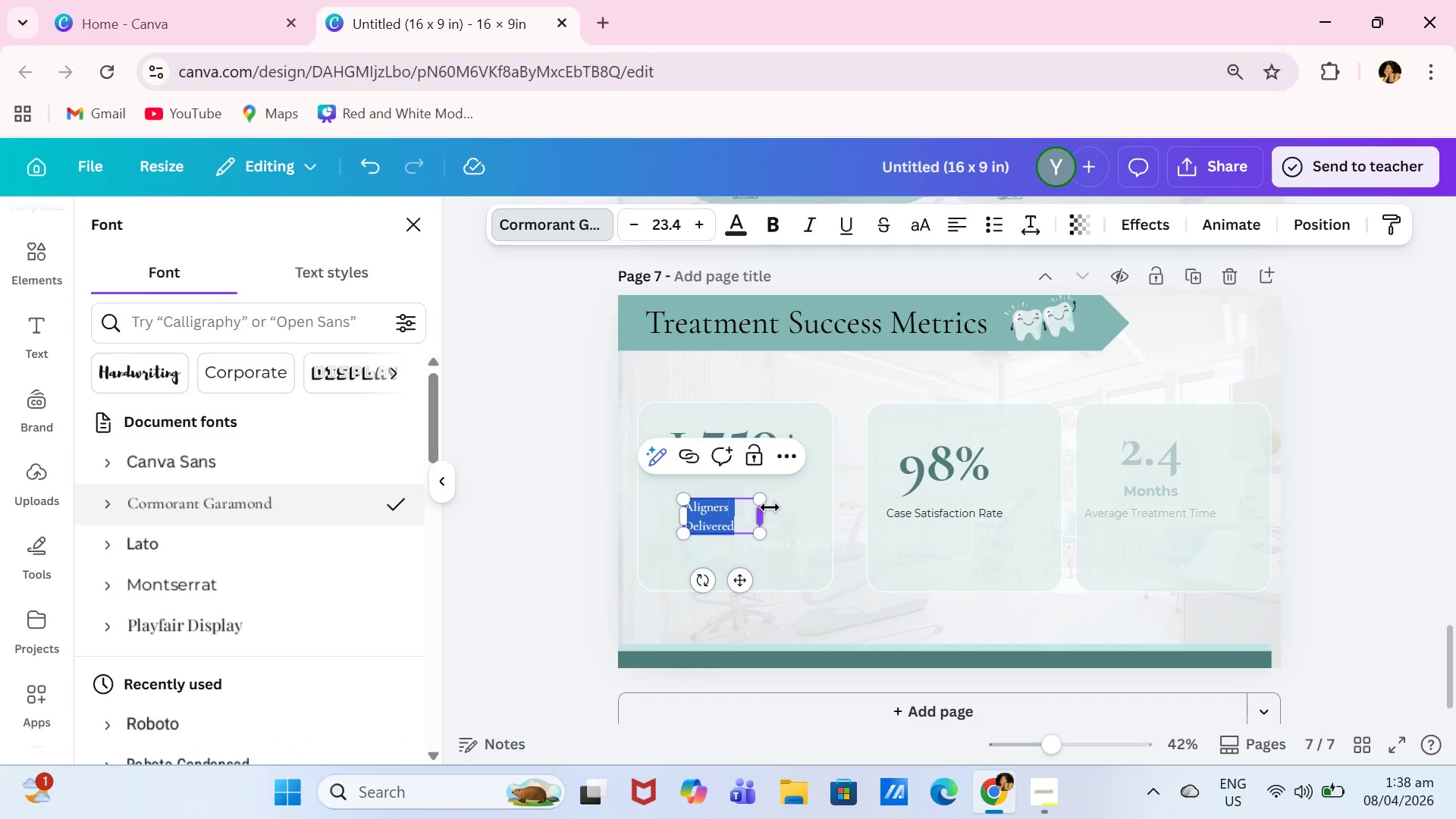 
left_click_drag(start_coordinate=[763, 513], to_coordinate=[749, 514])
 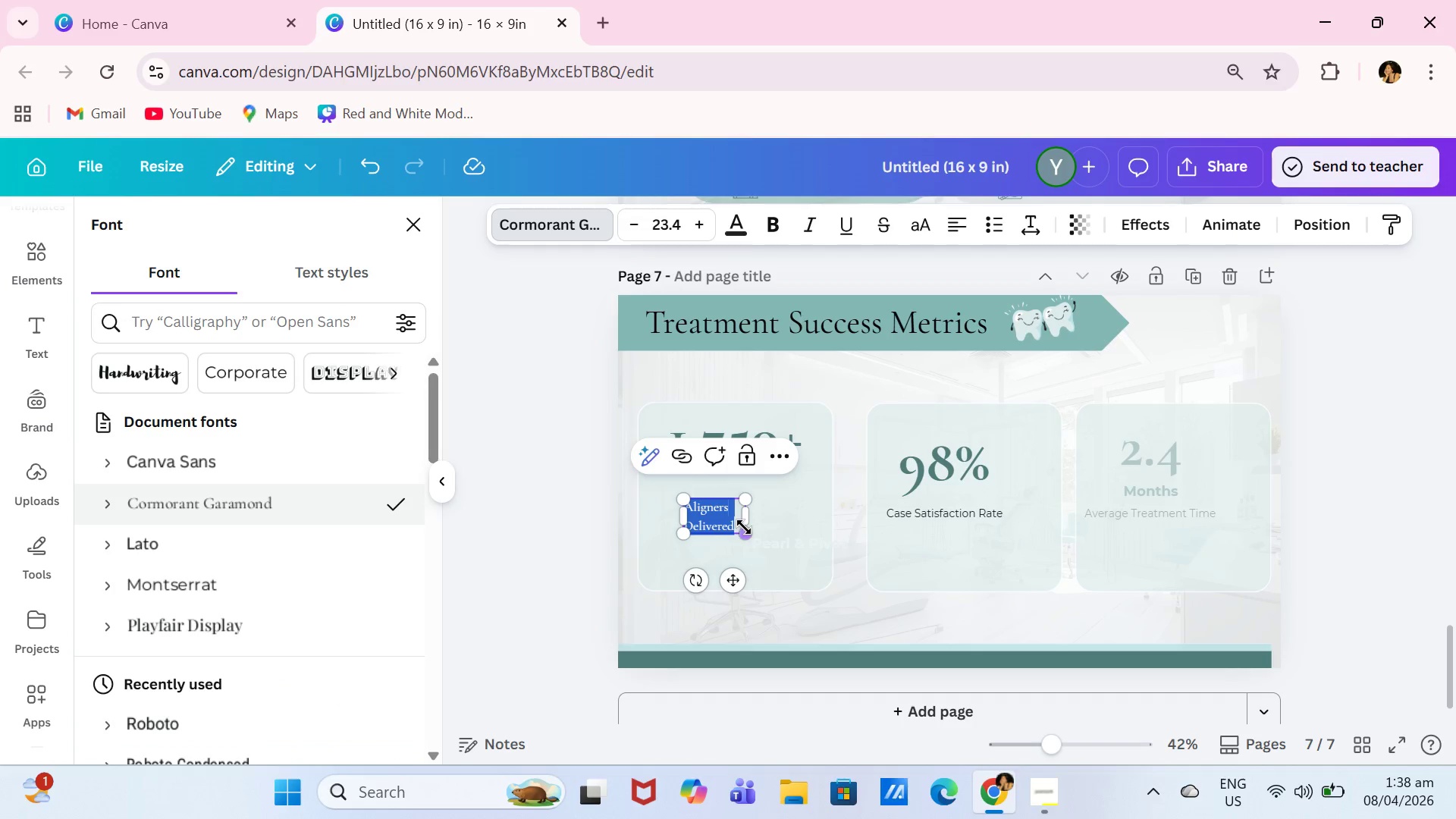 
left_click_drag(start_coordinate=[744, 527], to_coordinate=[750, 534])
 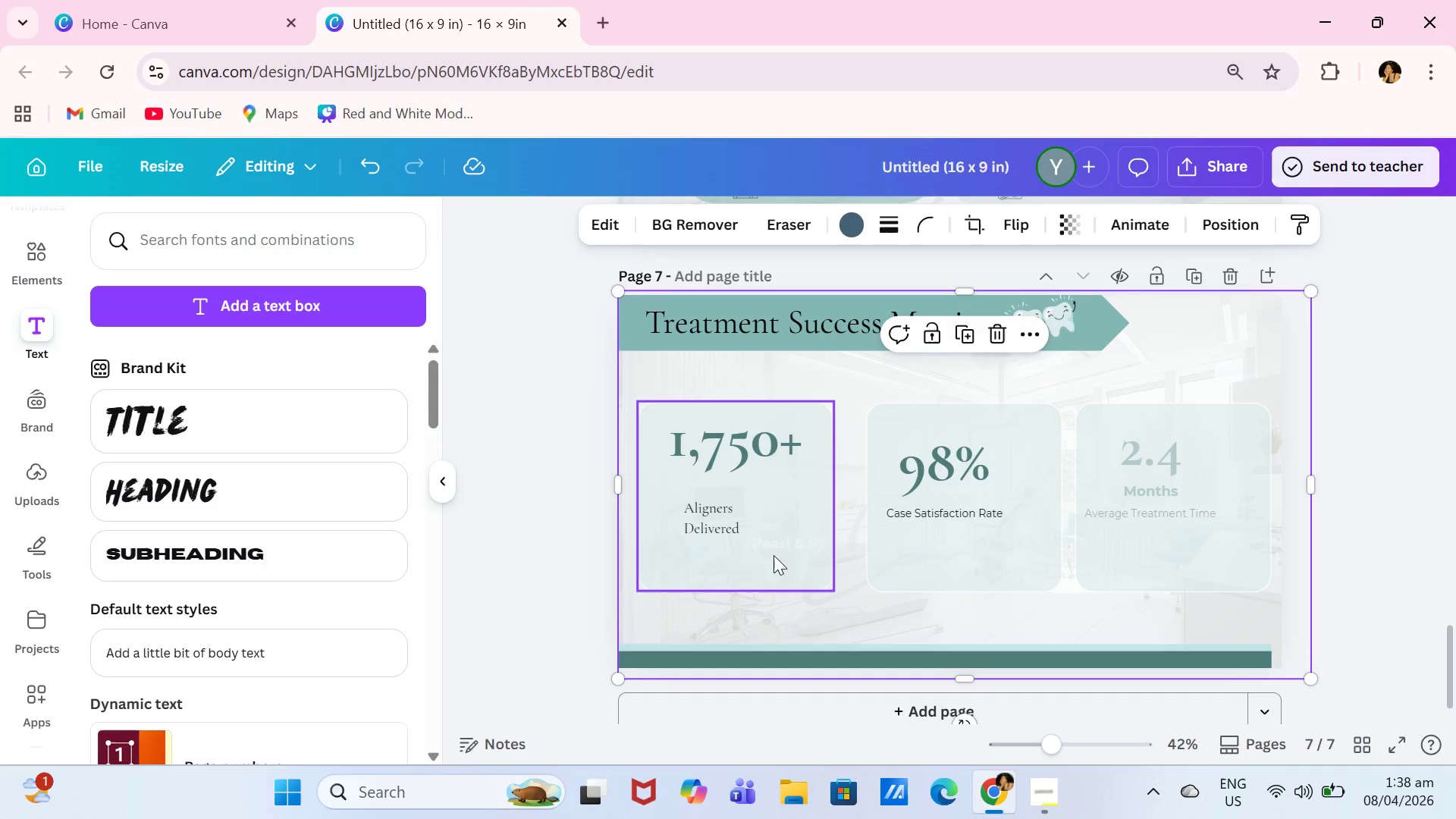 
left_click_drag(start_coordinate=[712, 521], to_coordinate=[726, 503])
 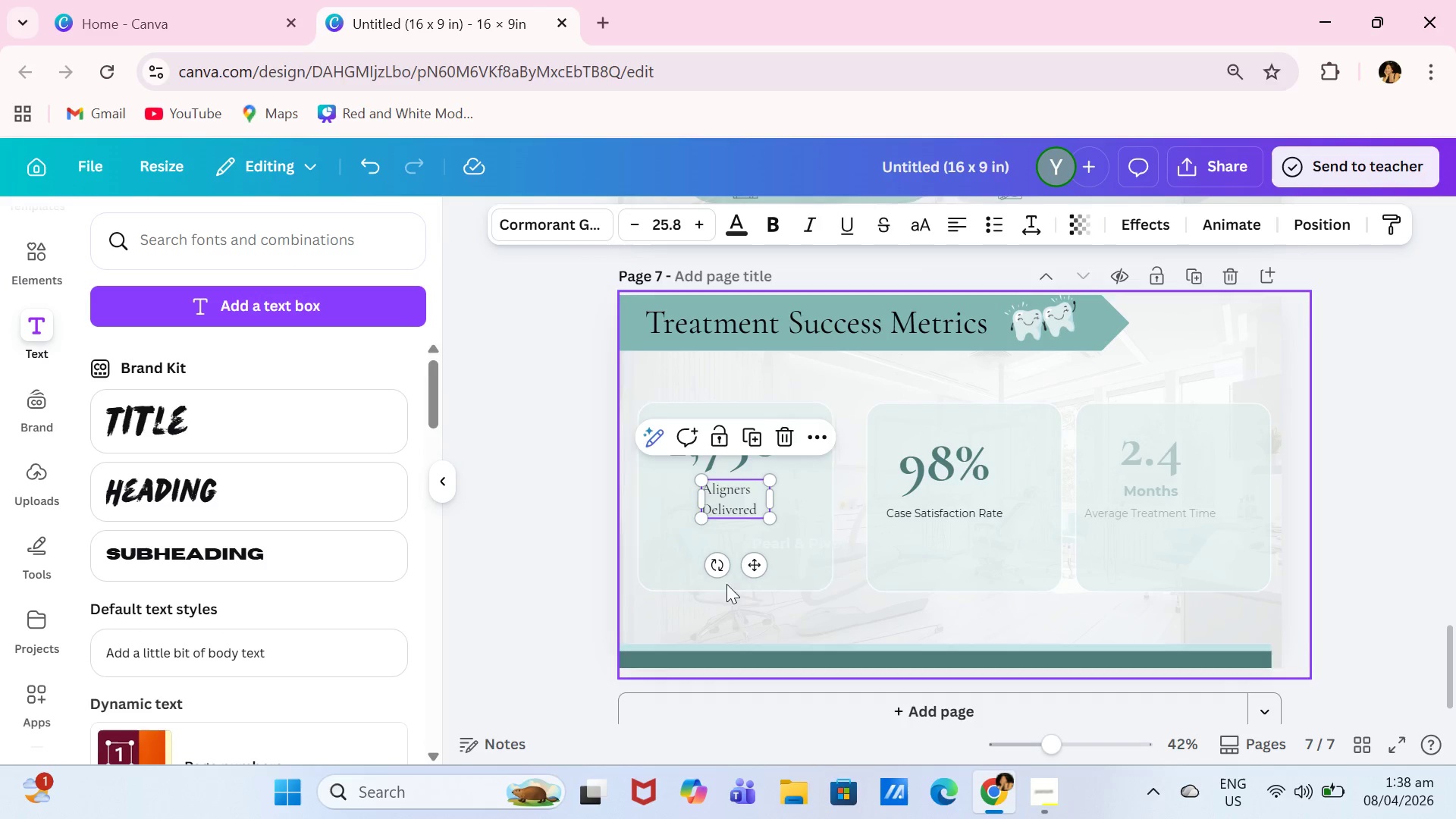 
left_click([798, 552])
 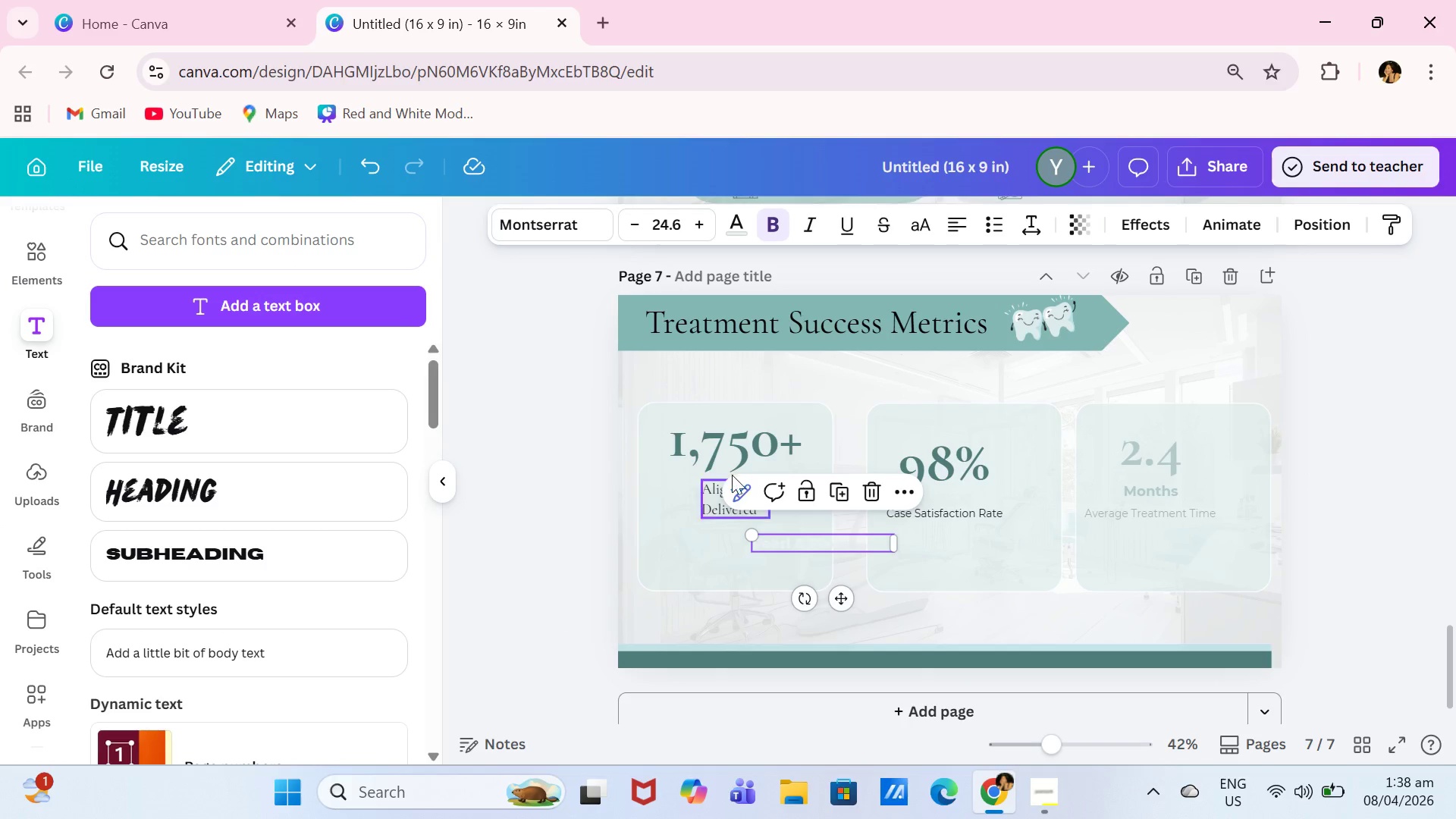 
left_click_drag(start_coordinate=[940, 475], to_coordinate=[956, 444])
 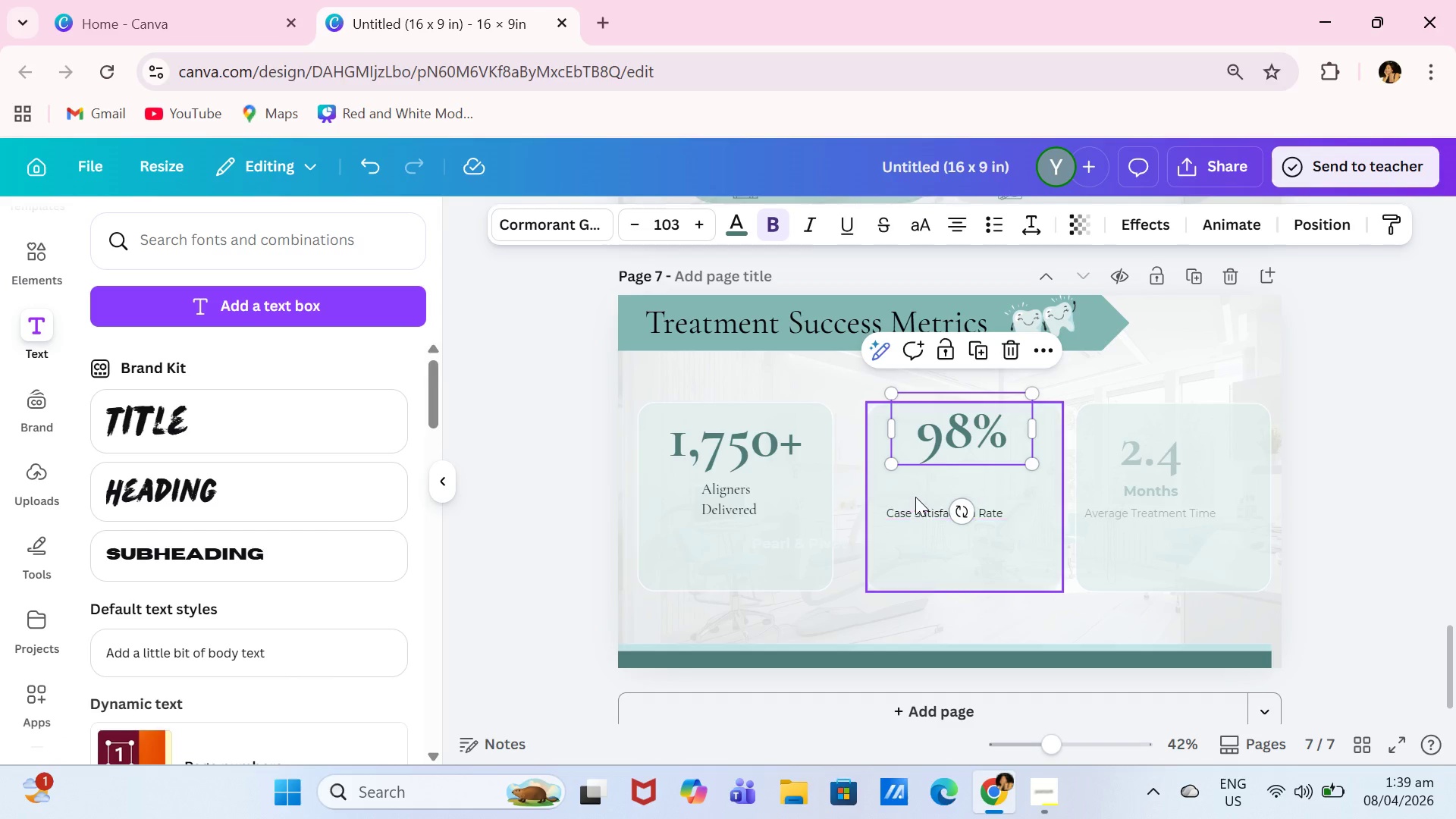 
left_click([918, 517])
 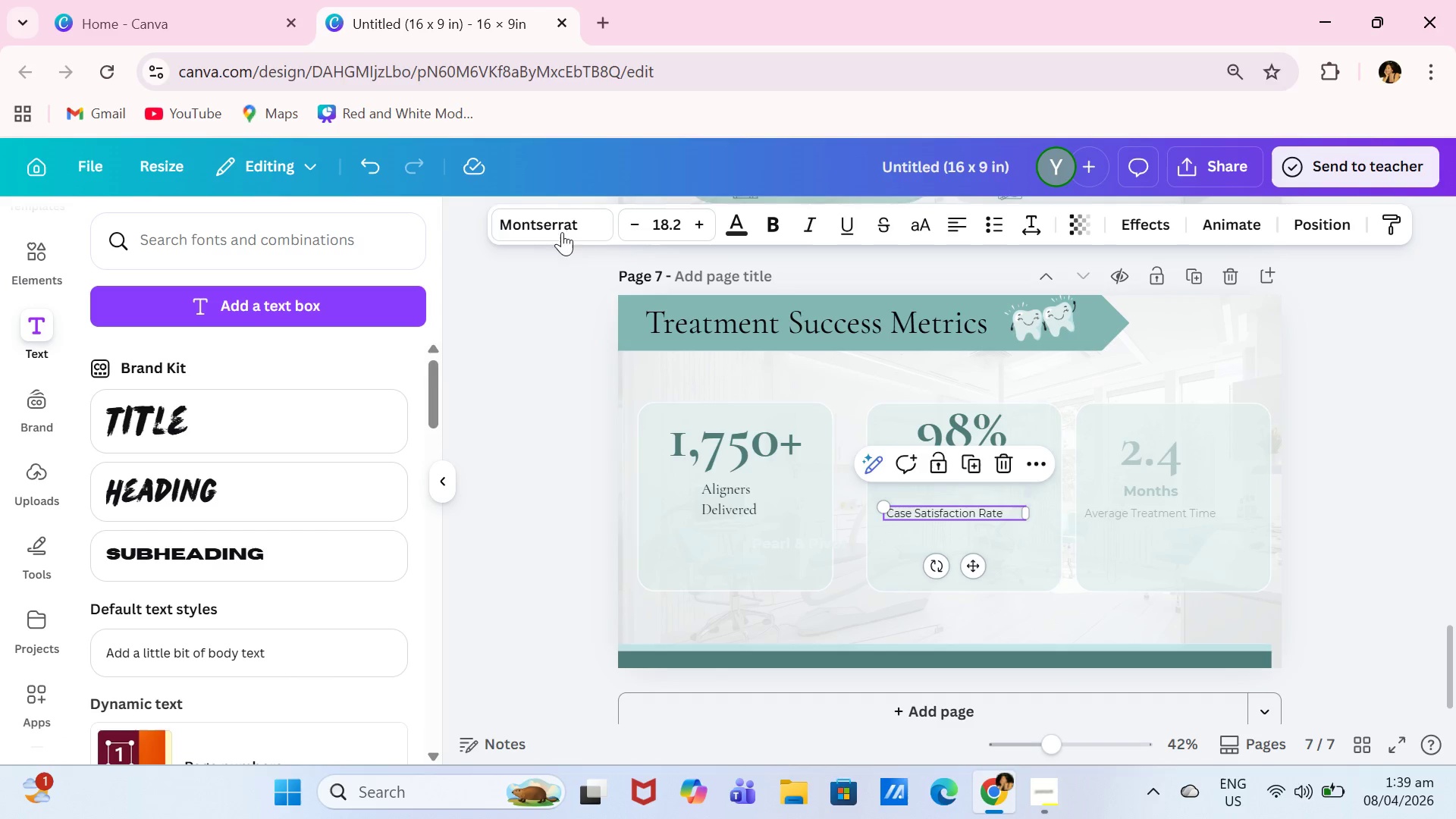 
left_click([551, 224])
 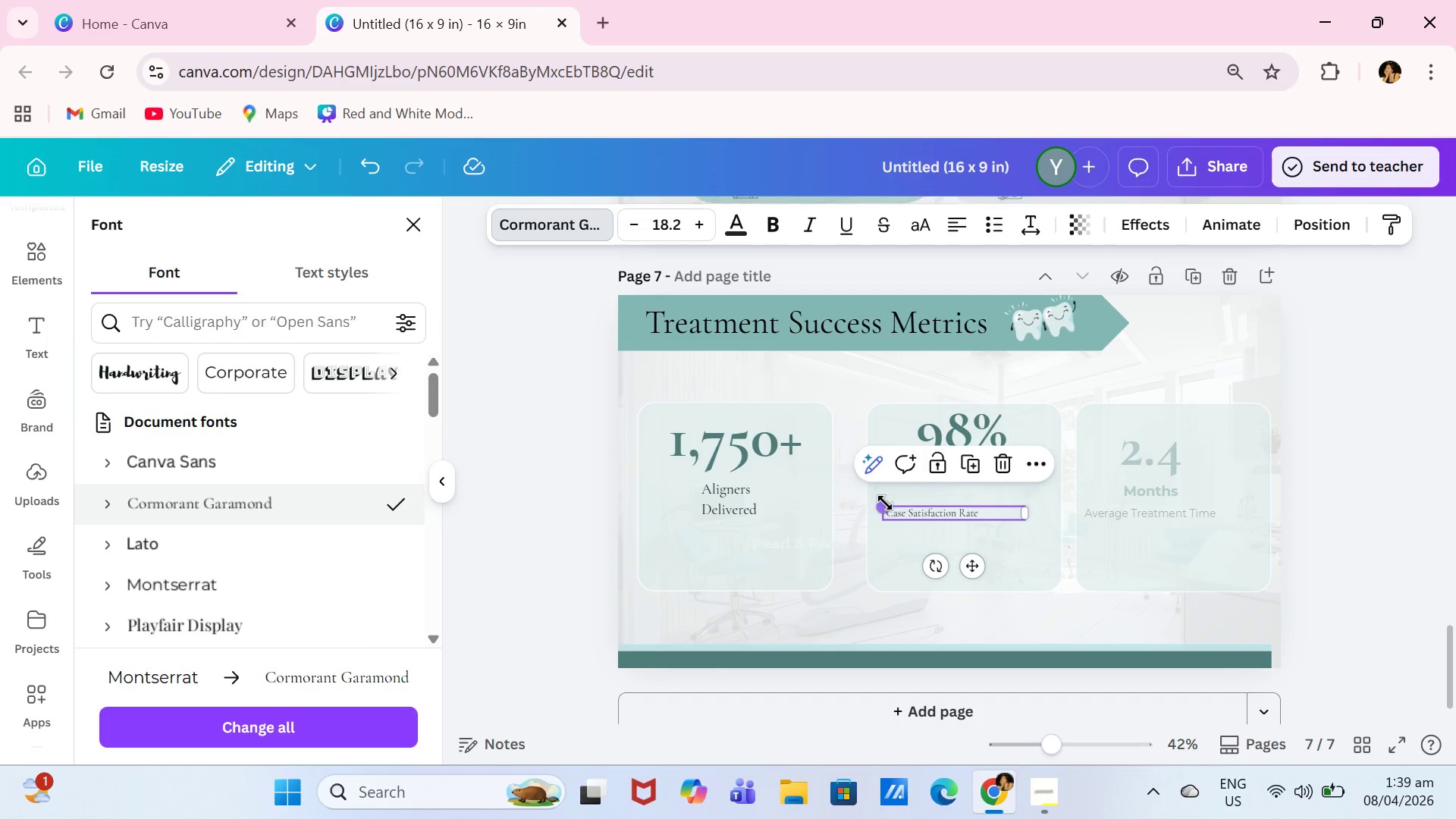 
double_click([714, 498])
 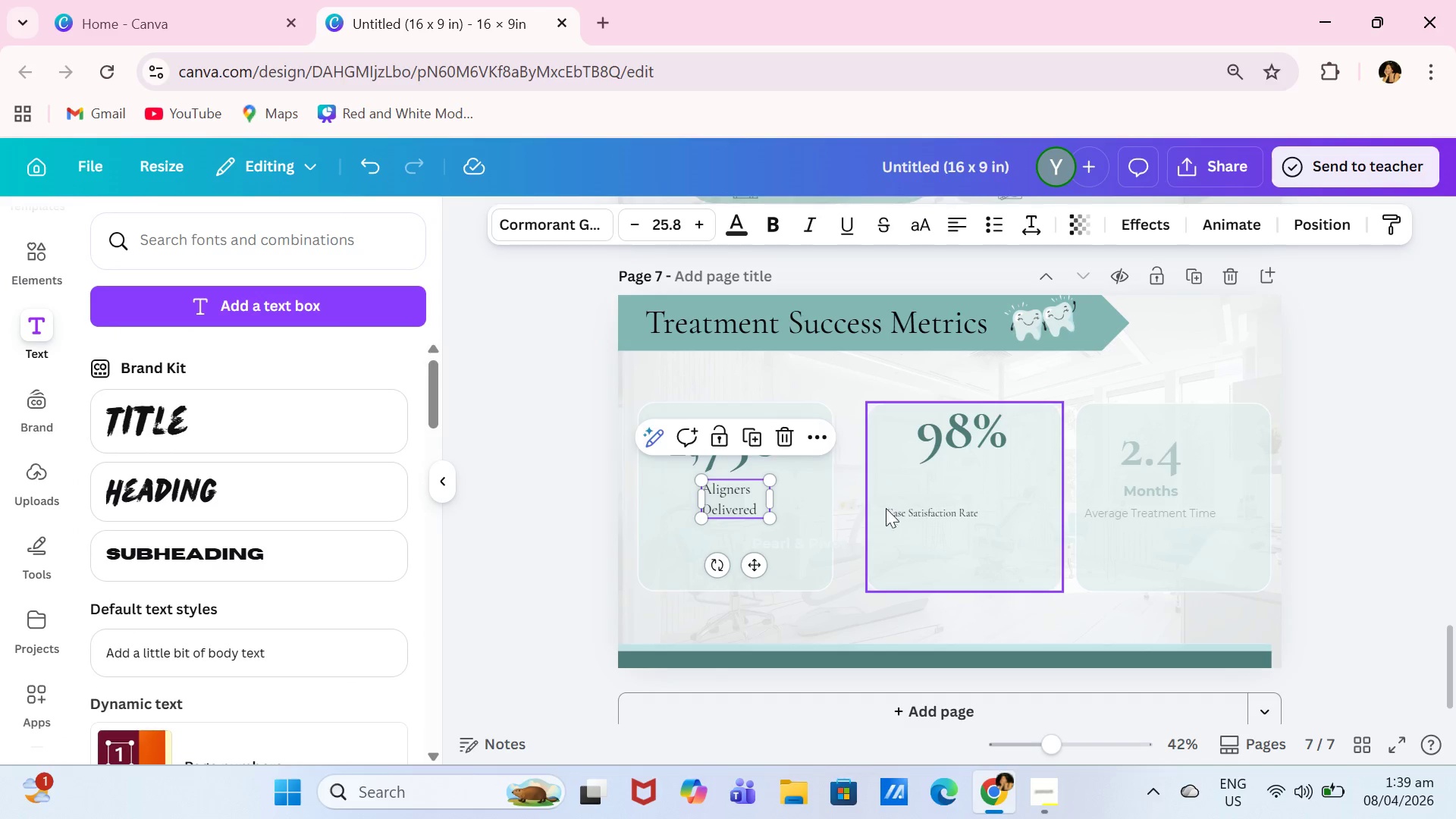 
left_click([916, 511])
 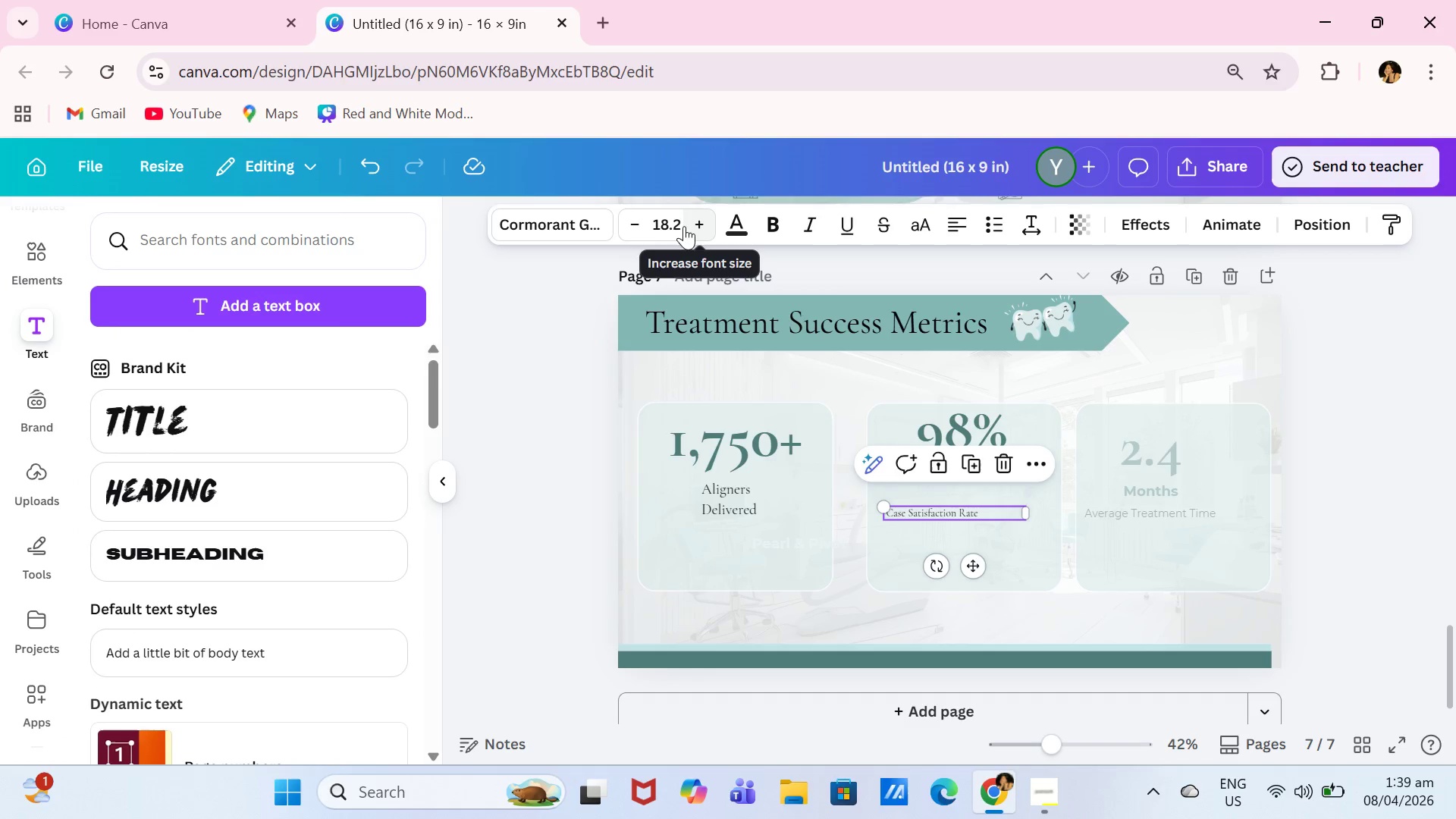 
left_click([662, 219])
 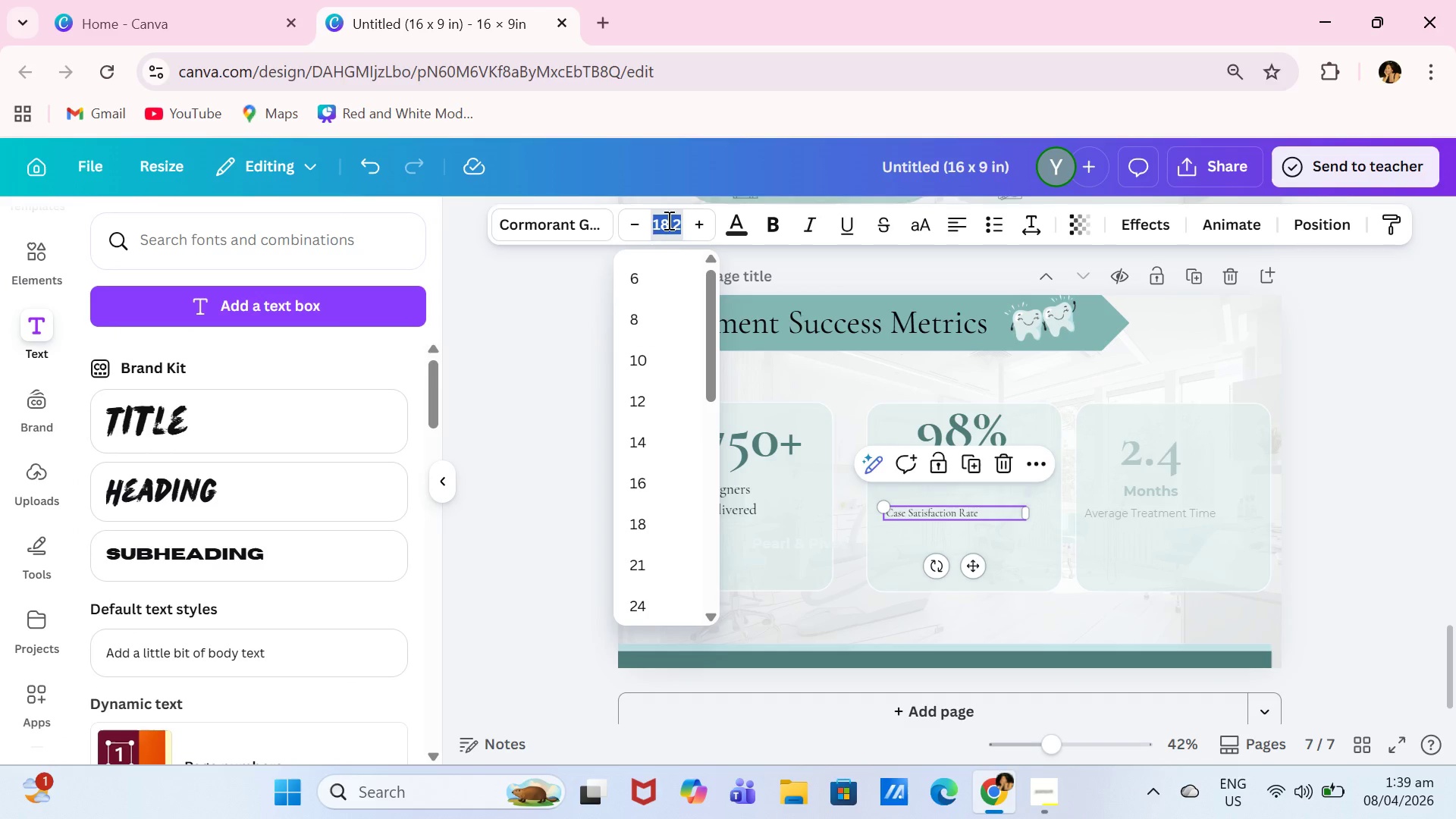 
type(25.8)
 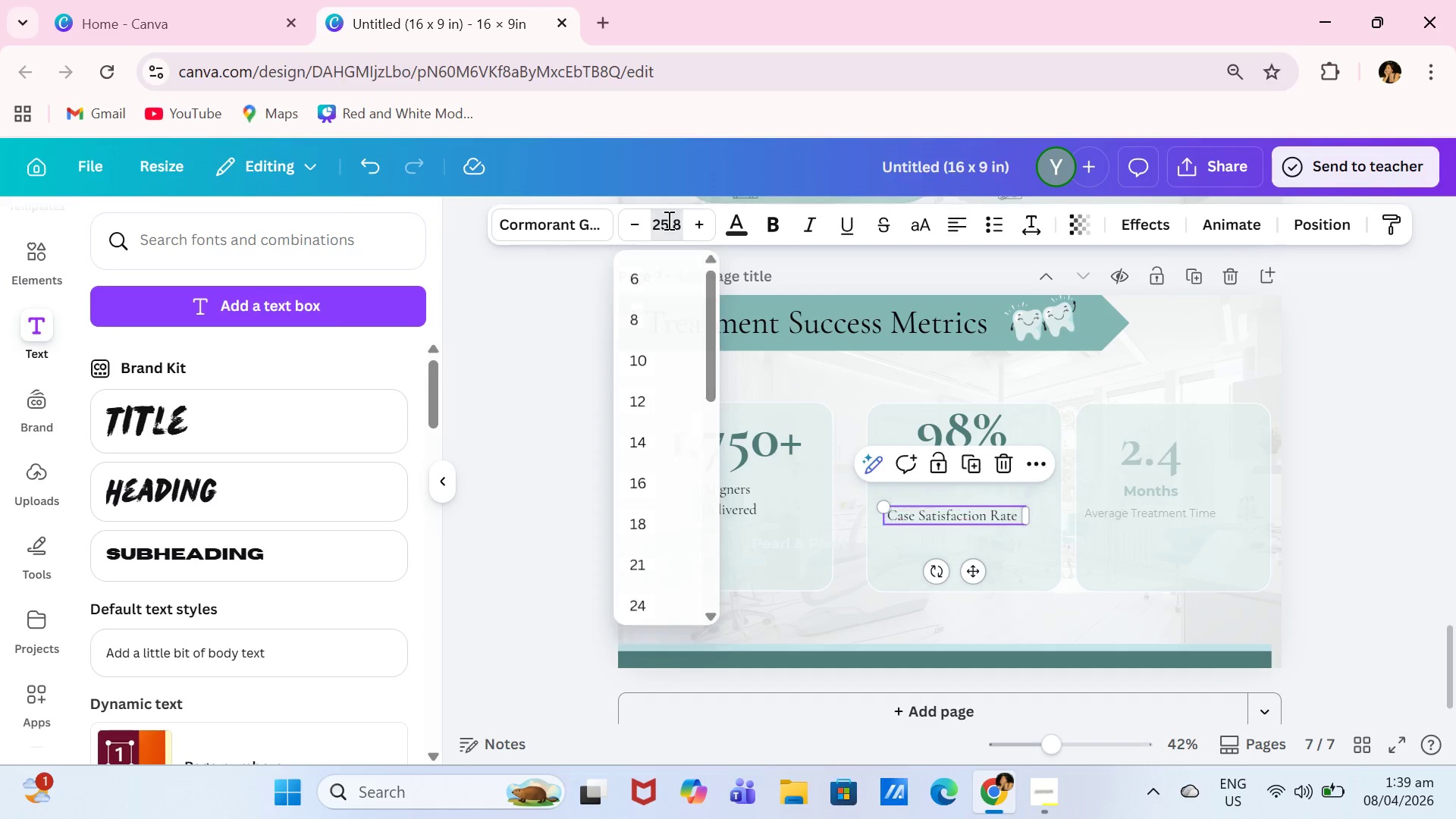 
key(Enter)
 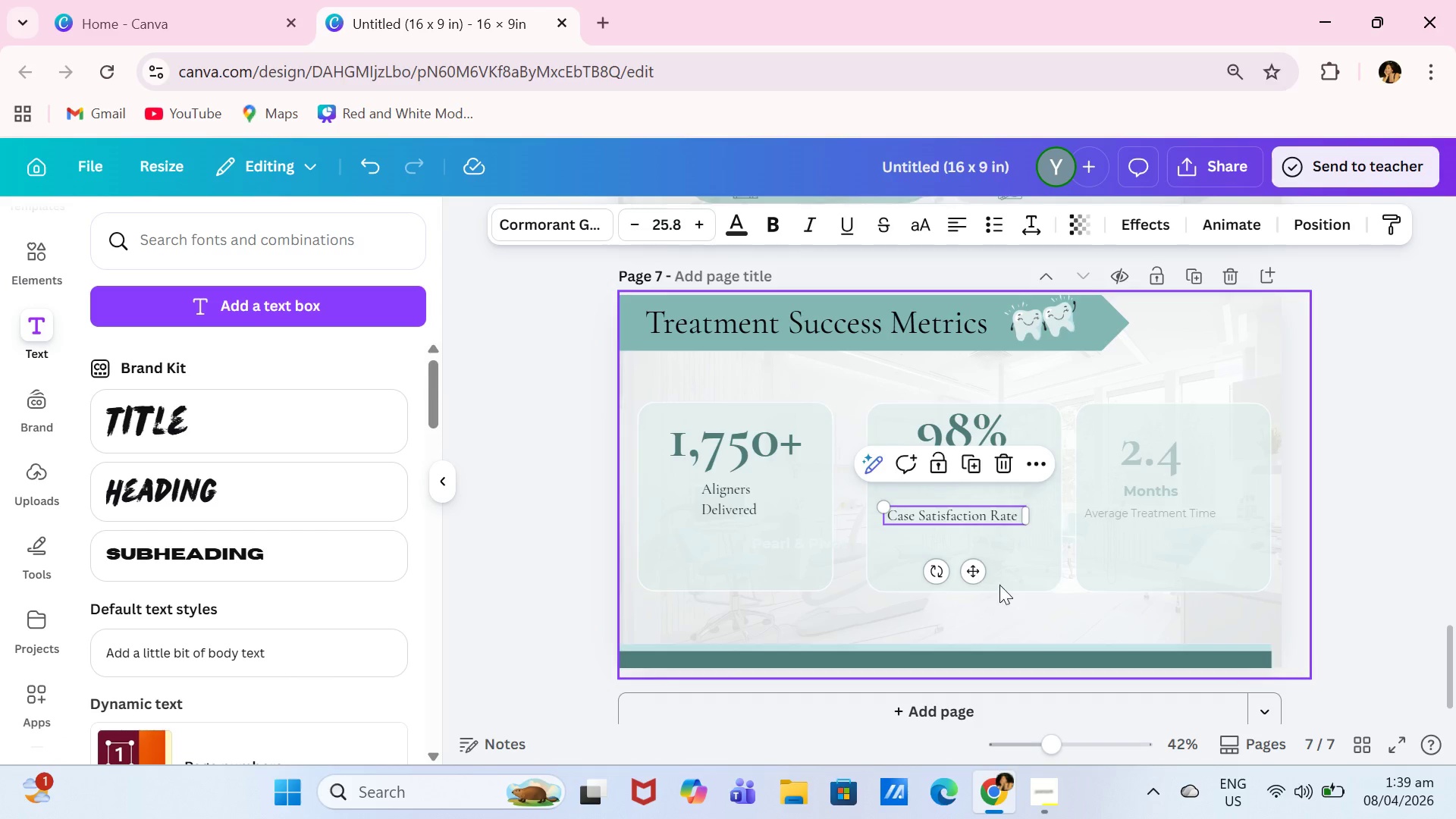 
left_click_drag(start_coordinate=[974, 571], to_coordinate=[985, 548])
 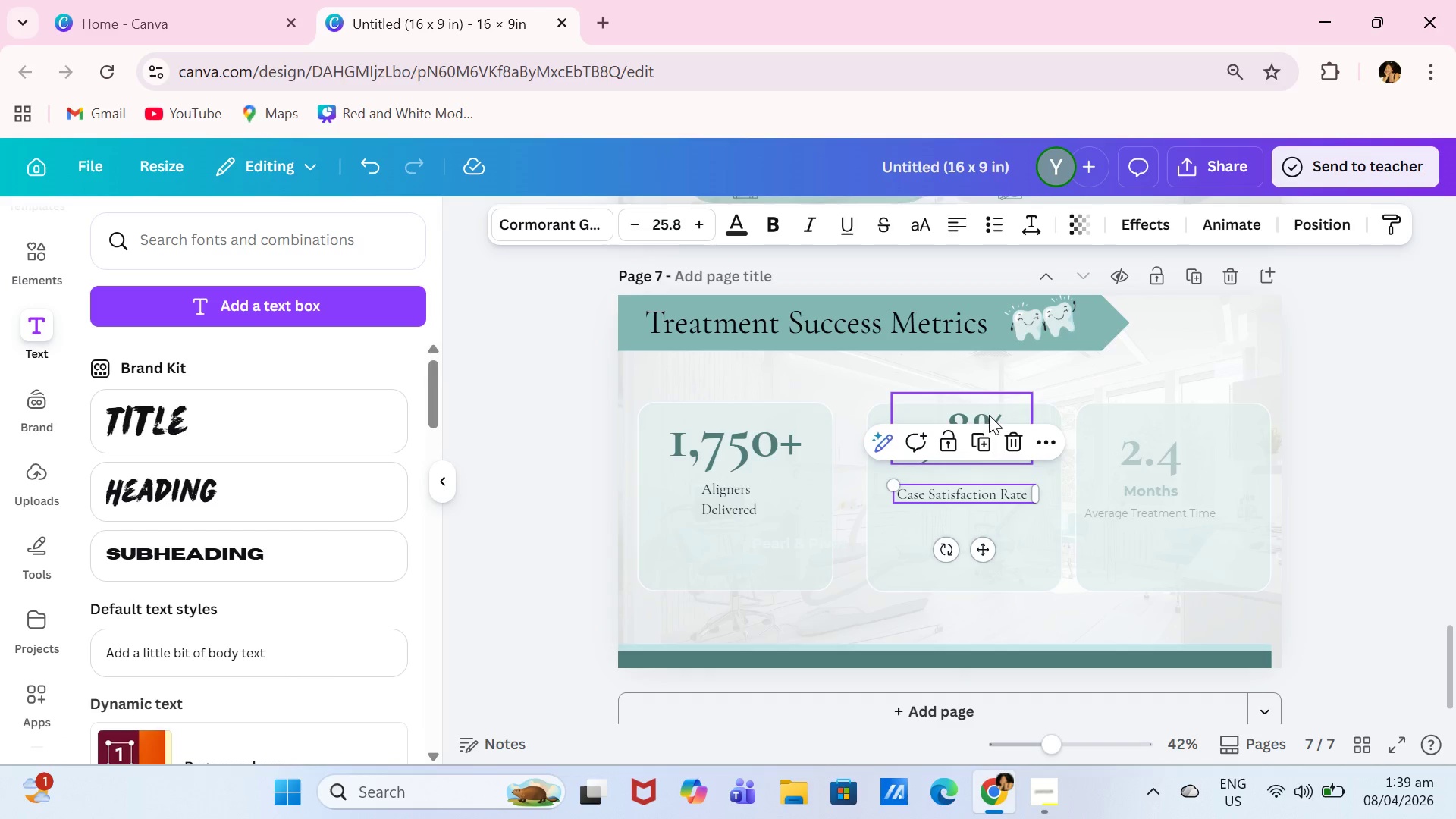 
left_click_drag(start_coordinate=[989, 414], to_coordinate=[992, 421])
 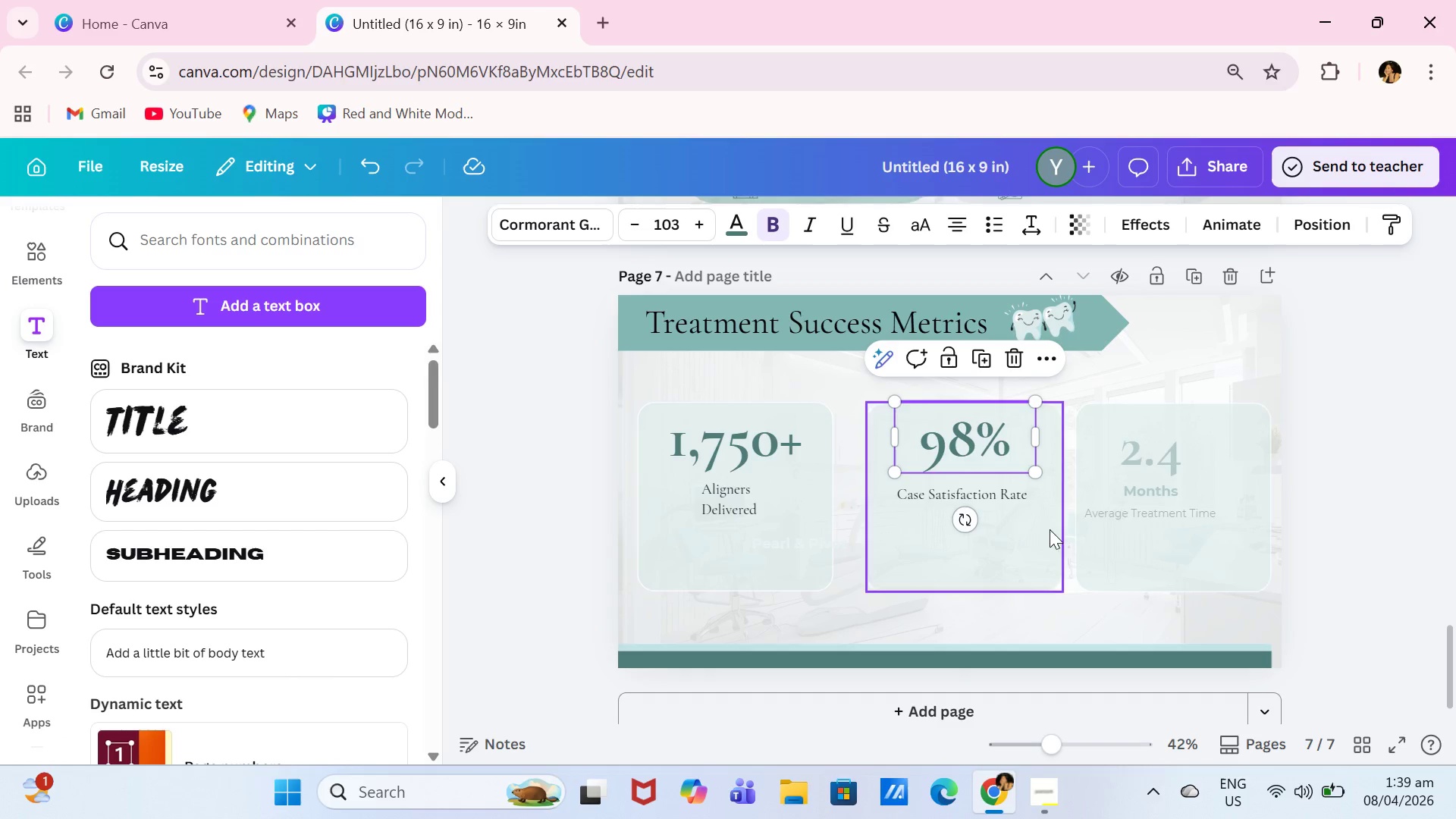 
left_click([1218, 454])
 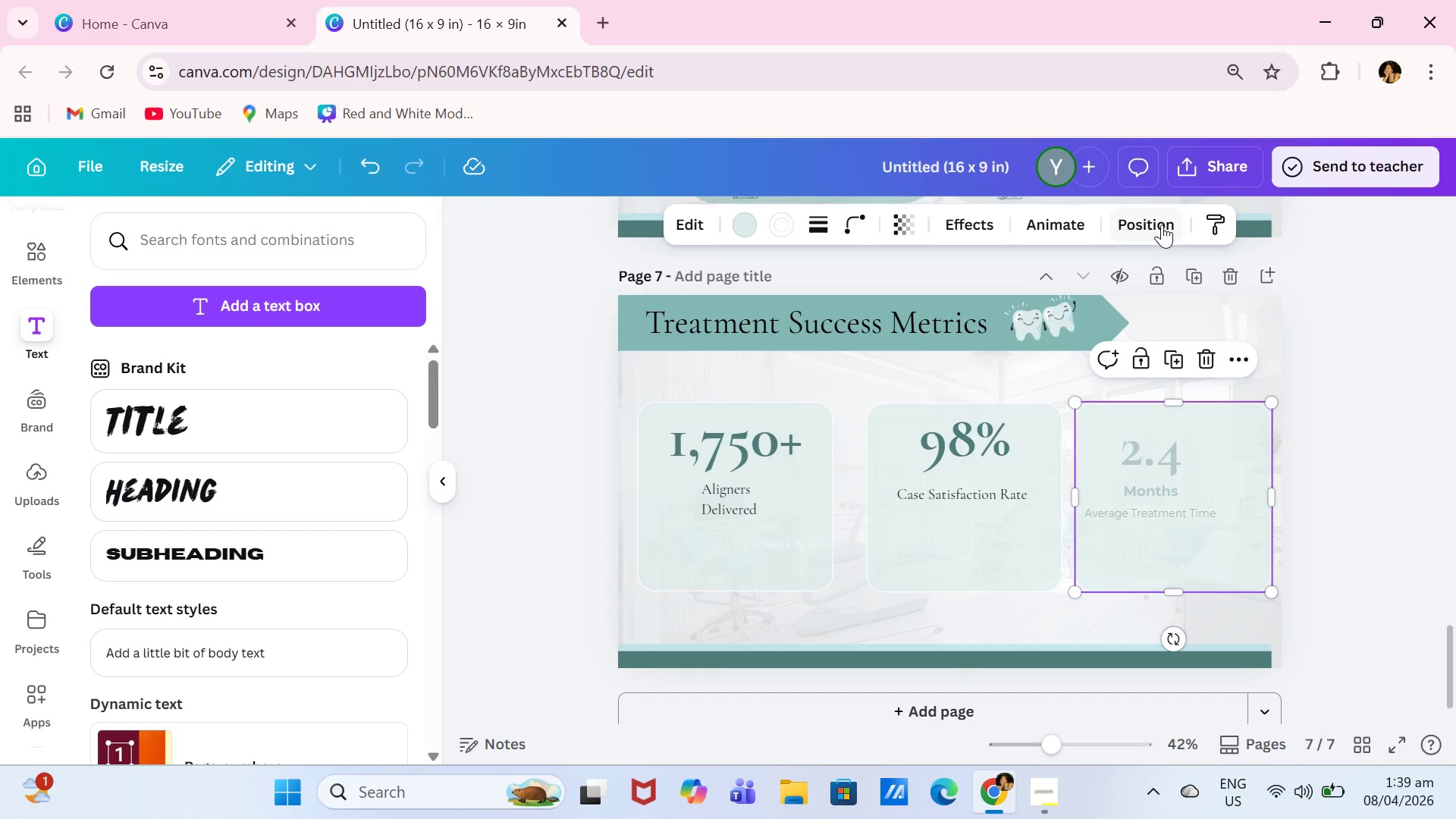 
left_click([1162, 224])
 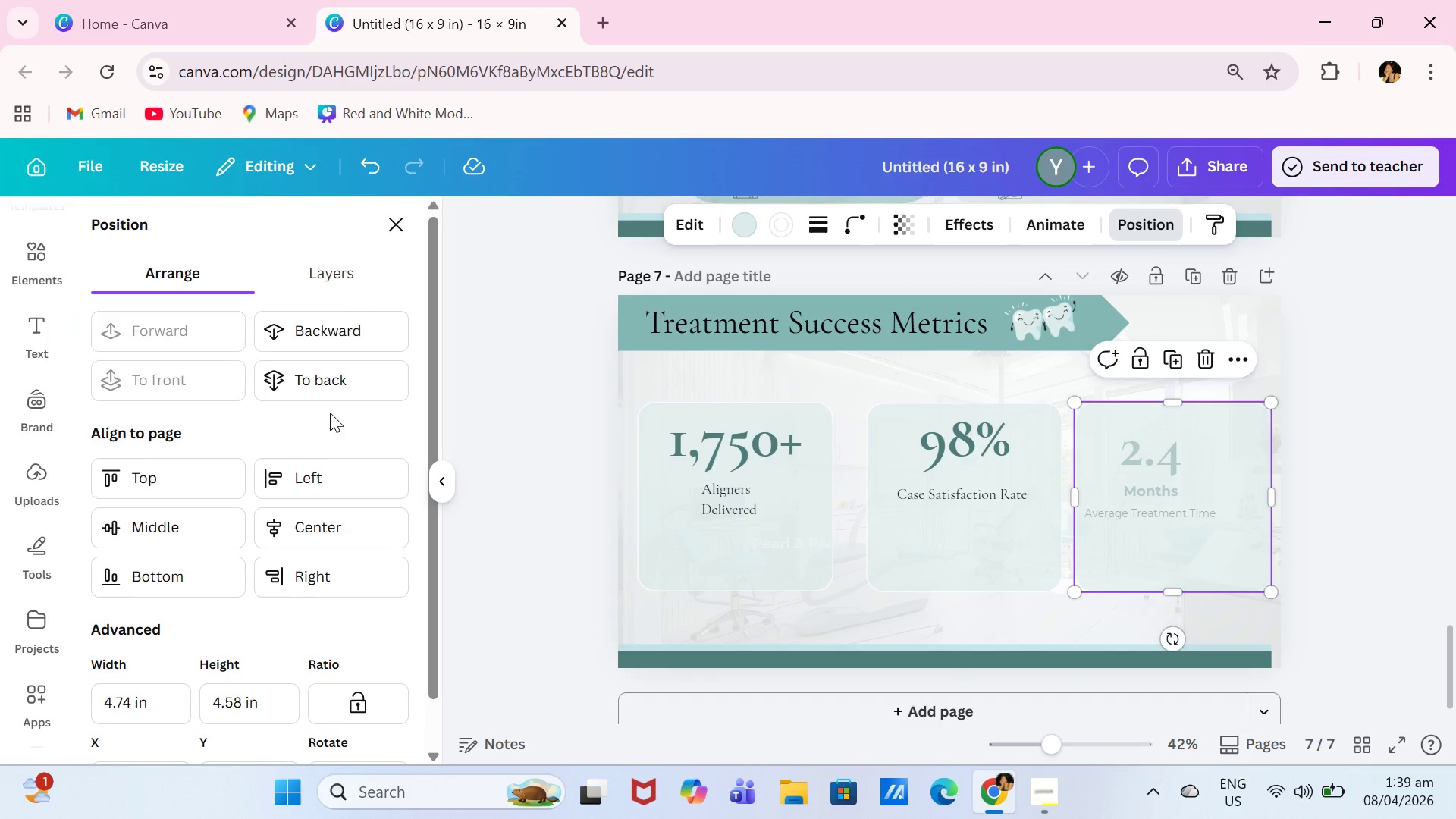 
left_click([333, 387])
 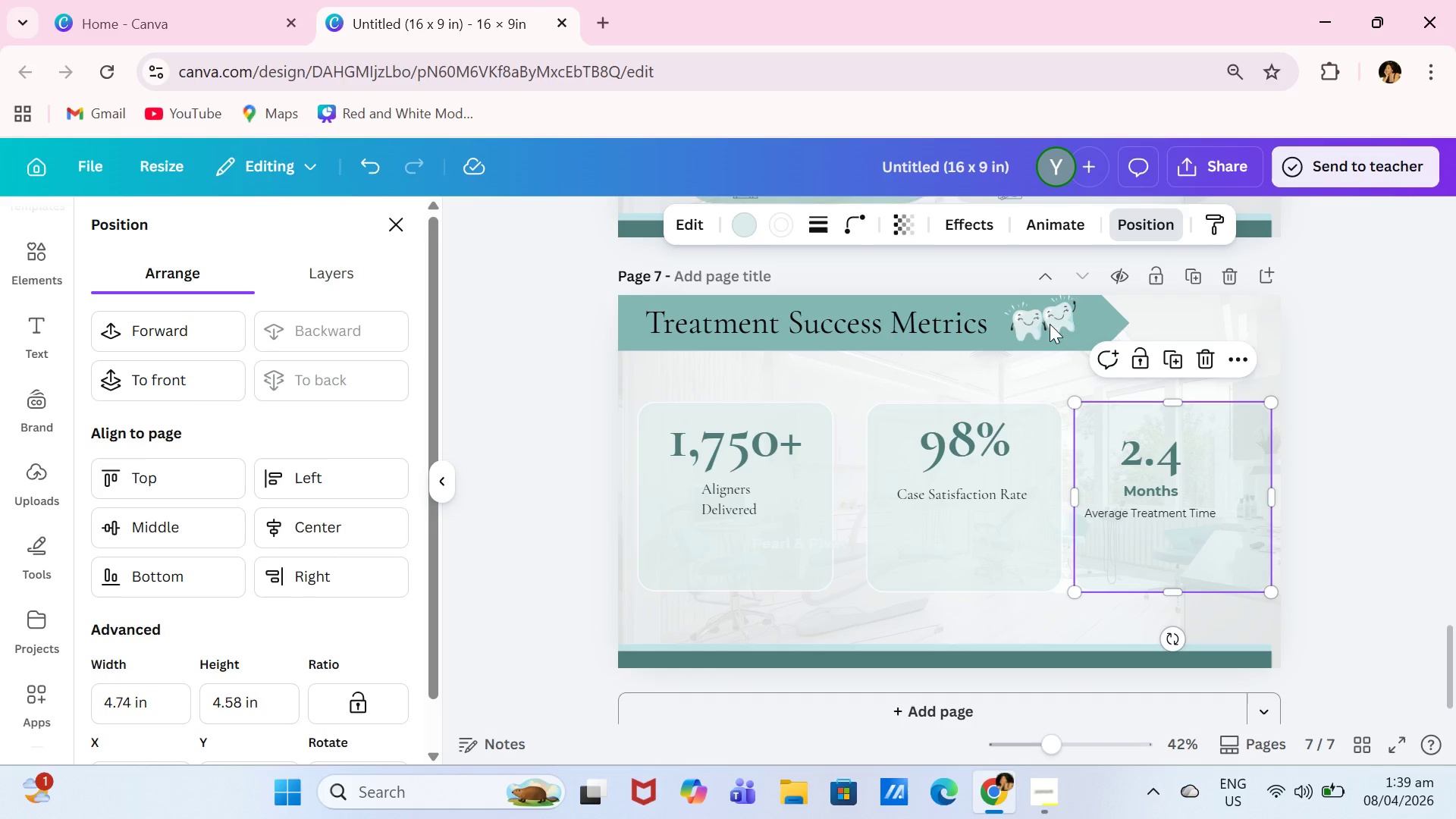 
double_click([1043, 423])
 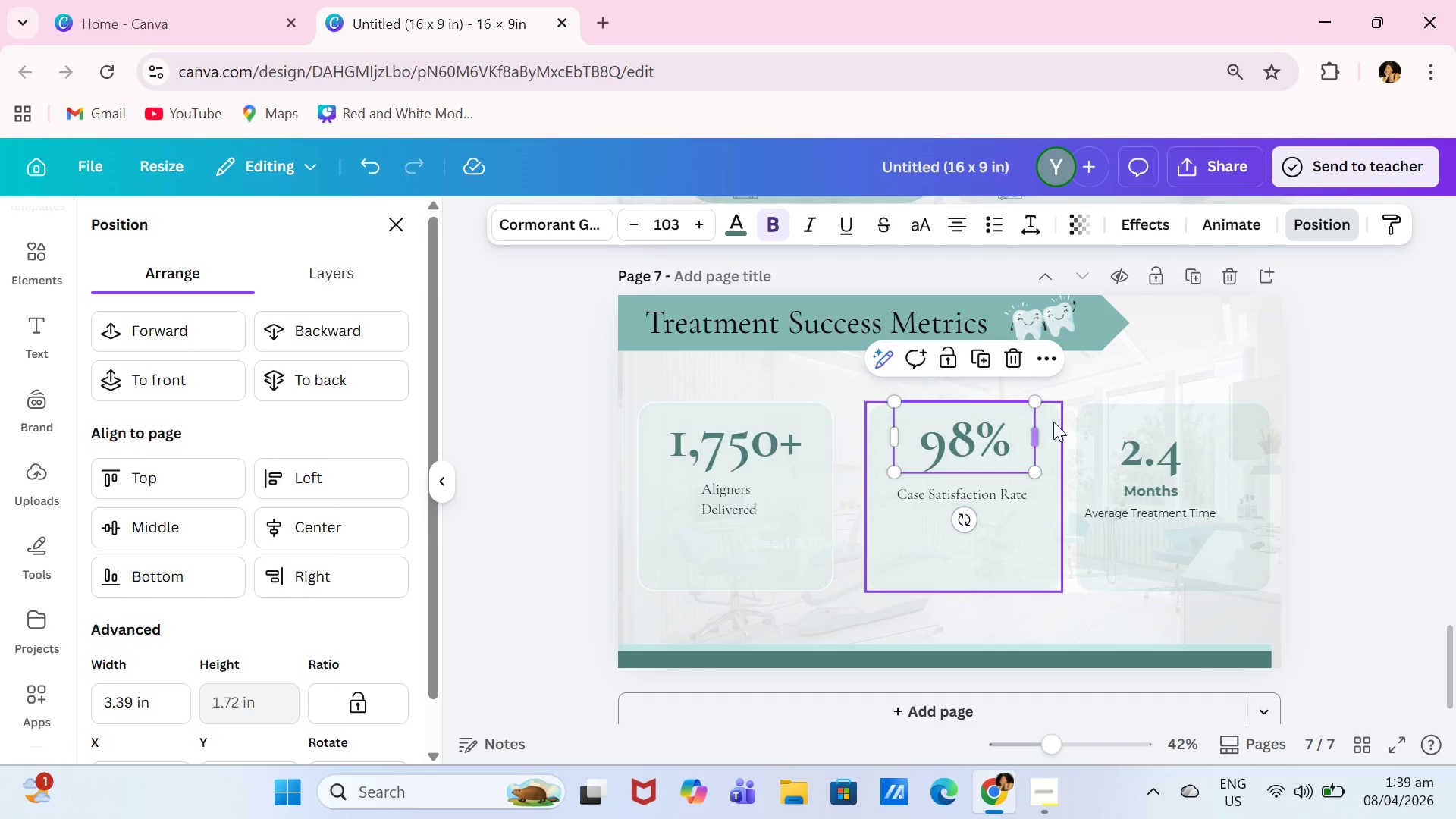 
triple_click([1053, 422])
 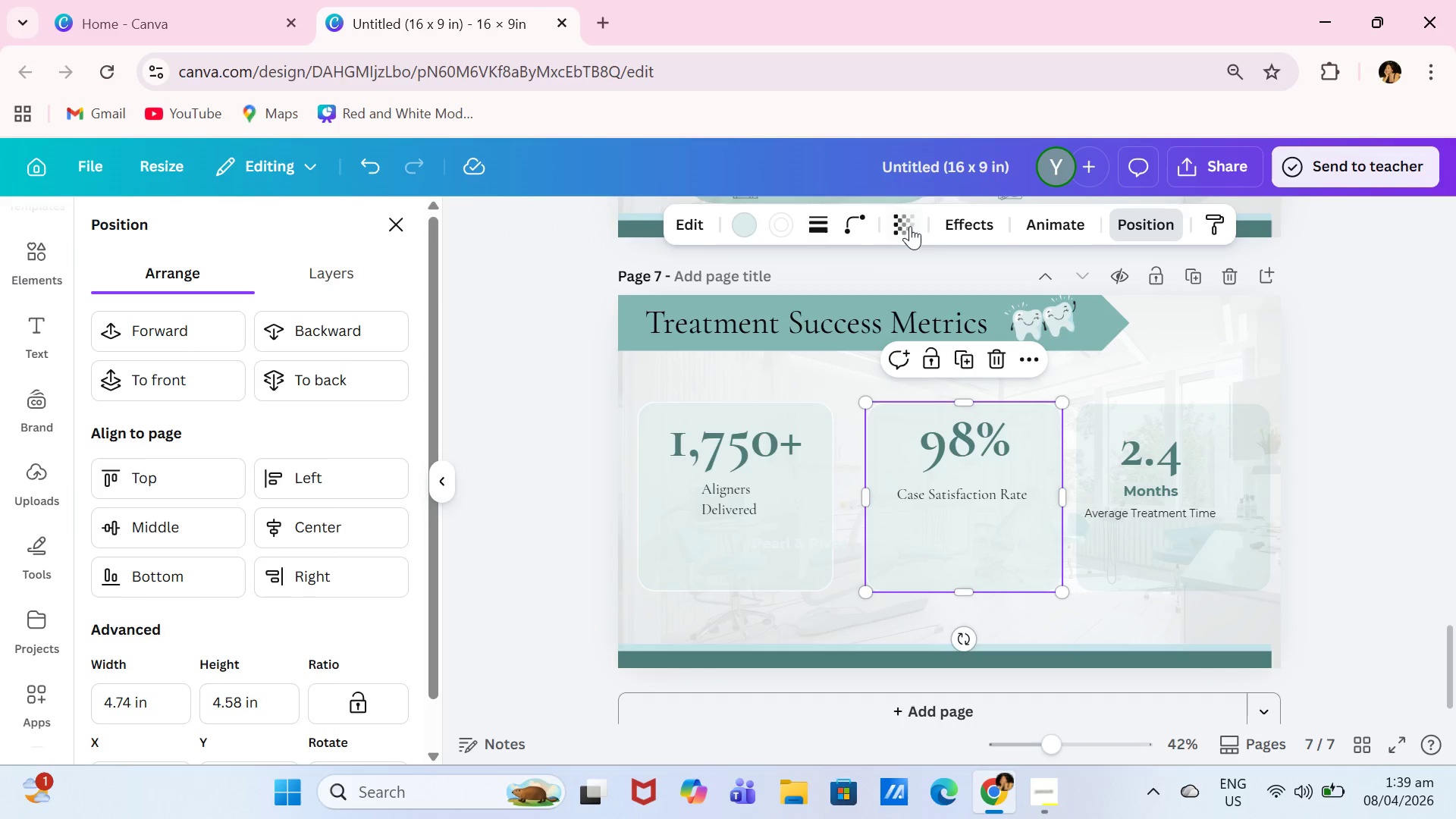 
left_click([918, 226])
 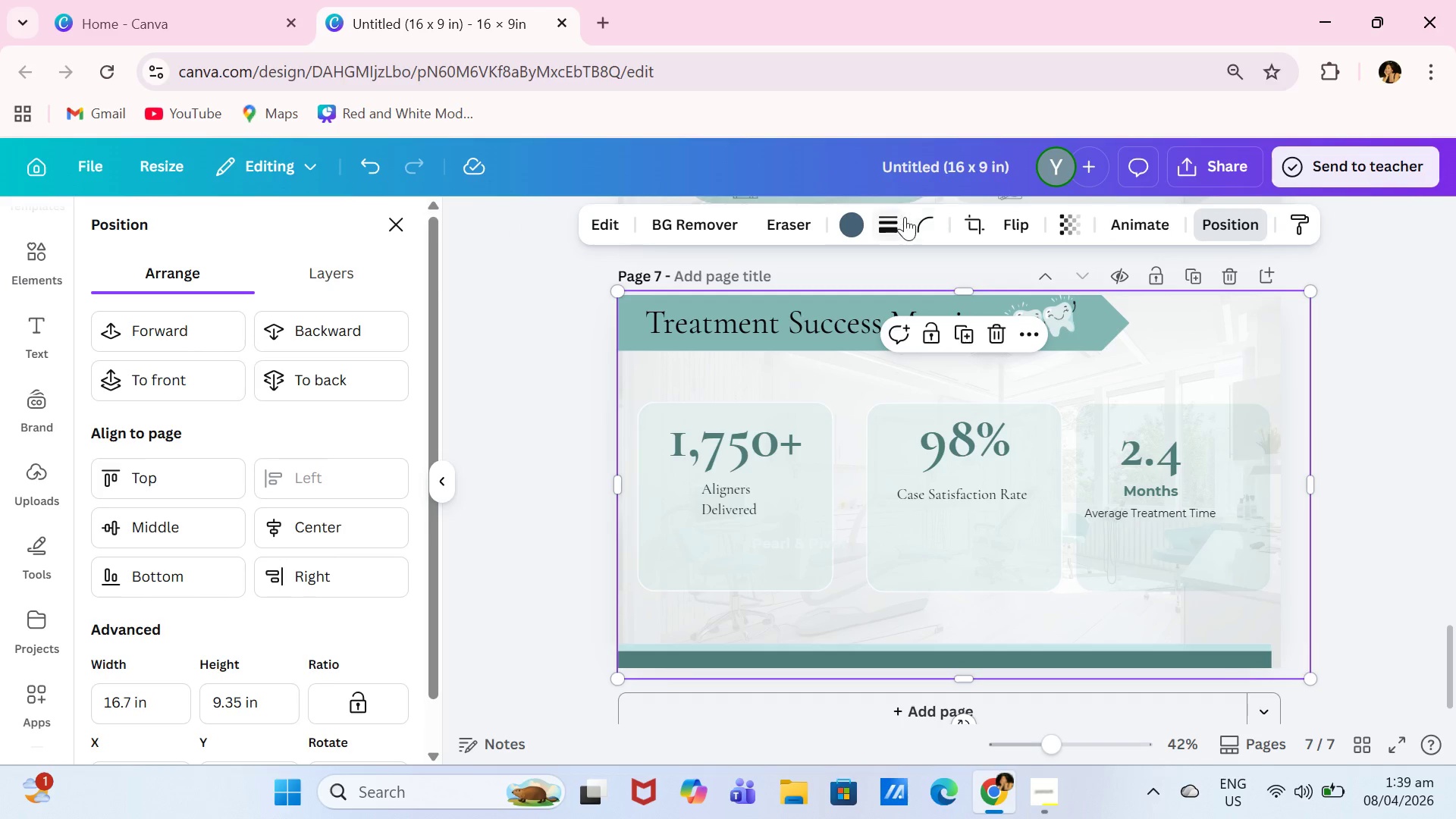 
left_click([1216, 454])
 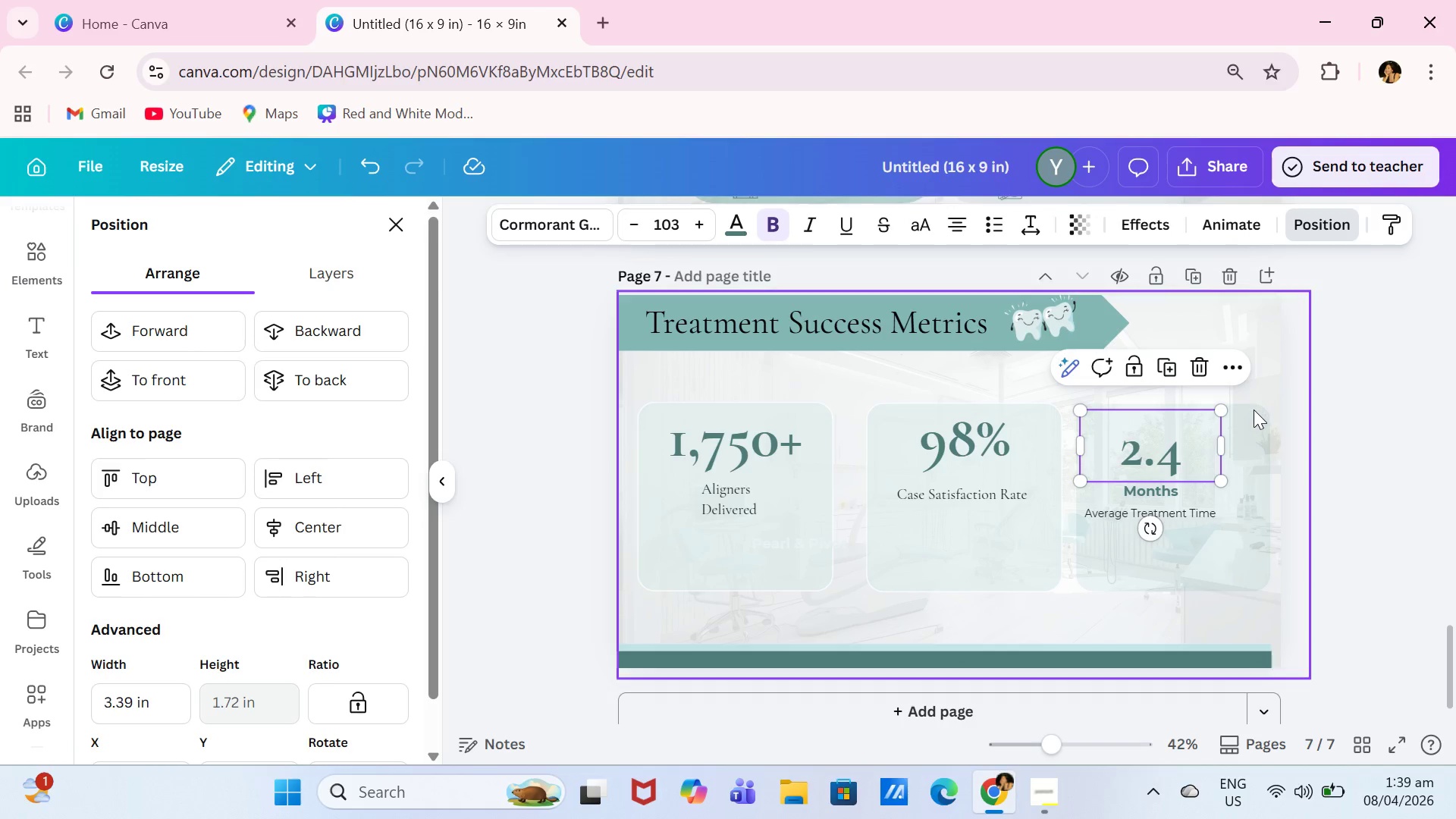 
left_click([1262, 442])
 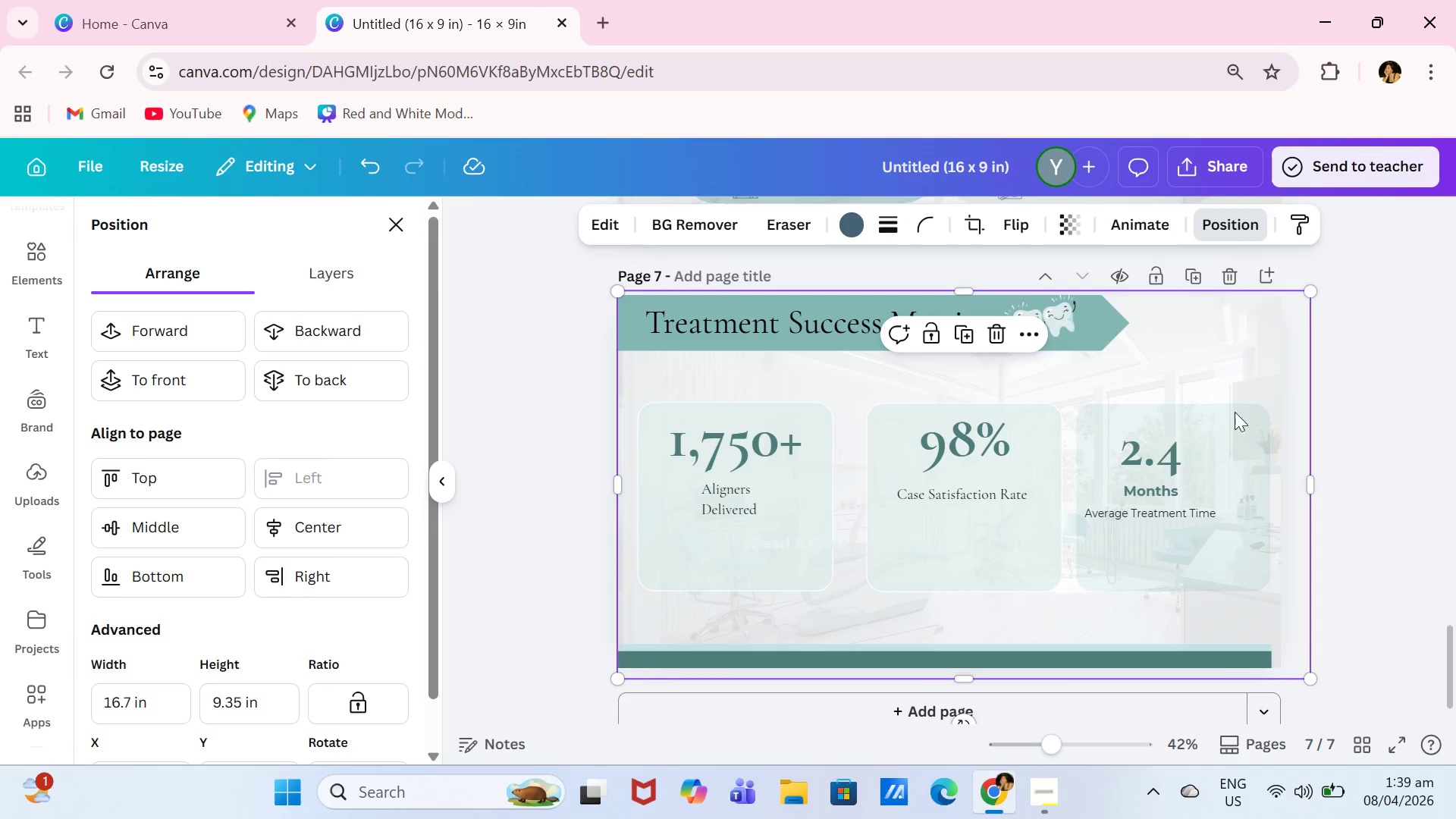 
left_click([1237, 438])
 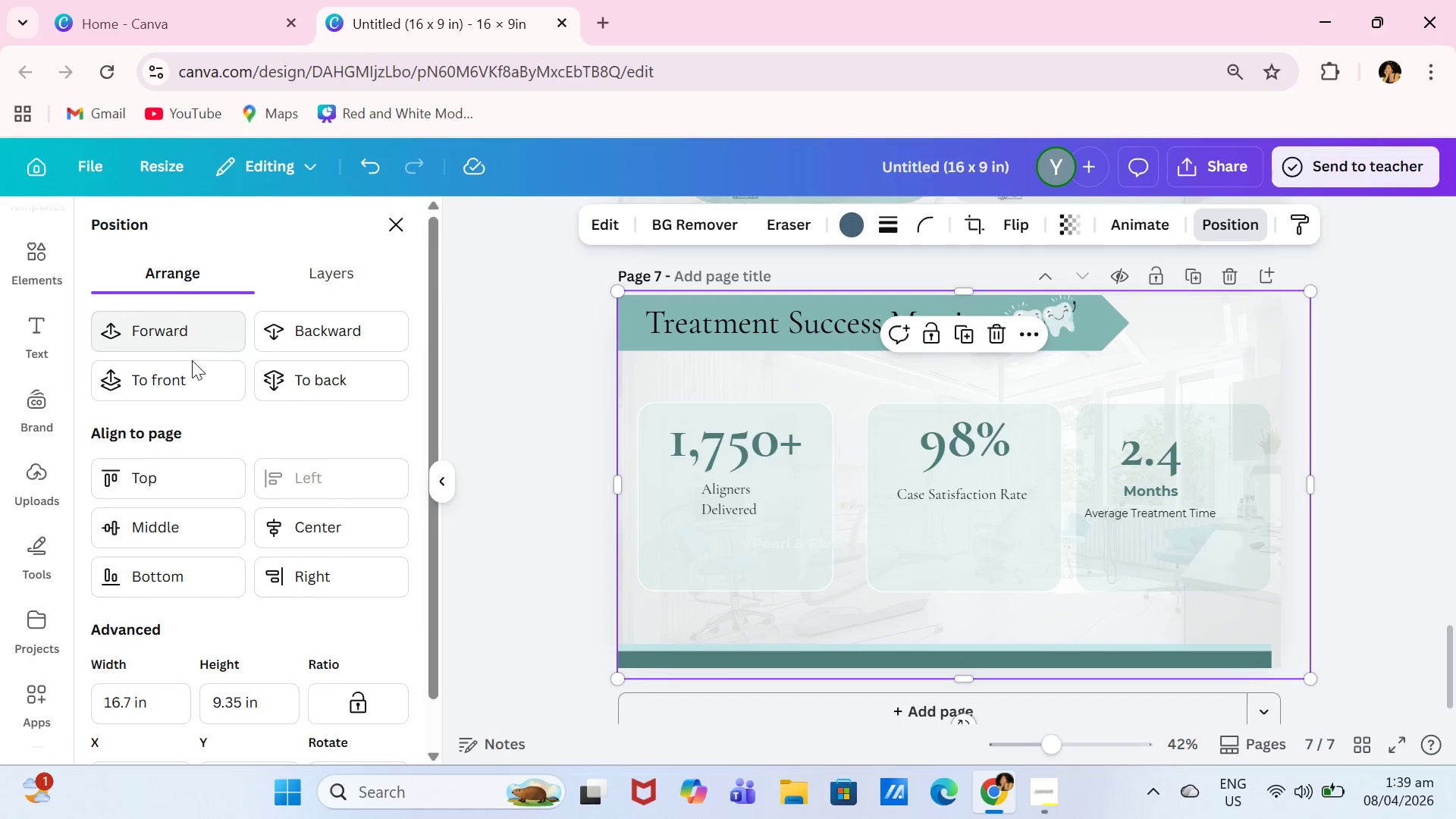 
left_click([284, 384])
 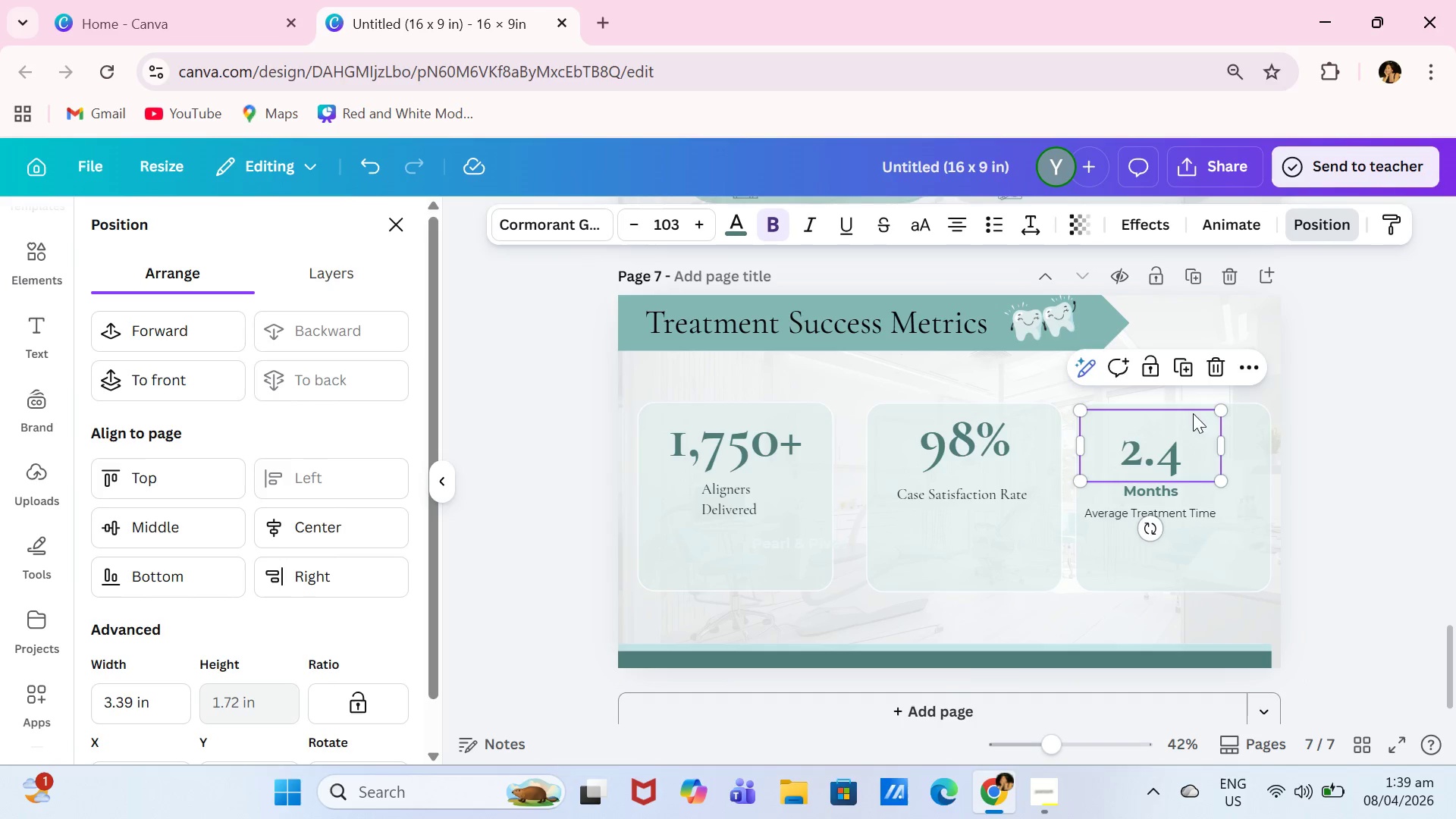 
double_click([1251, 429])
 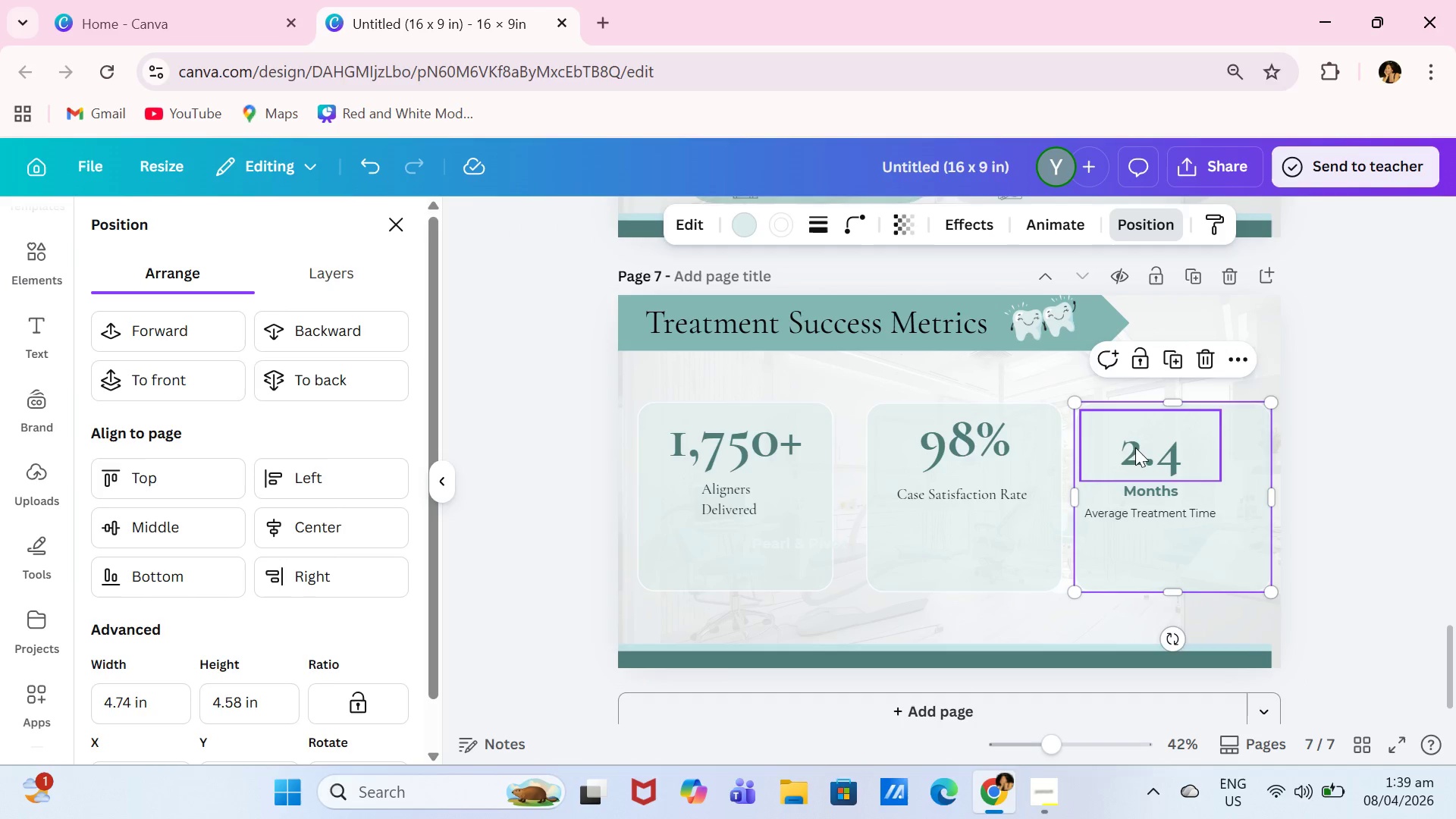 
triple_click([1134, 450])
 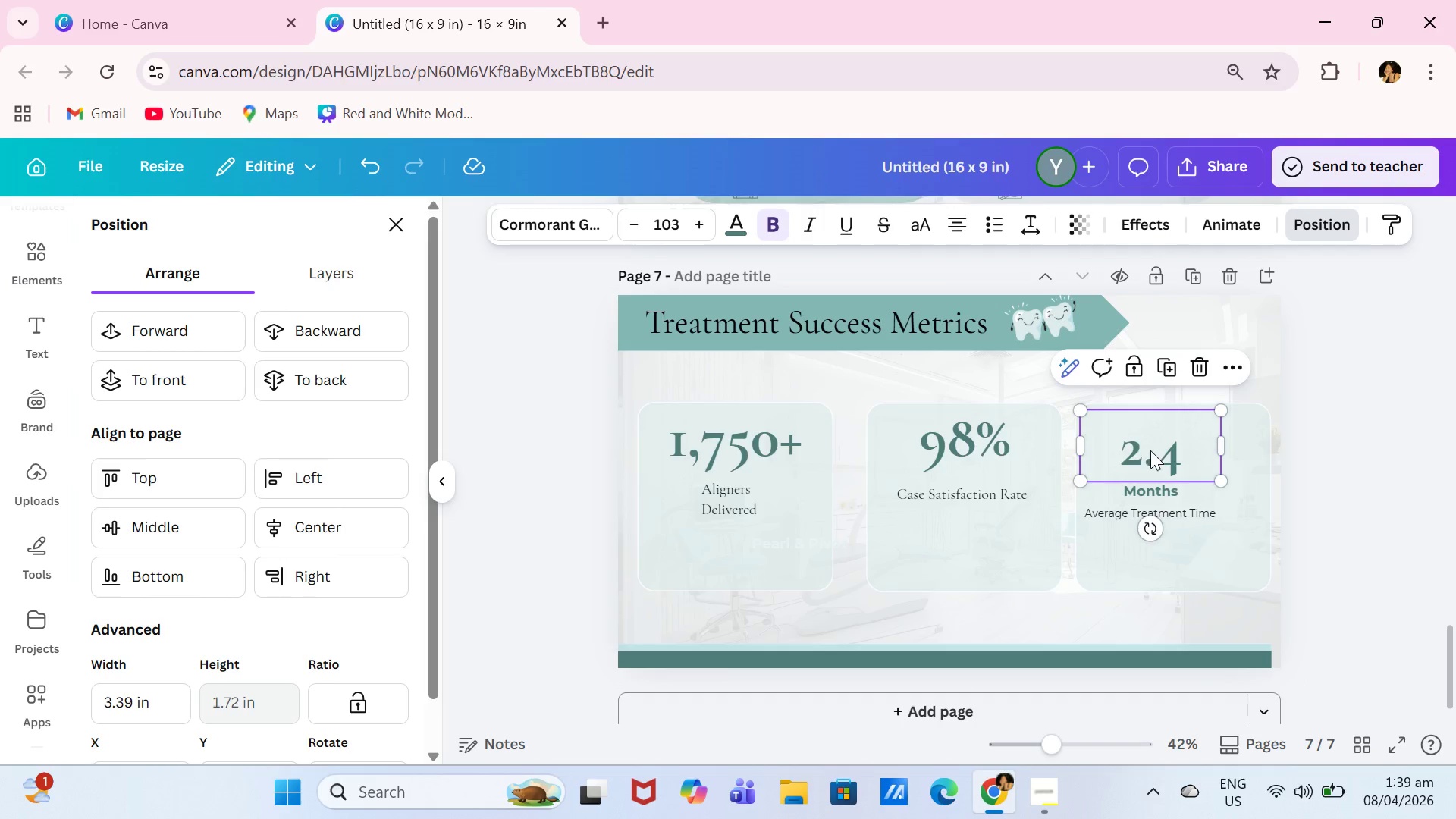 
left_click_drag(start_coordinate=[1150, 450], to_coordinate=[1167, 428])
 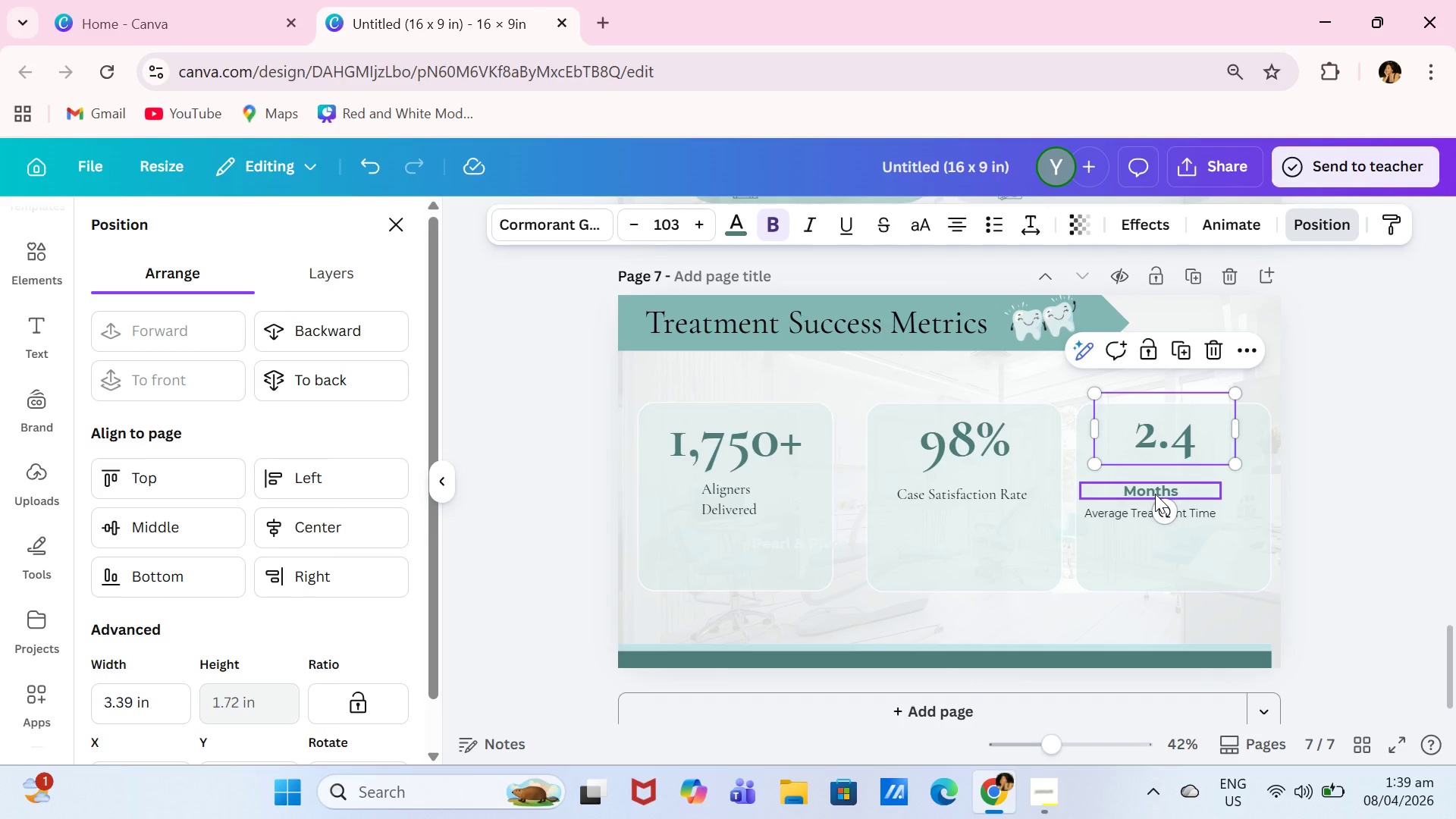 
left_click_drag(start_coordinate=[1155, 494], to_coordinate=[1178, 497])
 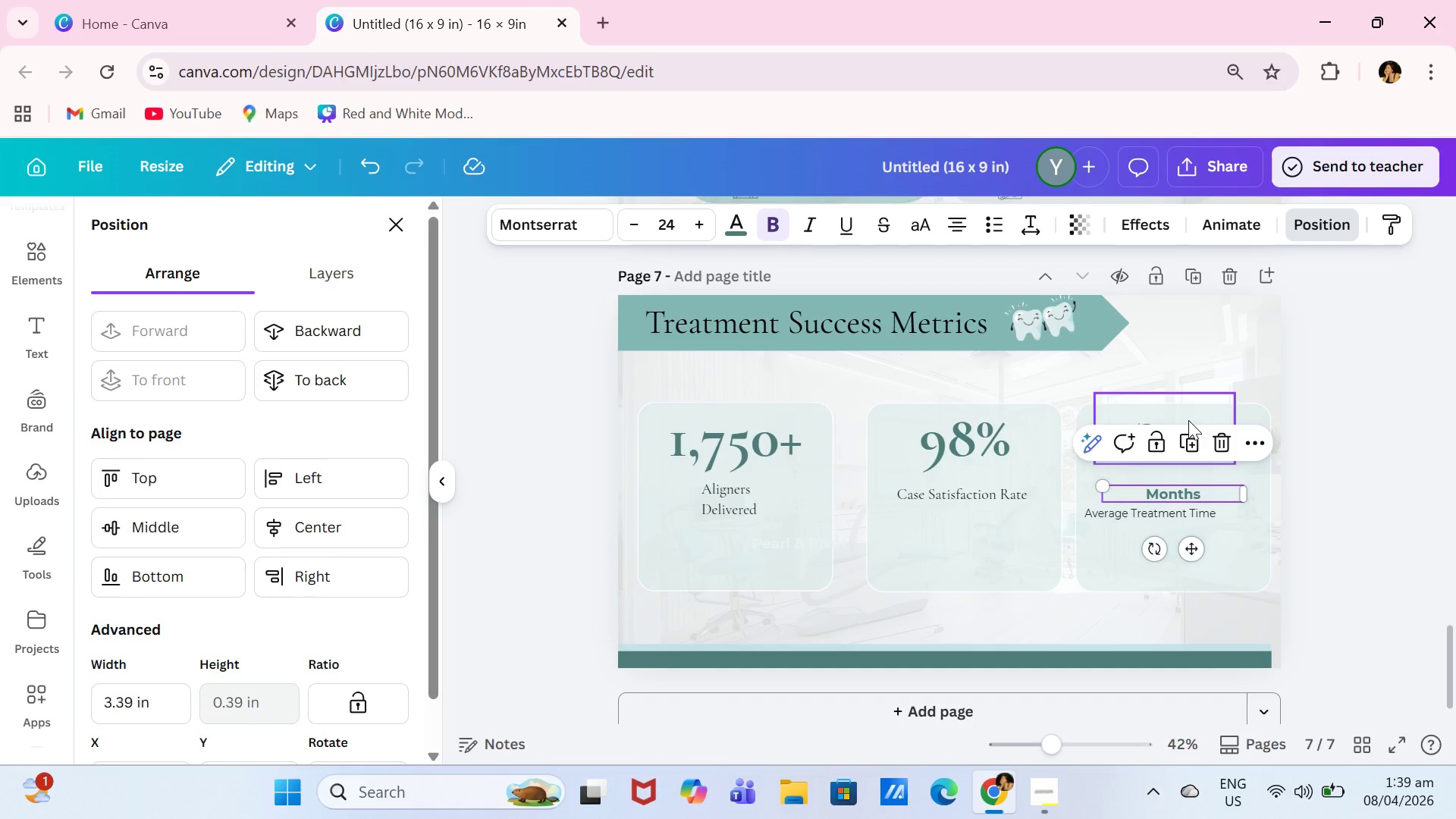 
left_click_drag(start_coordinate=[1188, 420], to_coordinate=[1194, 430])
 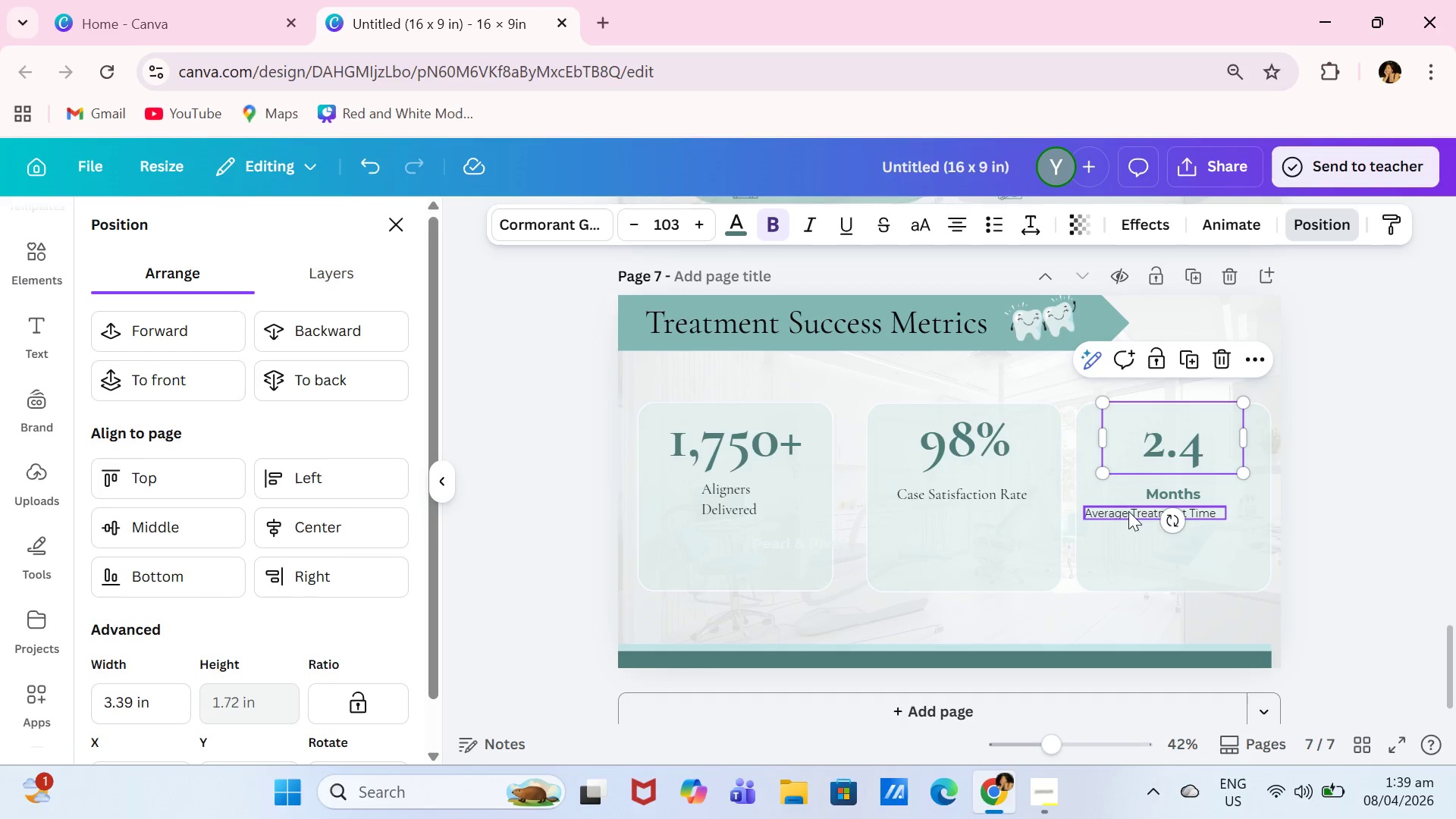 
wait(5.53)
 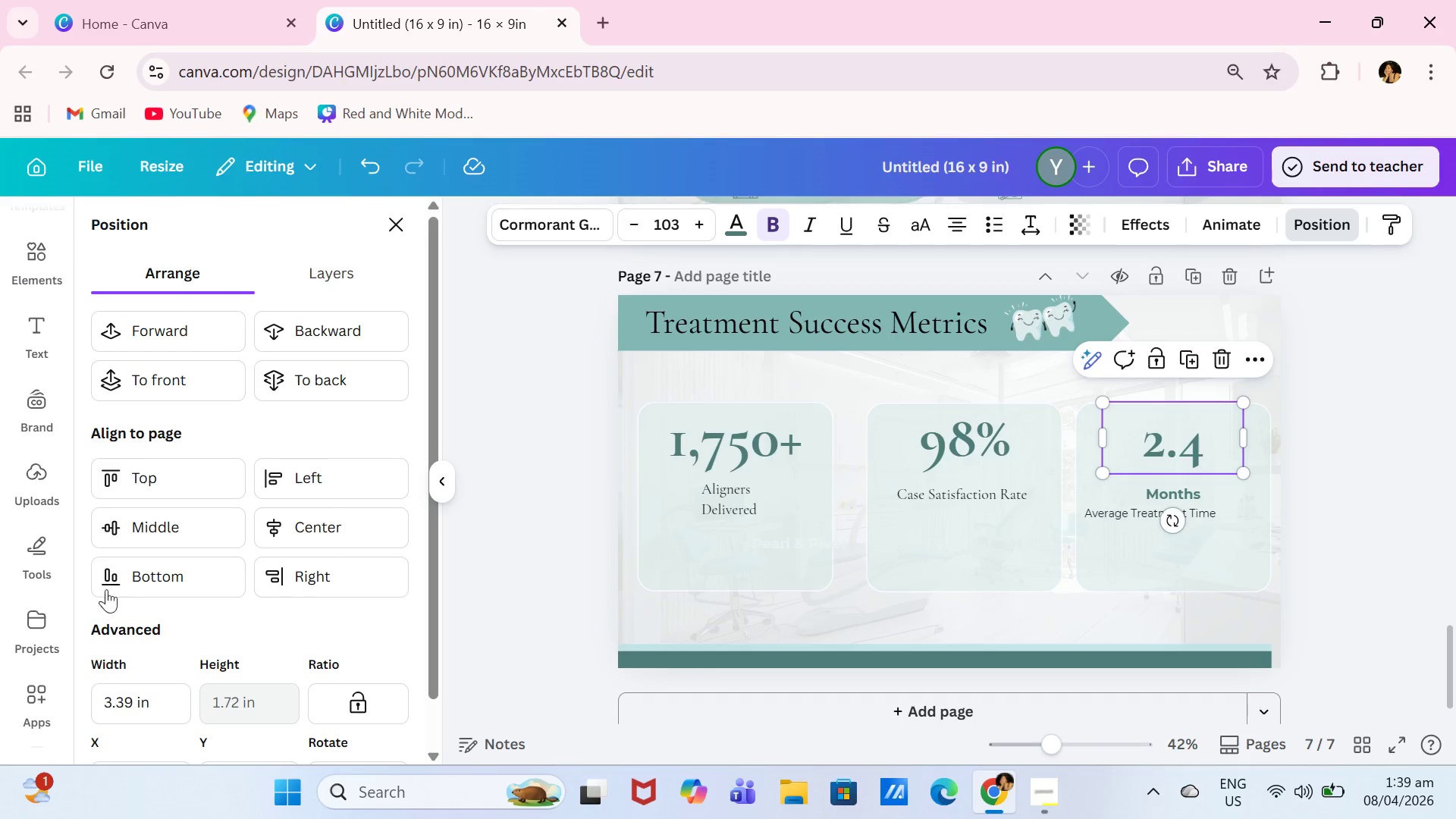 
left_click([585, 229])
 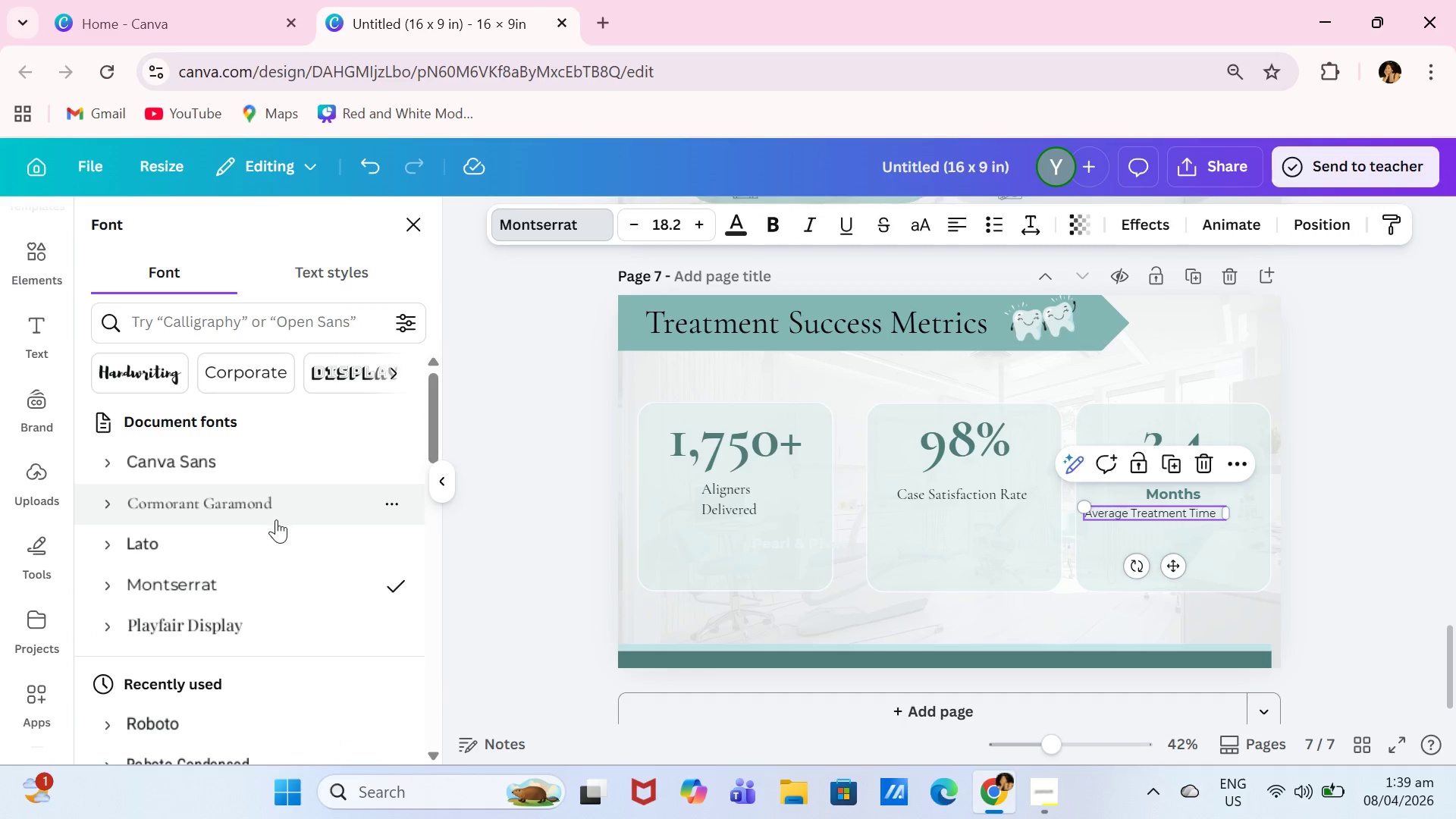 
left_click([276, 520])
 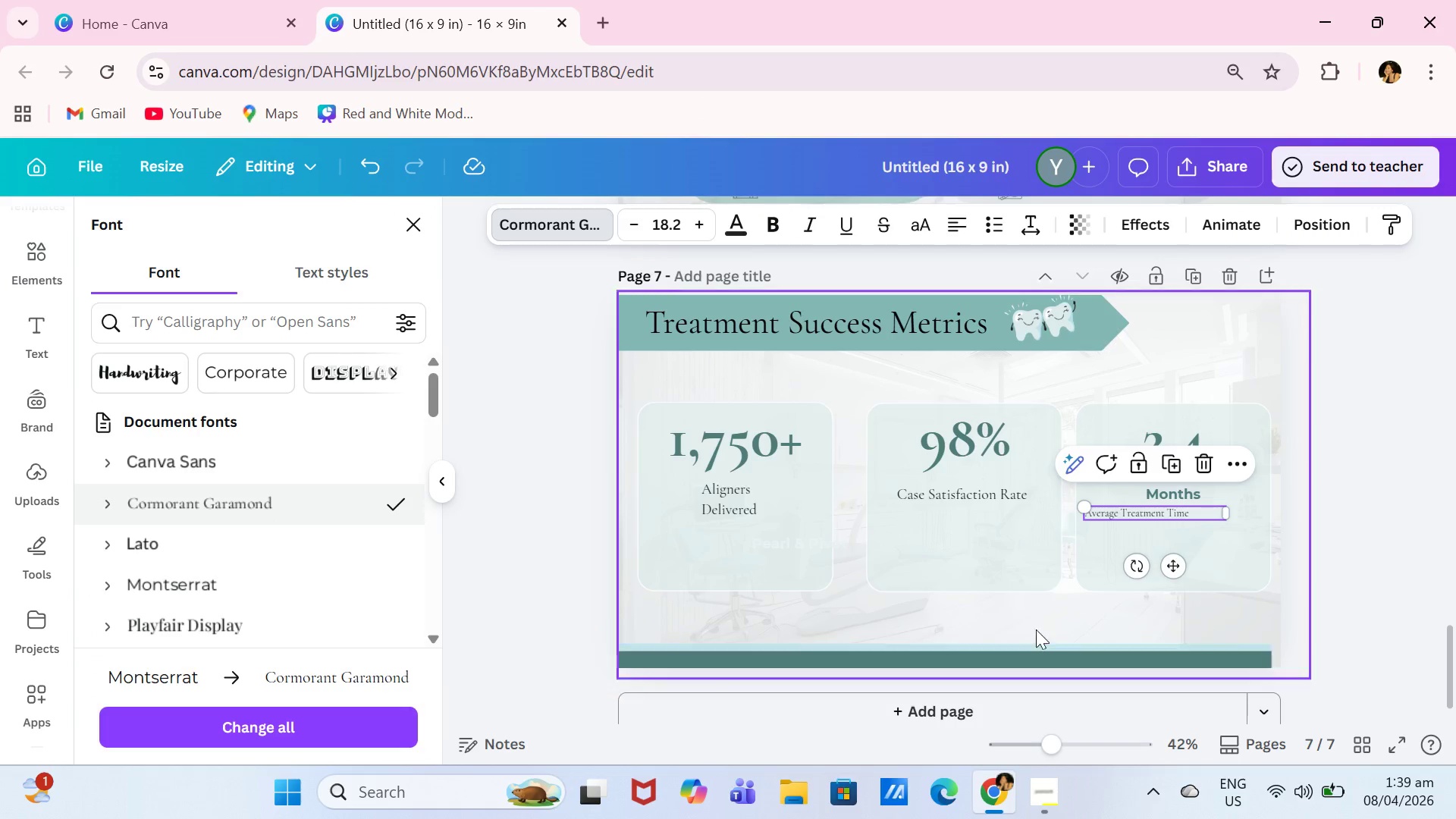 
left_click([998, 502])
 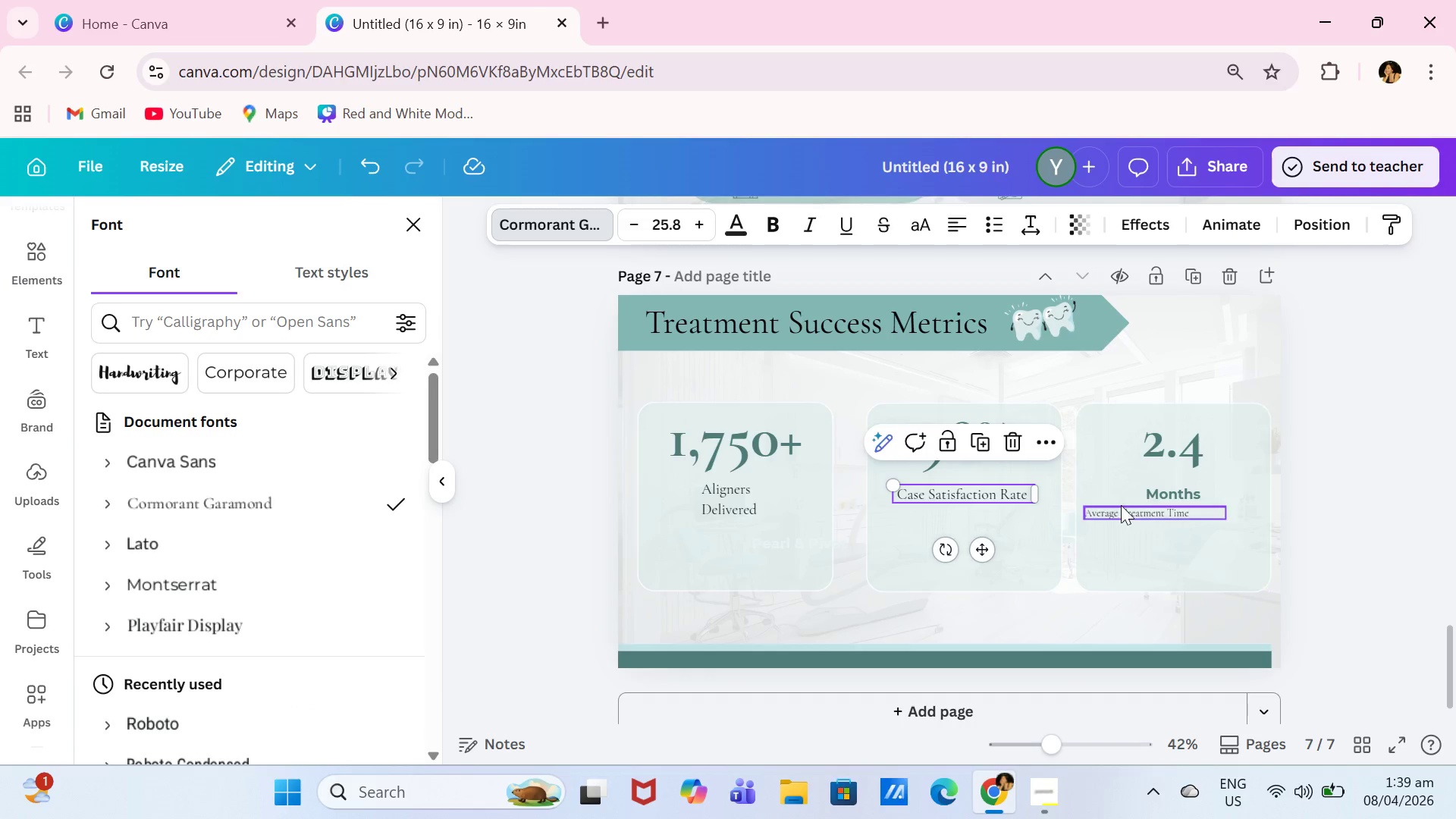 
left_click([1127, 513])
 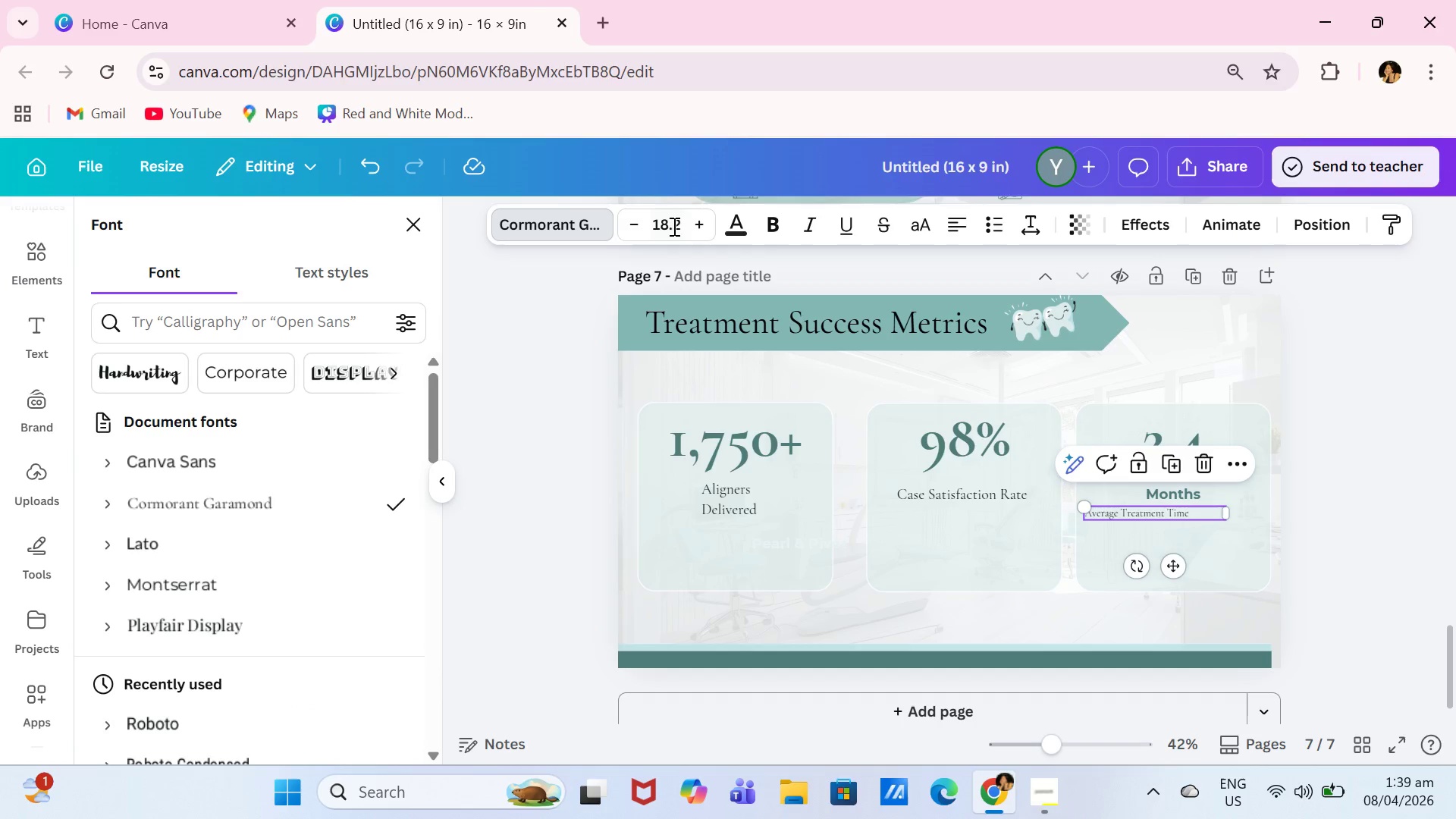 
left_click([670, 220])
 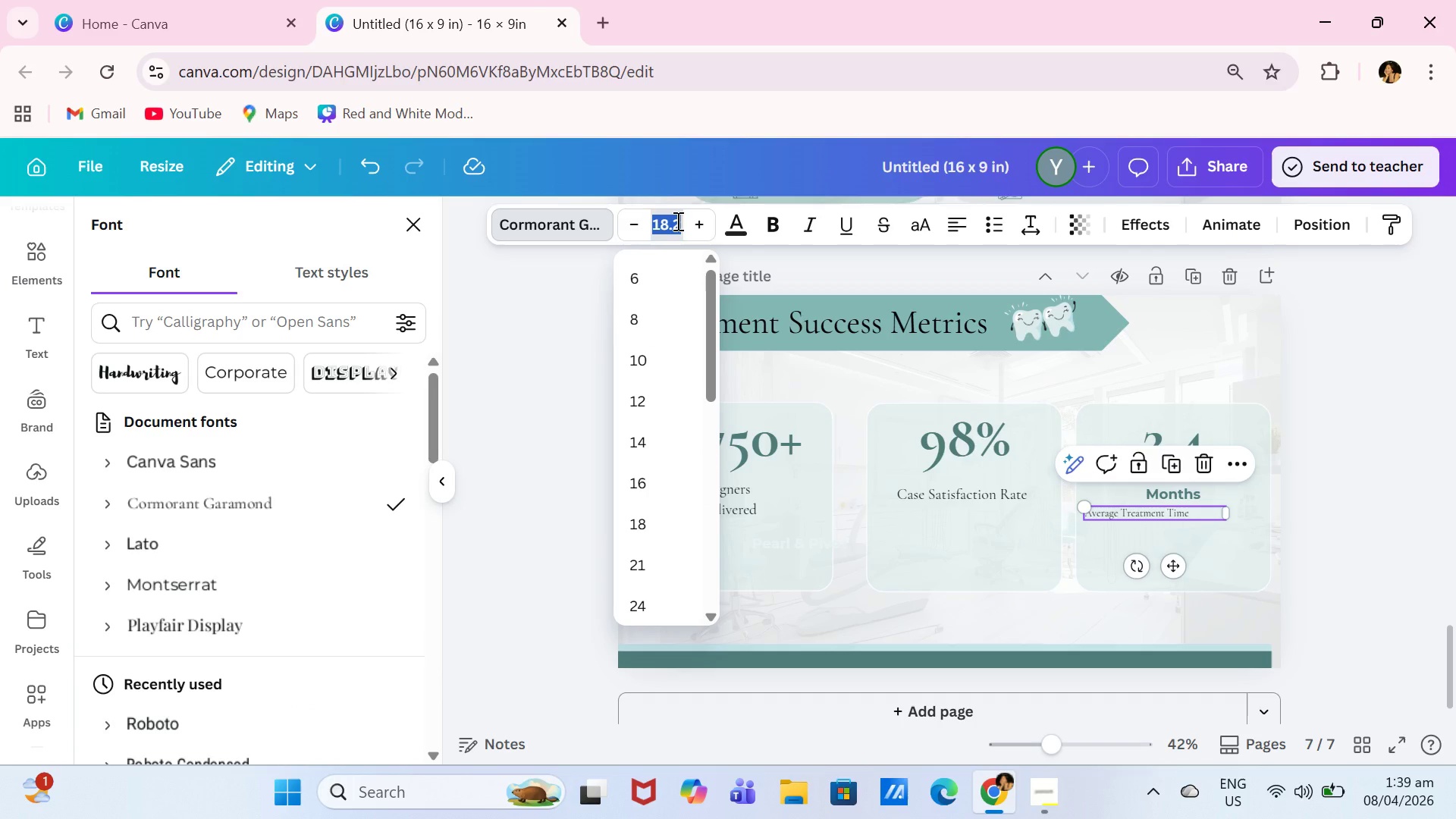 
type(25.8)
 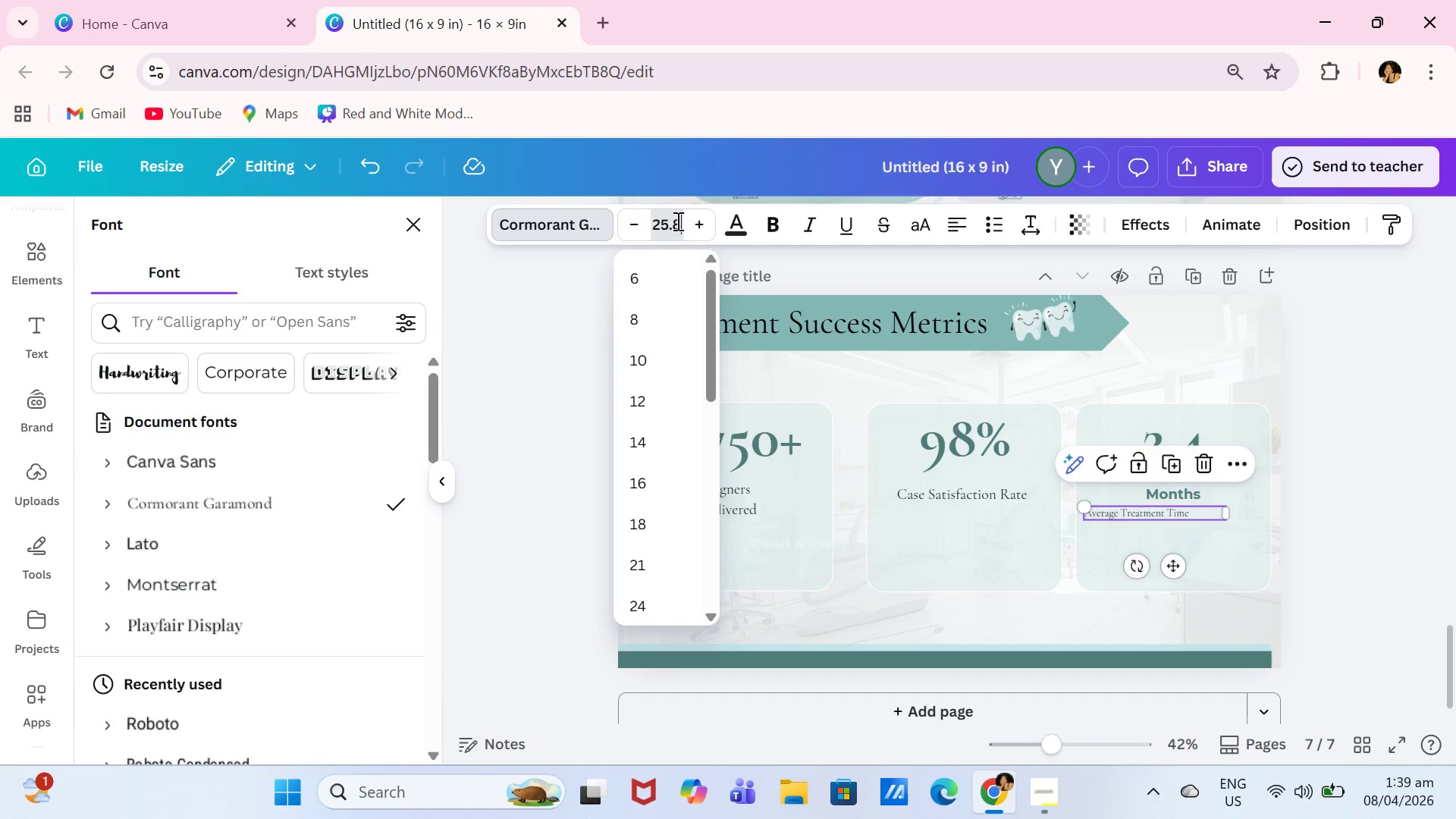 
key(Enter)
 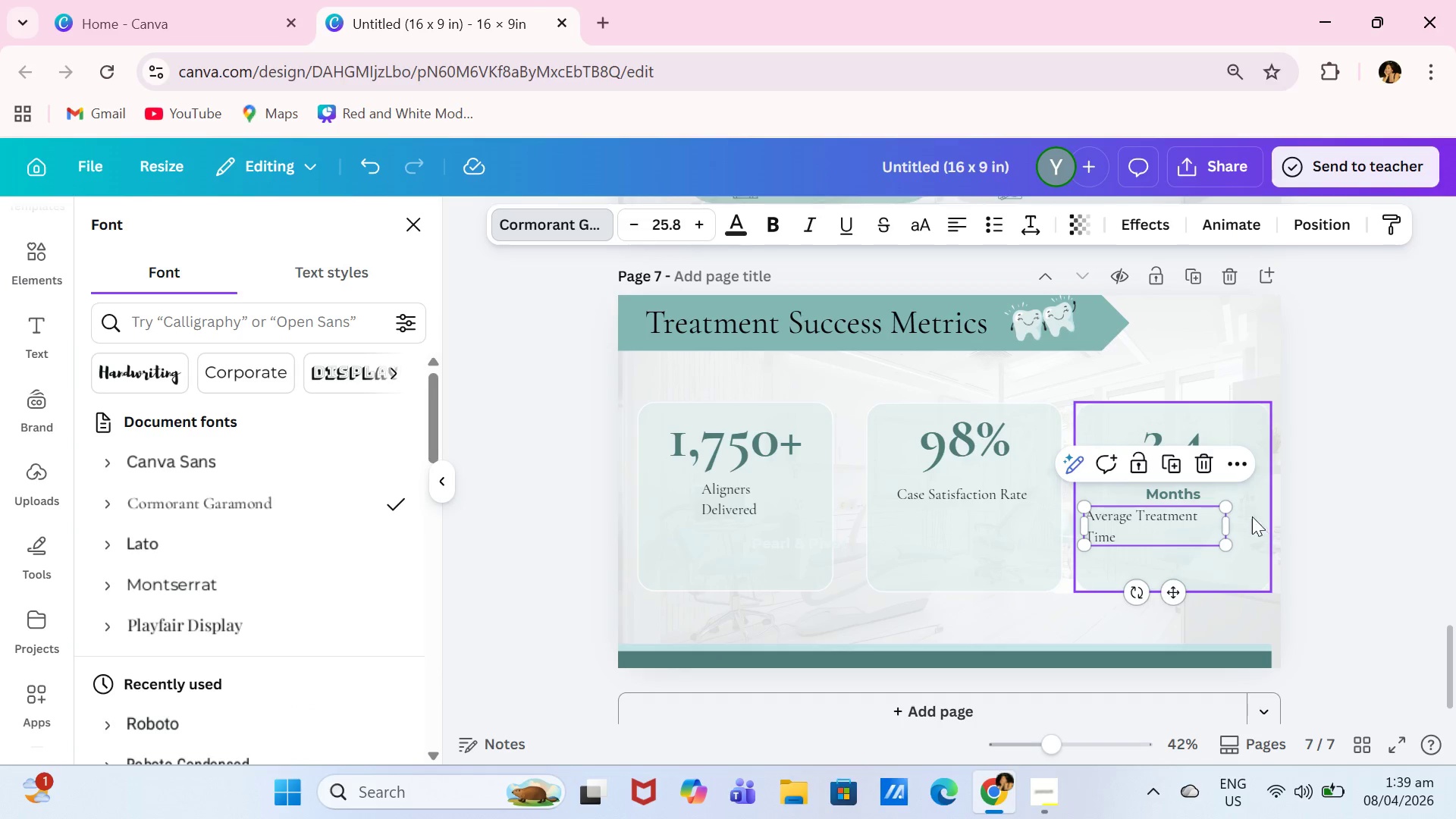 
left_click_drag(start_coordinate=[1237, 523], to_coordinate=[1269, 526])
 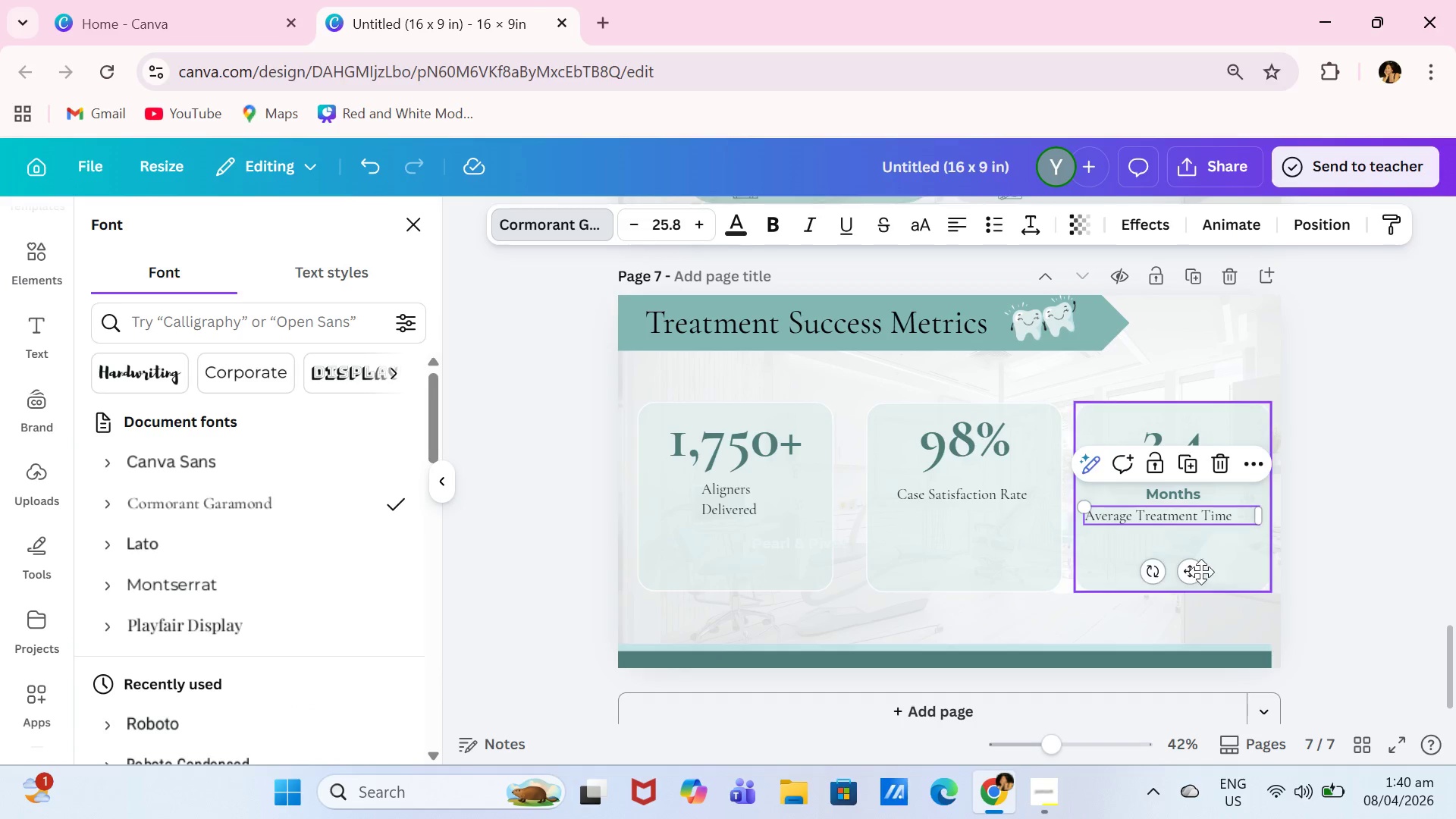 
left_click_drag(start_coordinate=[1189, 571], to_coordinate=[1205, 574])
 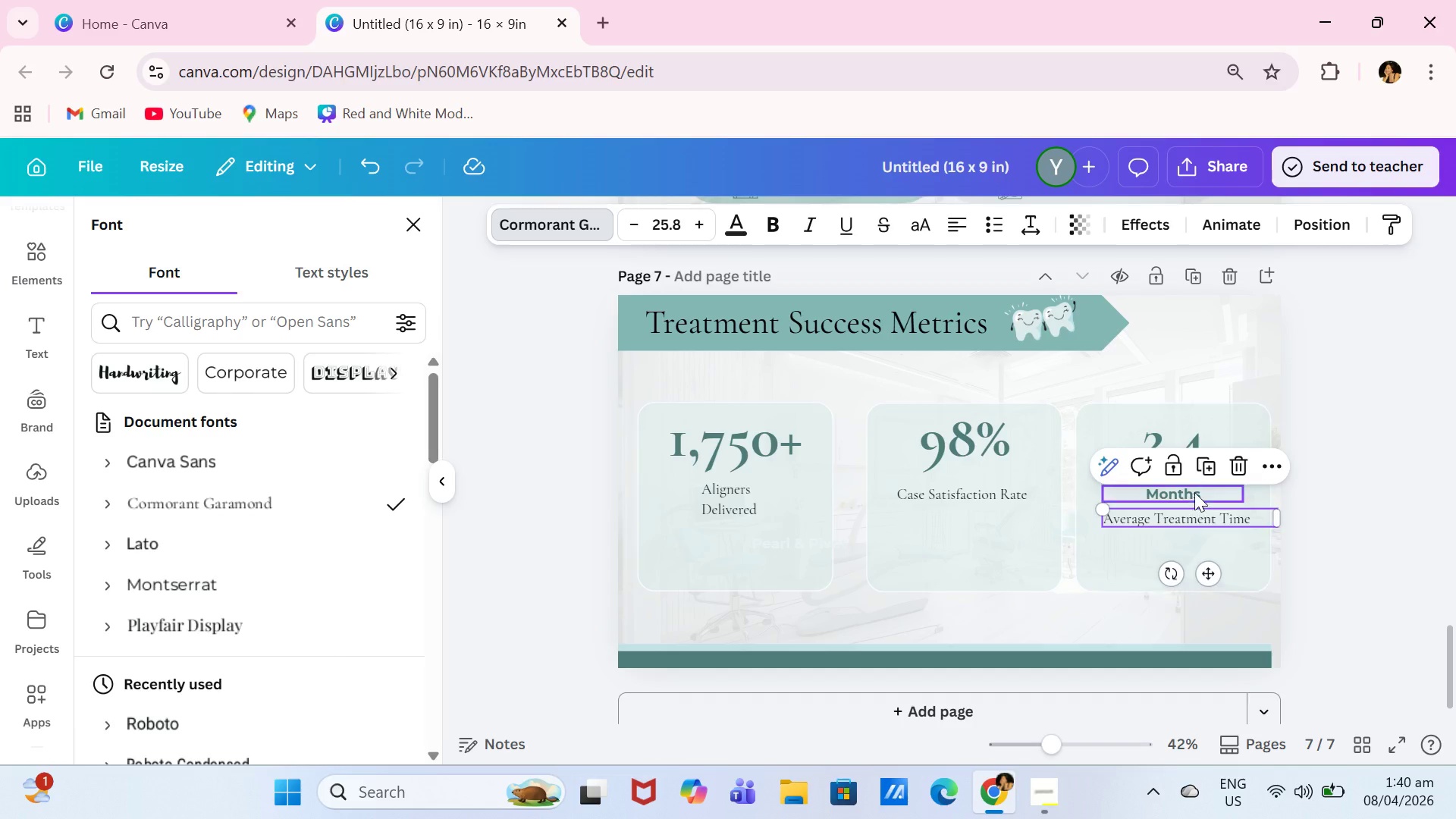 
left_click([1194, 492])
 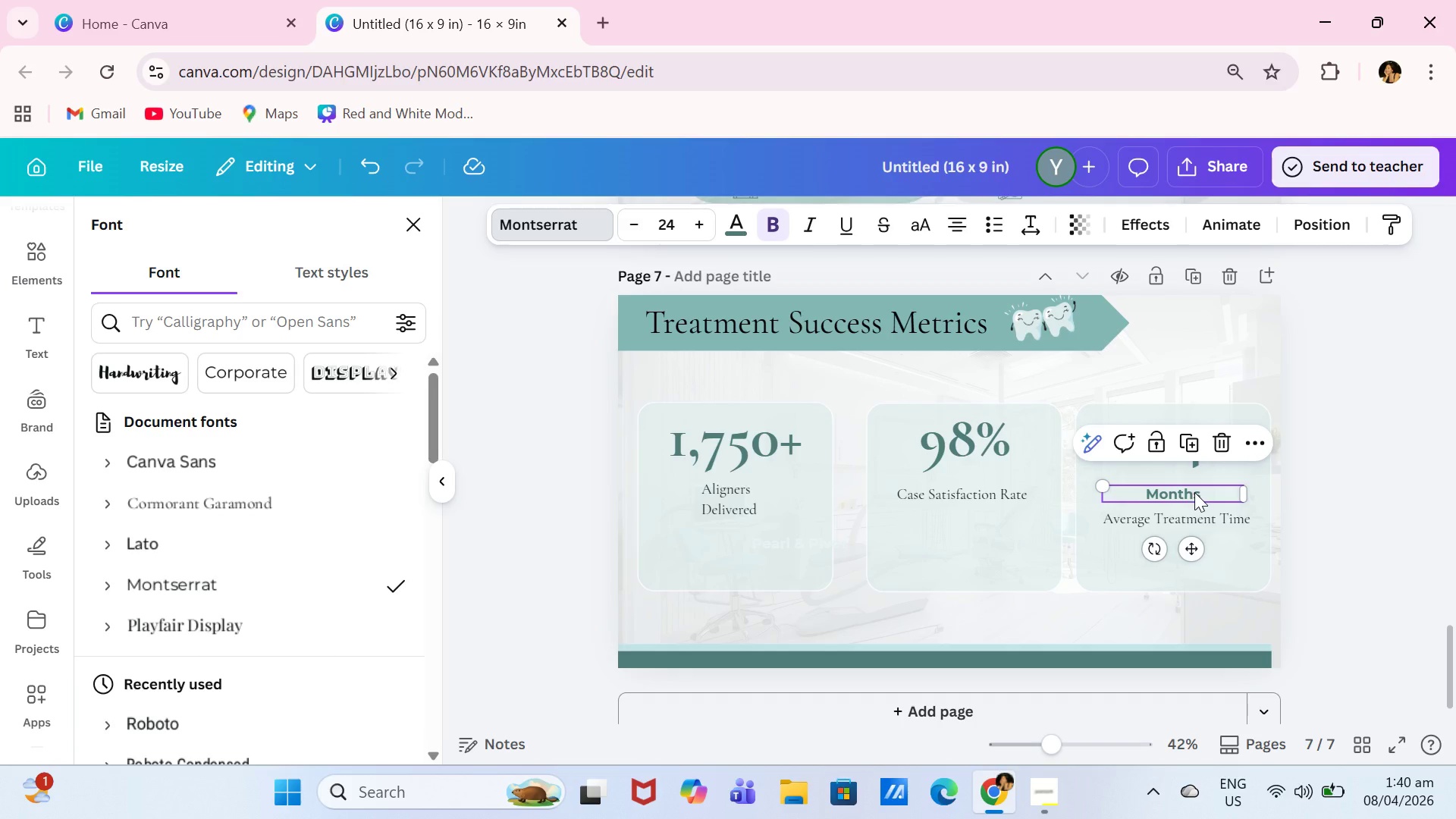 
left_click_drag(start_coordinate=[1194, 492], to_coordinate=[1194, 485])
 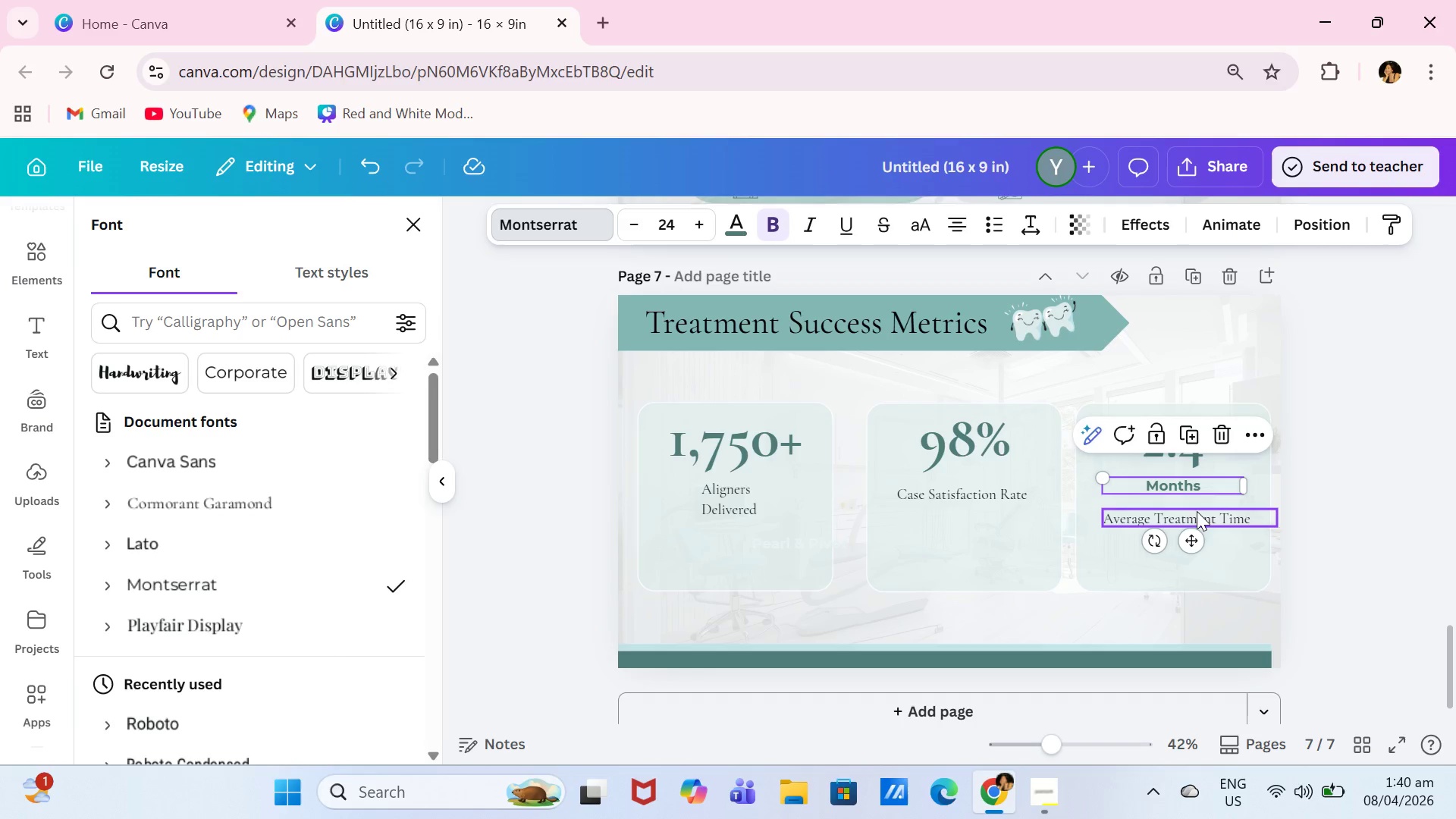 
left_click_drag(start_coordinate=[1200, 514], to_coordinate=[1201, 502])
 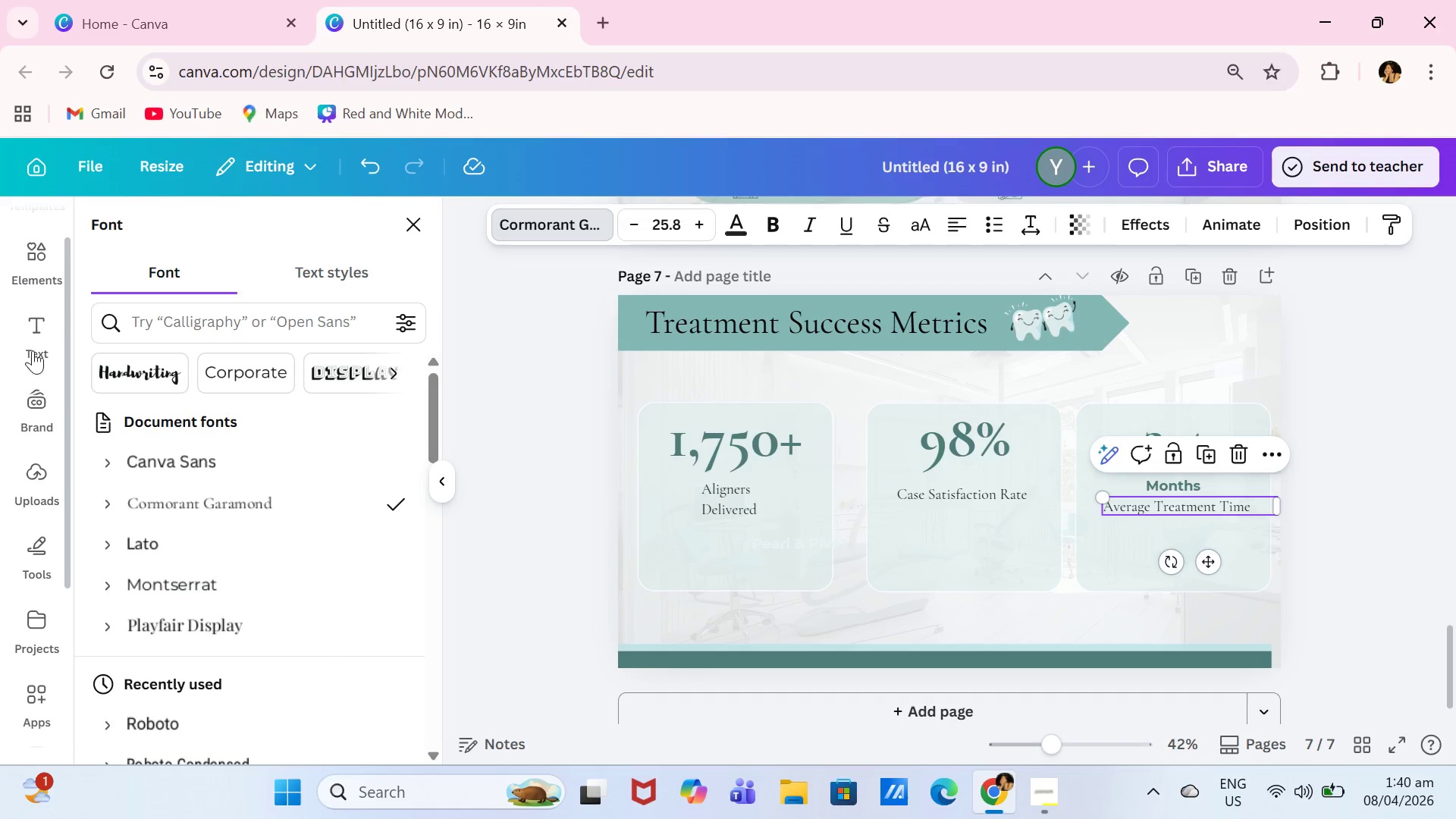 
left_click([36, 273])
 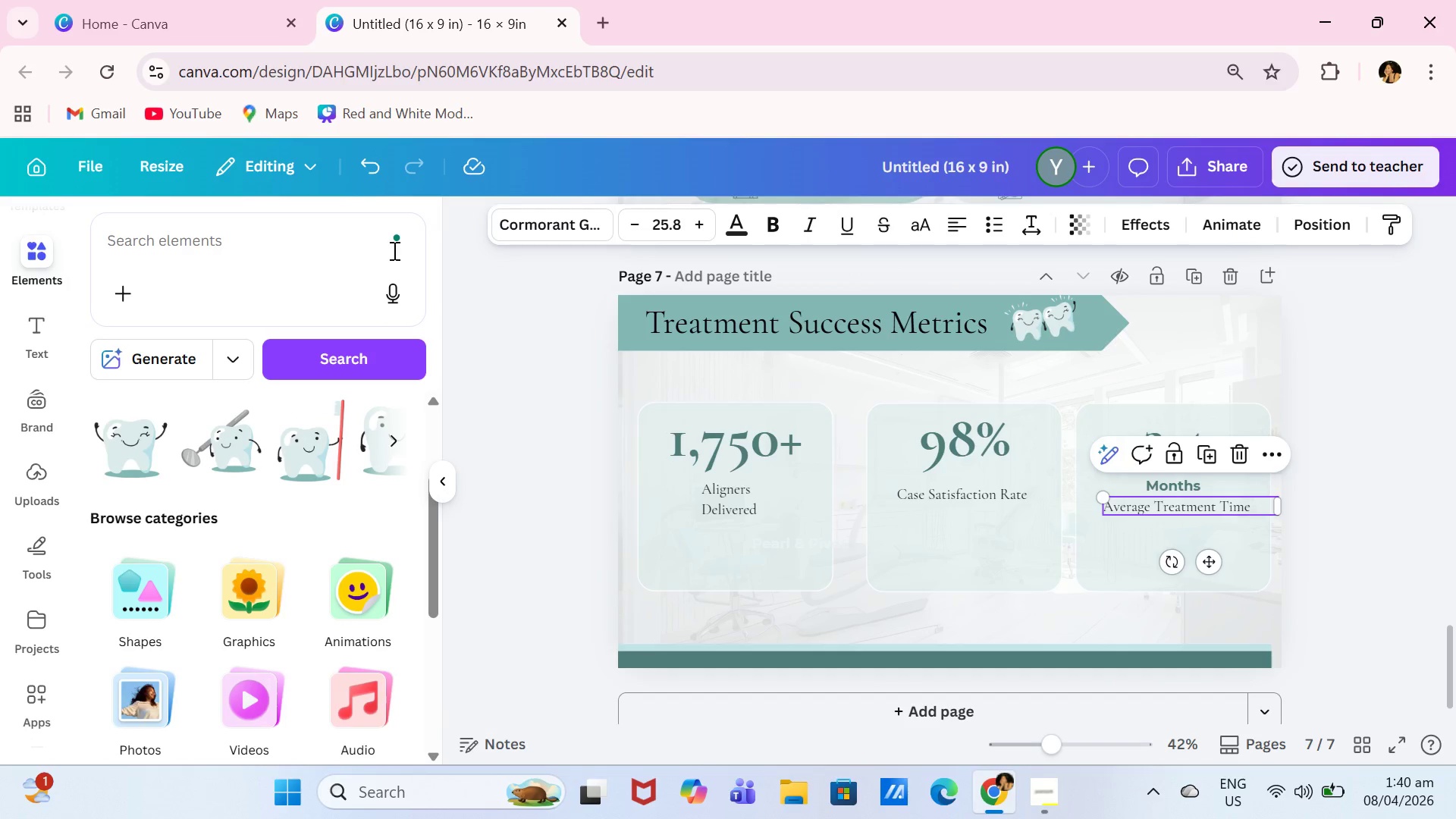 
scroll: coordinate [262, 482], scroll_direction: up, amount: 1.0
 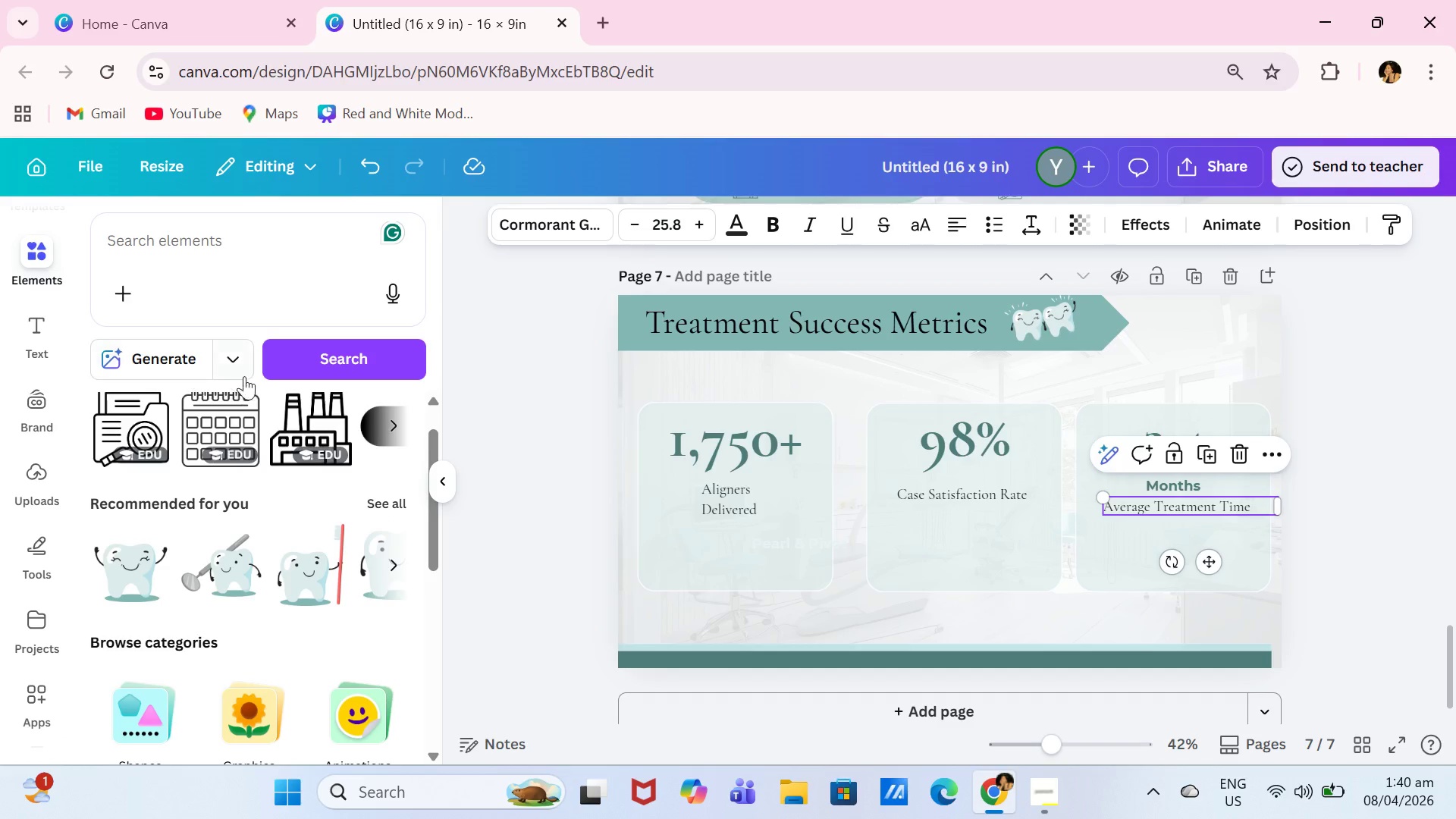 
left_click([228, 421])
 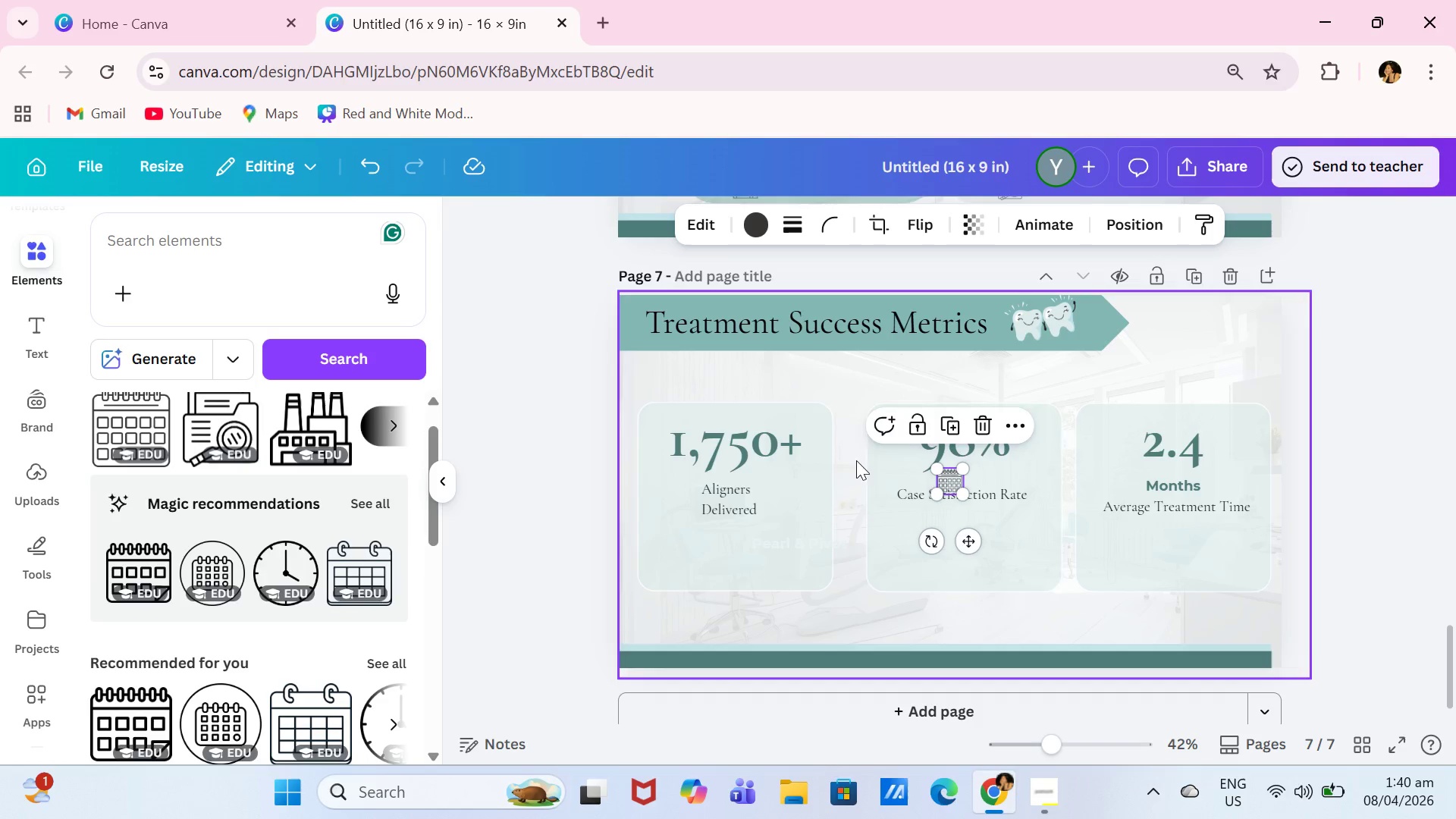 
scroll: coordinate [244, 381], scroll_direction: up, amount: 1.0
 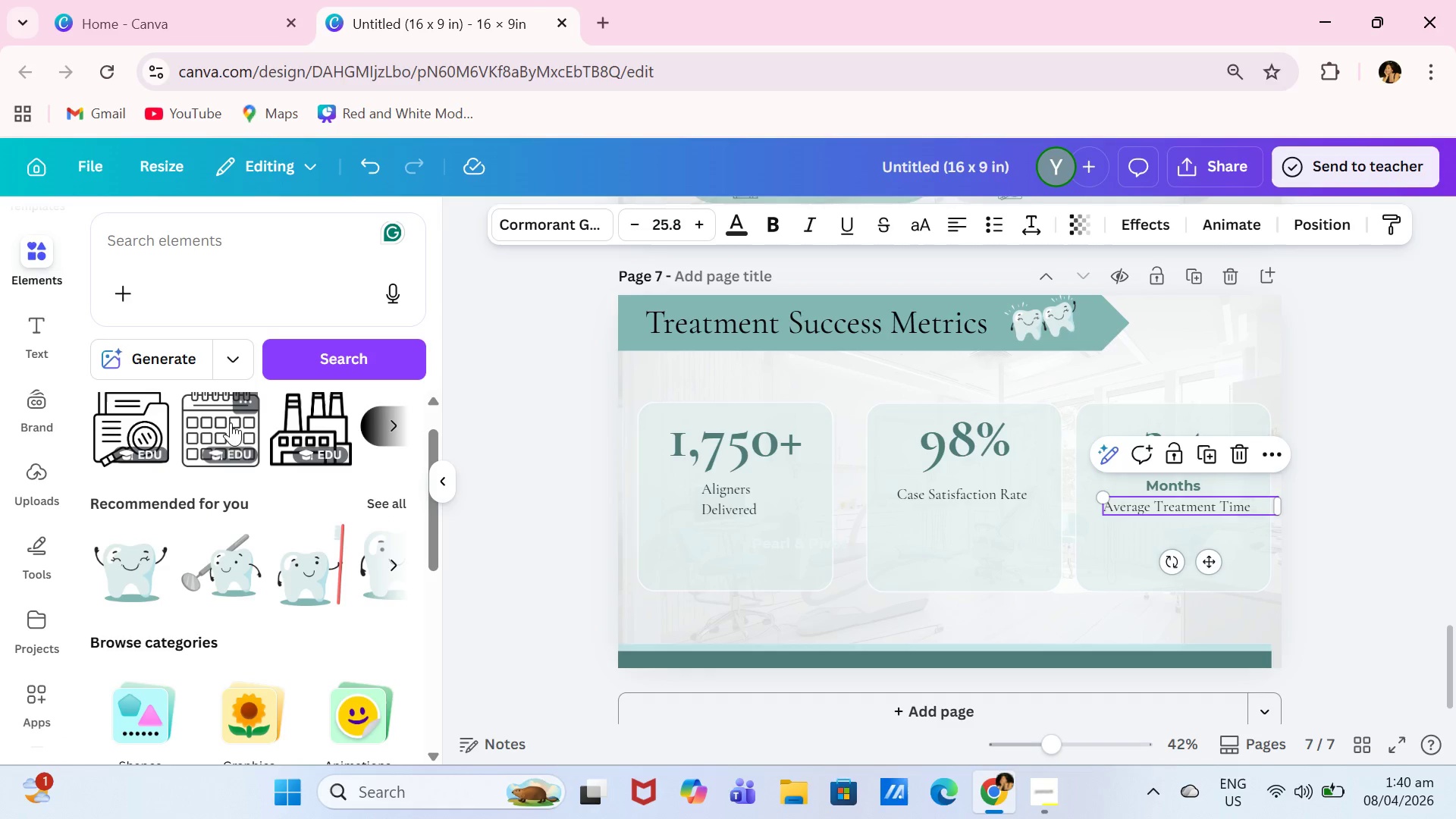 
left_click_drag(start_coordinate=[937, 471], to_coordinate=[919, 452])
 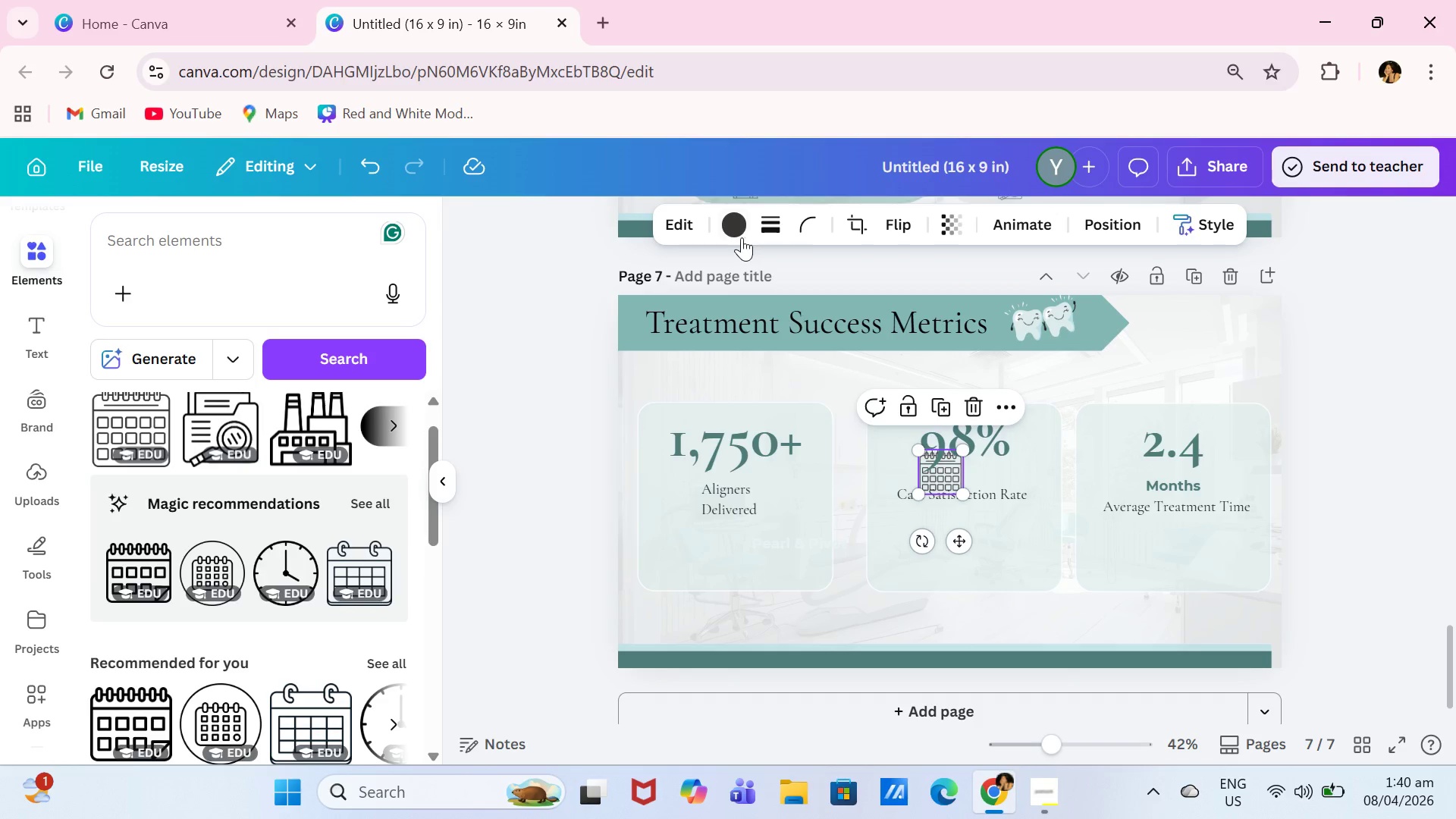 
left_click([740, 231])
 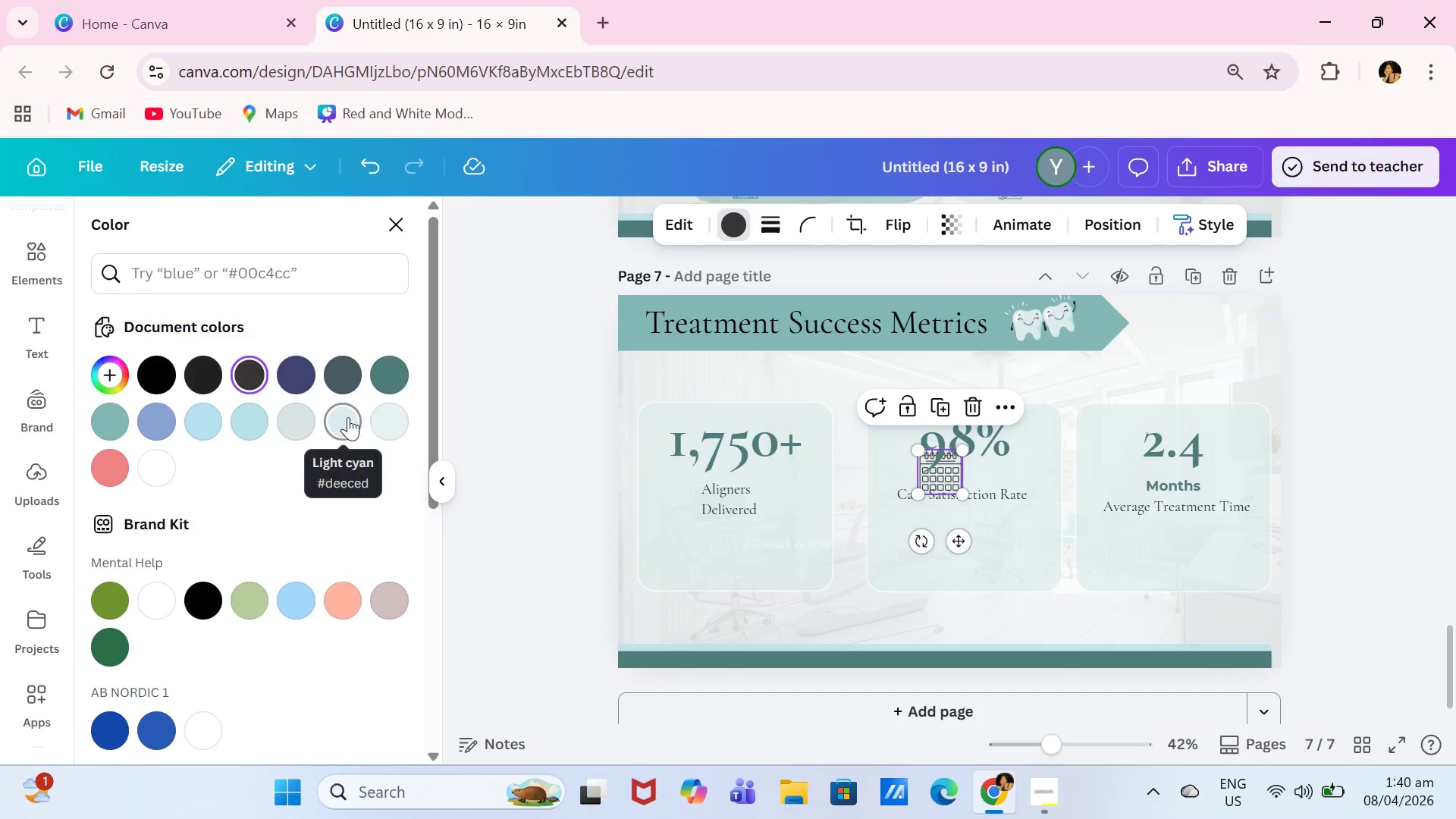 
left_click([348, 428])
 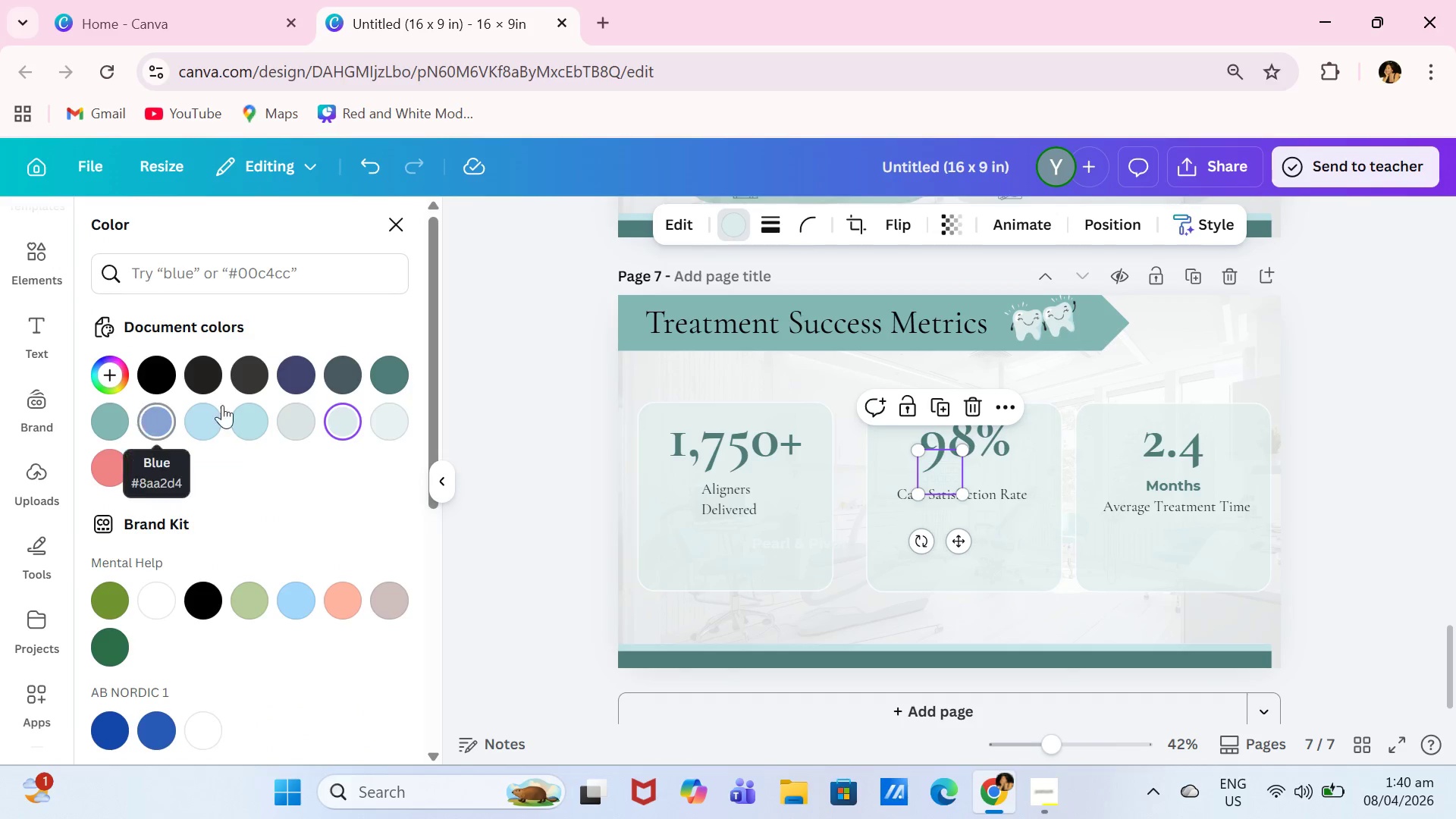 
left_click([389, 373])
 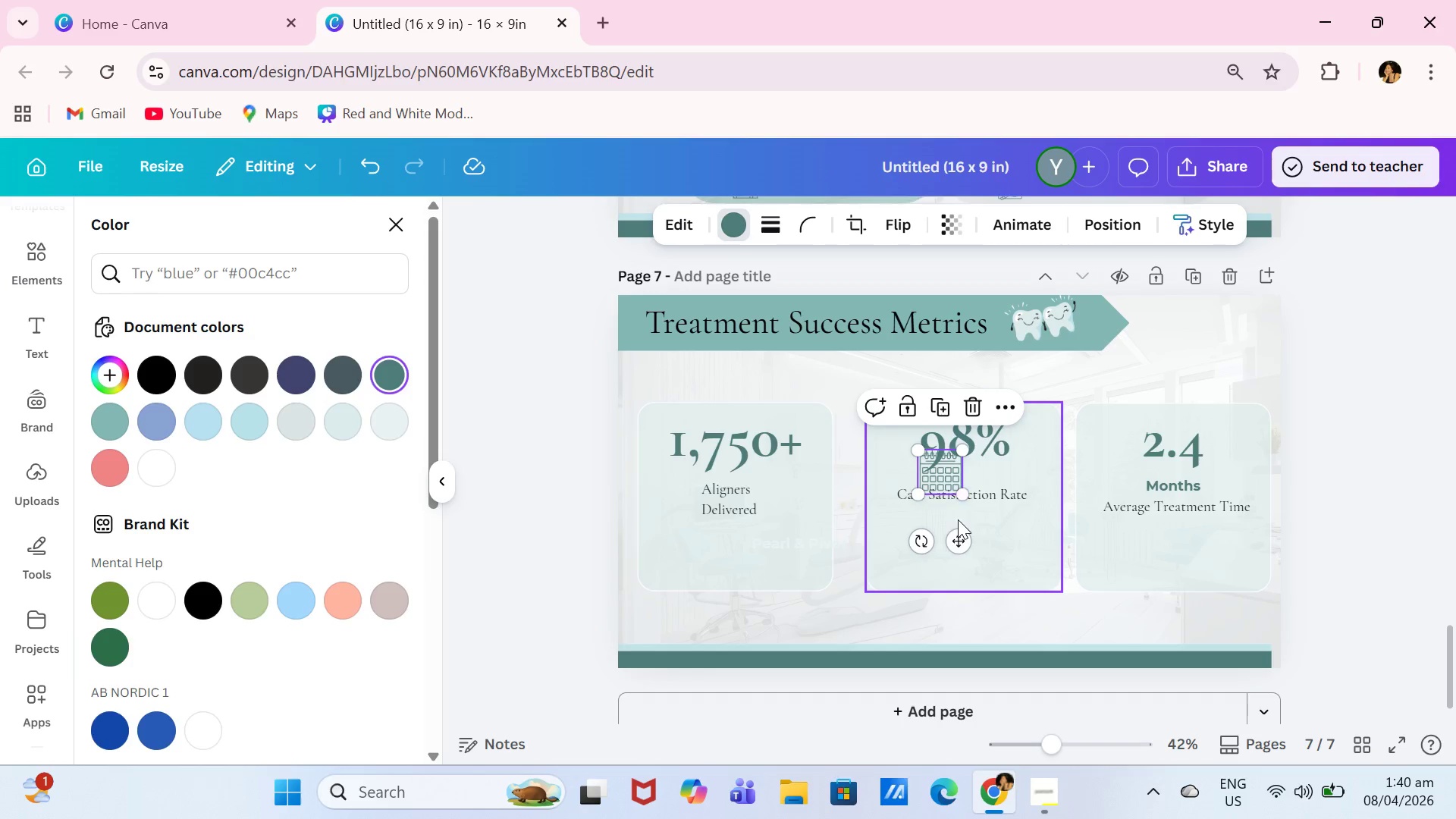 
left_click_drag(start_coordinate=[964, 535], to_coordinate=[1196, 620])
 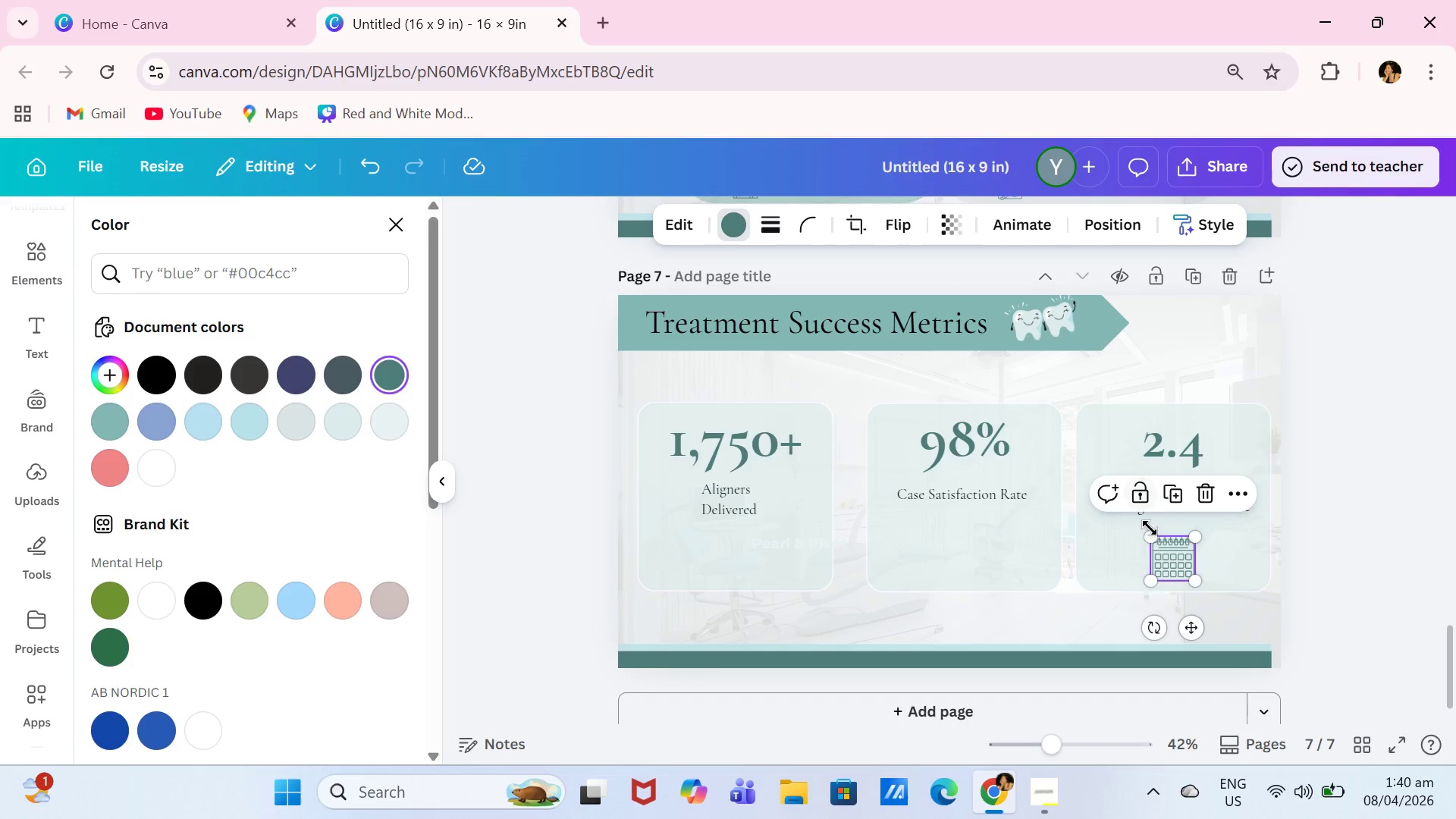 
left_click_drag(start_coordinate=[1150, 528], to_coordinate=[1141, 516])
 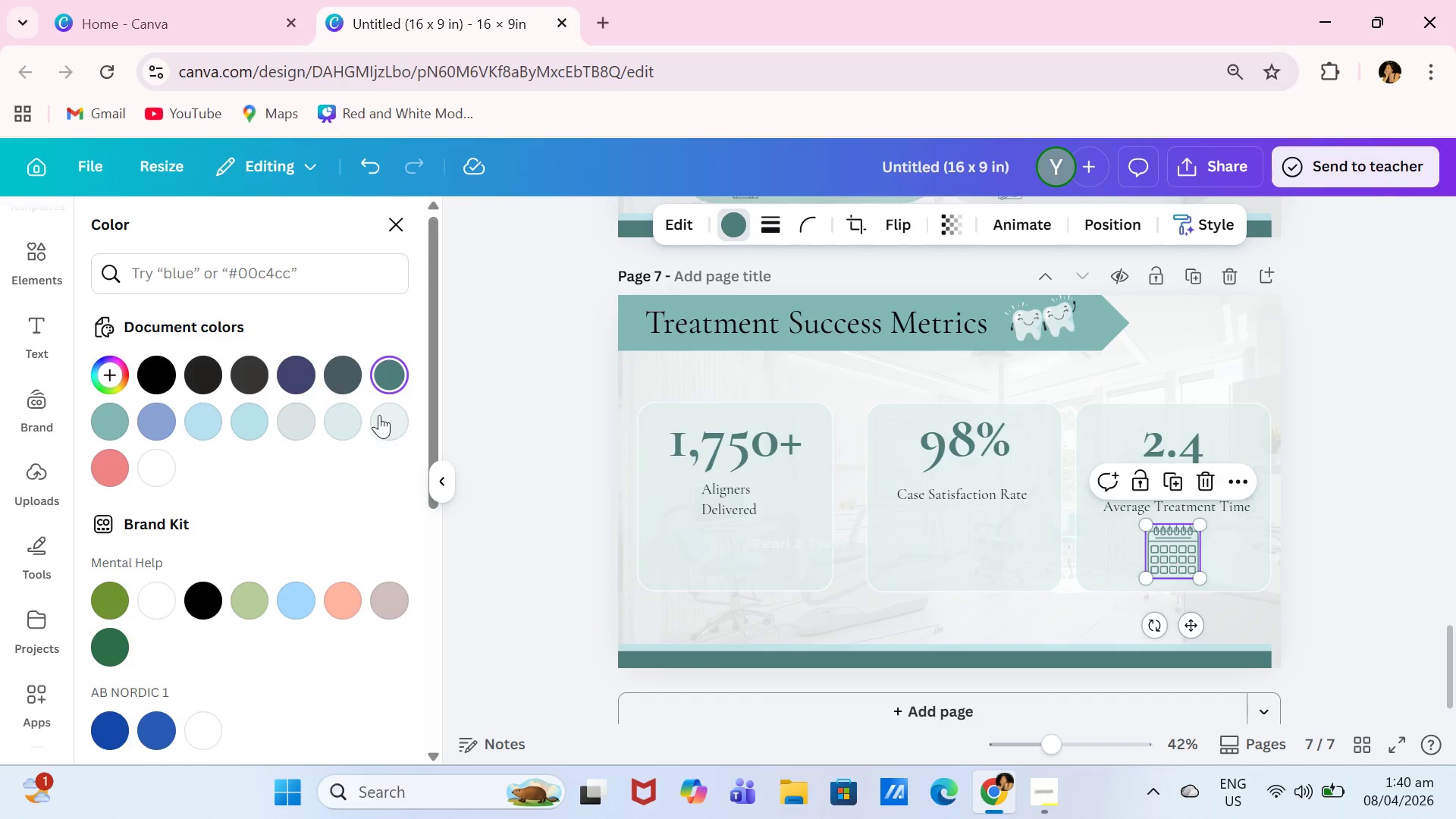 
left_click([397, 231])
 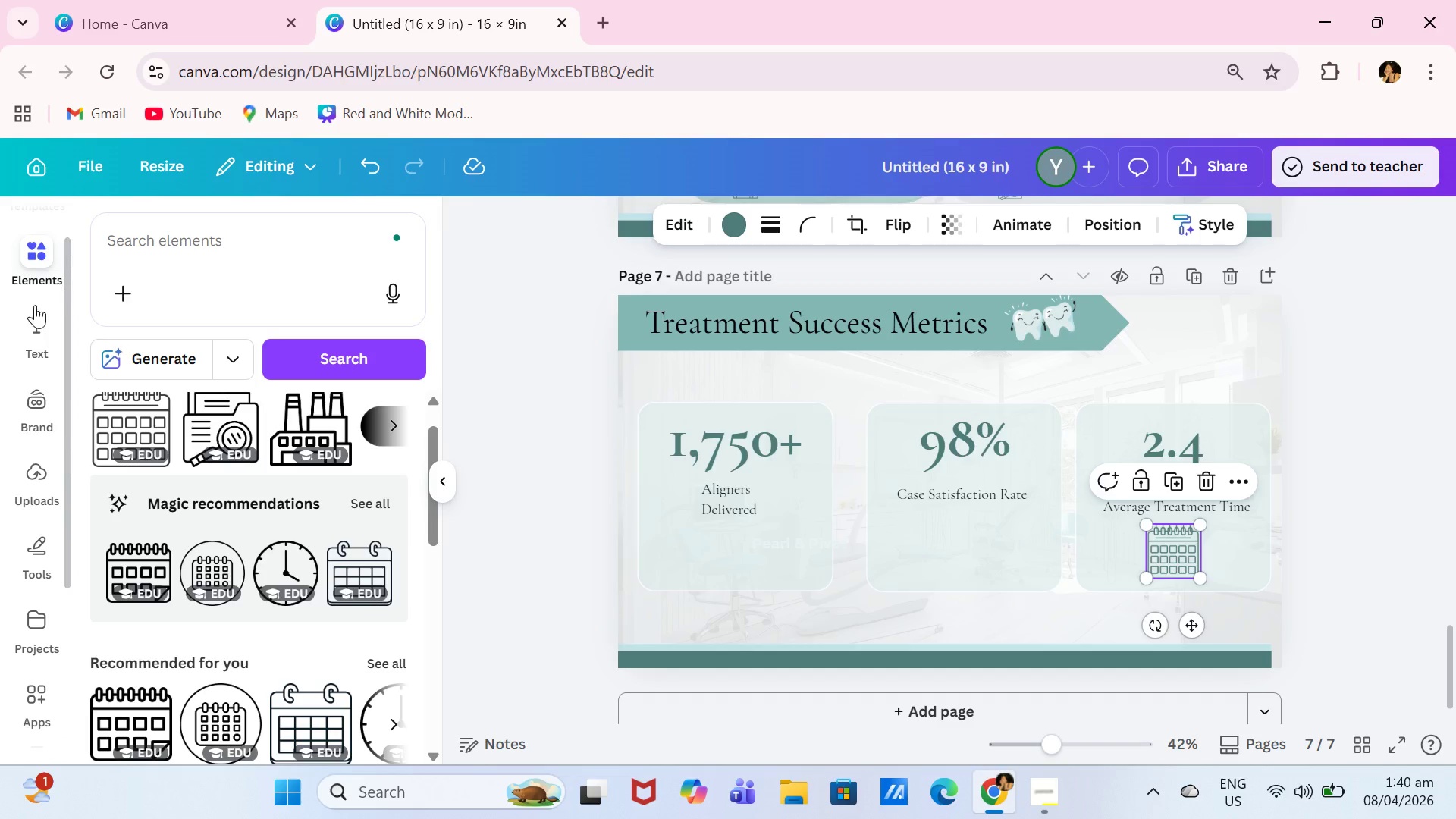 
left_click([30, 258])
 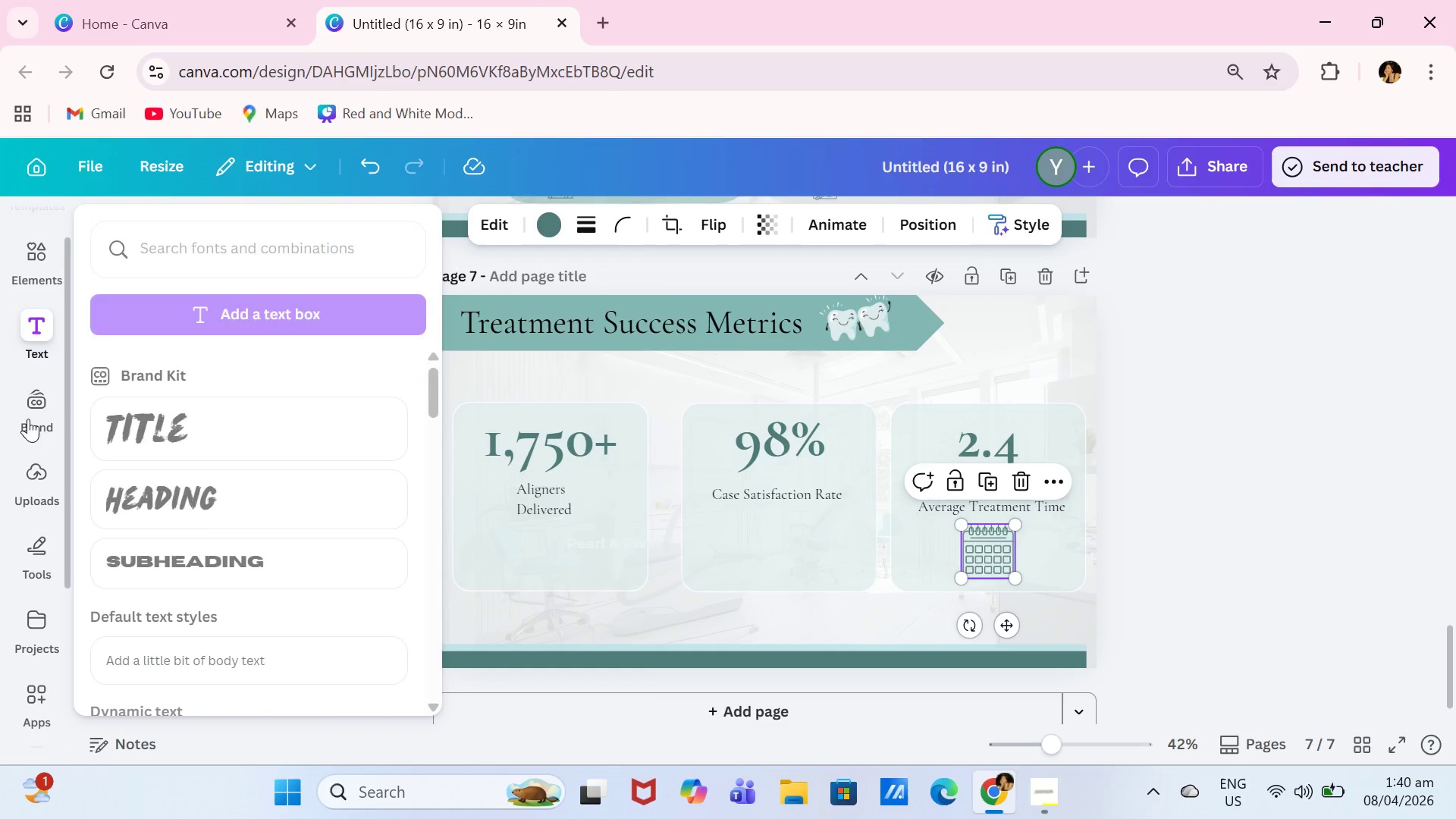 
mouse_move([36, 326])
 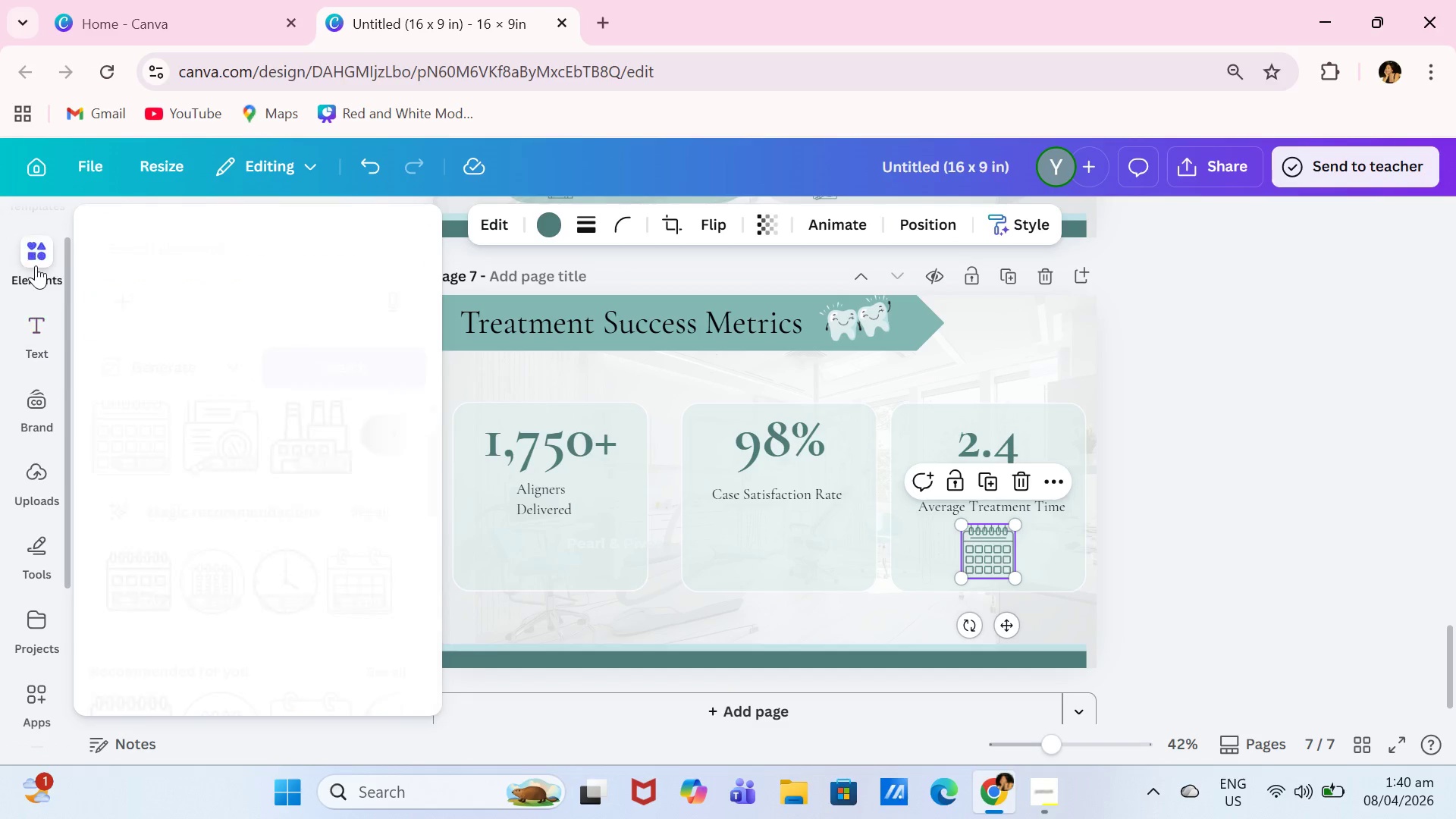 
left_click([36, 265])
 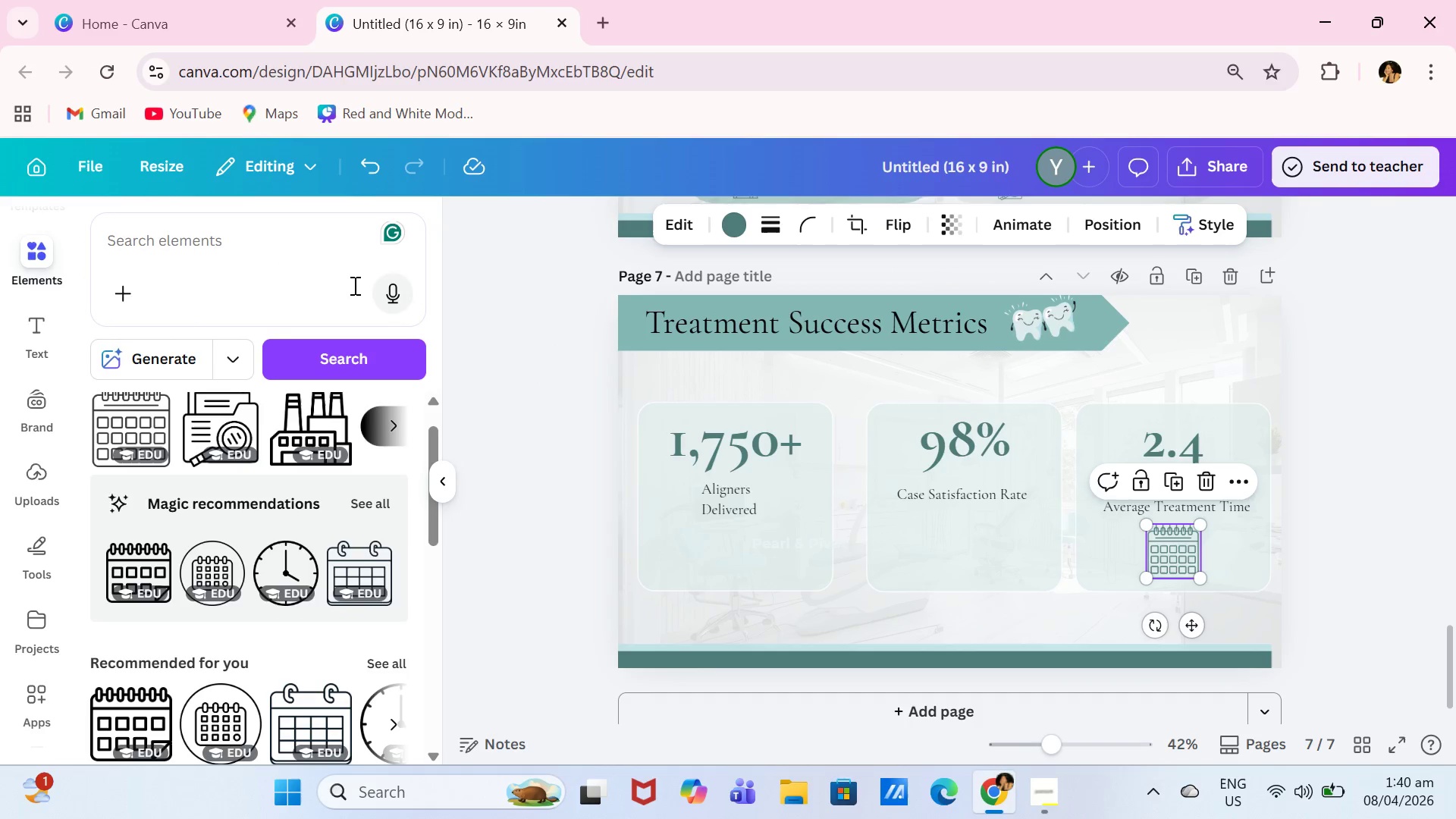 
scroll: coordinate [239, 441], scroll_direction: none, amount: 0.0
 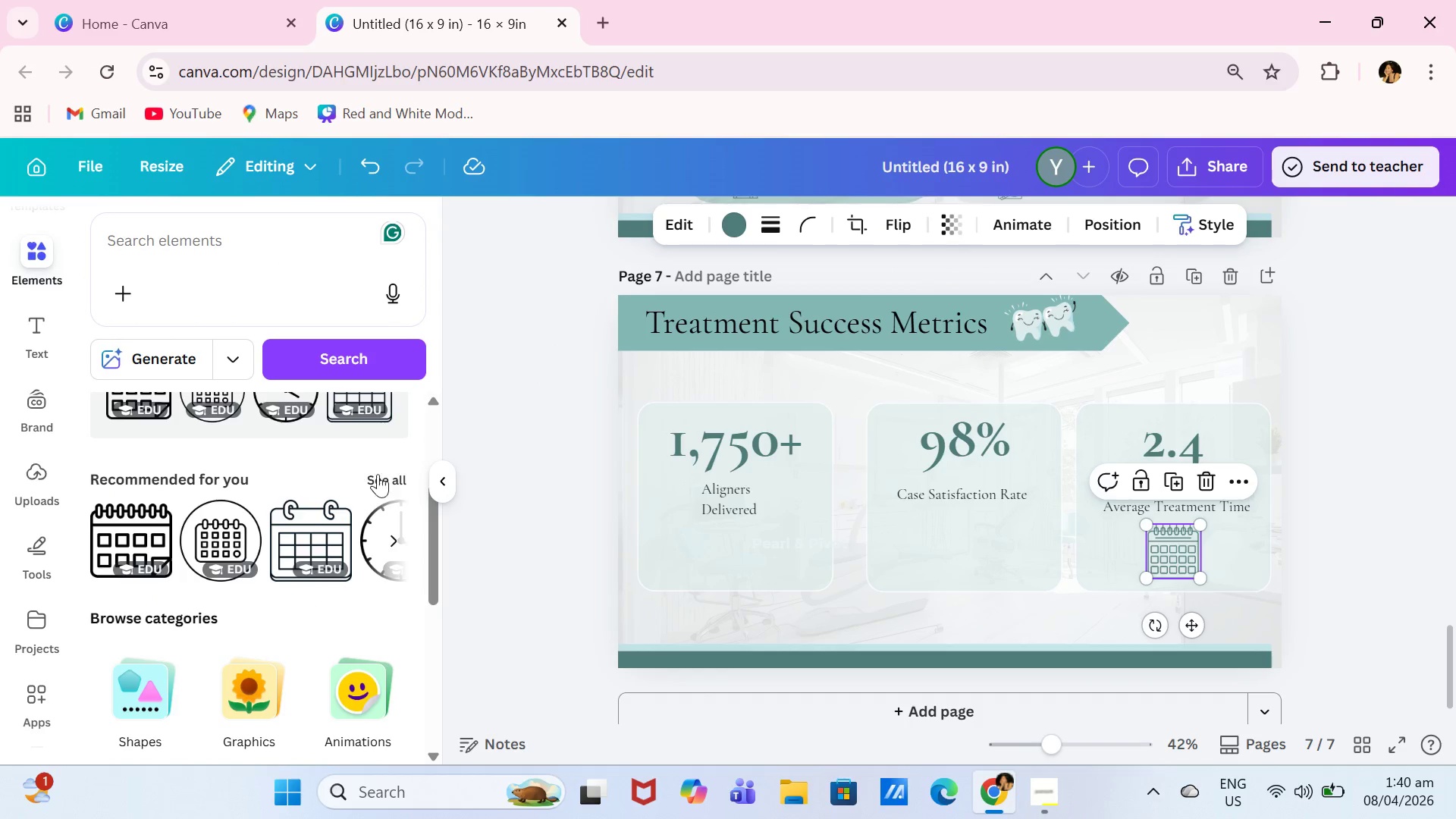 
scroll: coordinate [378, 476], scroll_direction: up, amount: 1.0
 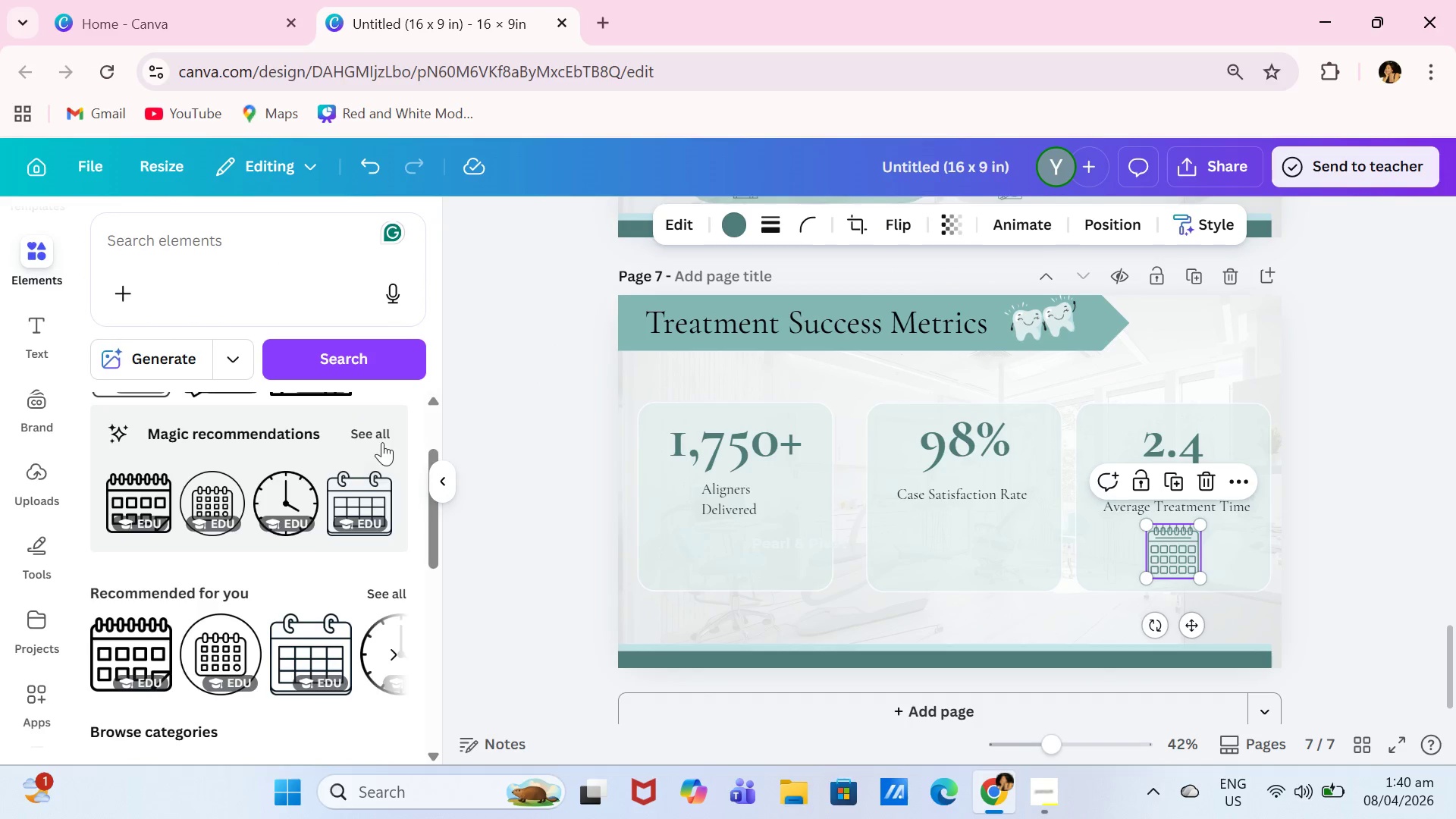 
left_click([382, 442])
 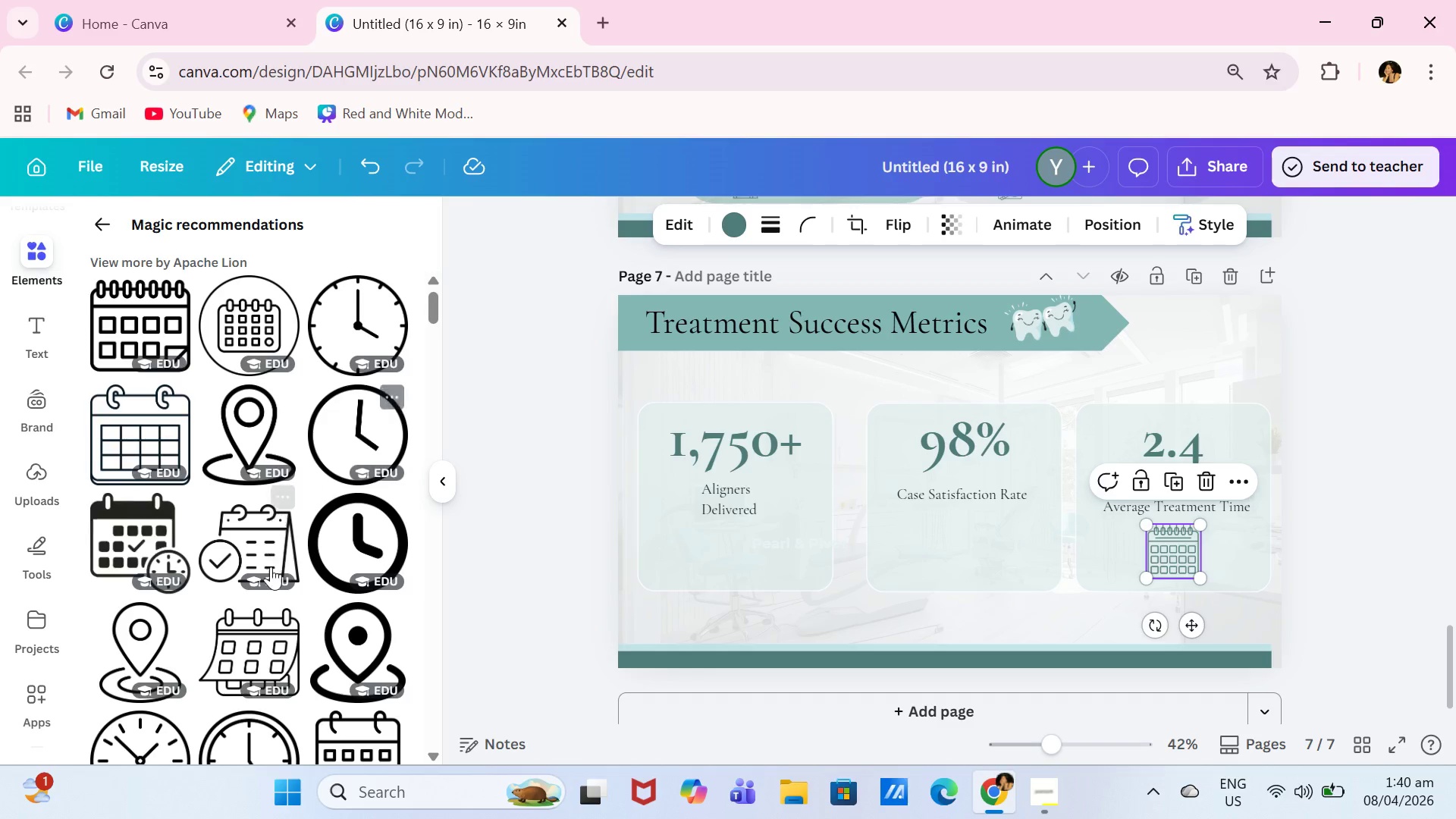 
scroll: coordinate [250, 343], scroll_direction: up, amount: 4.0
 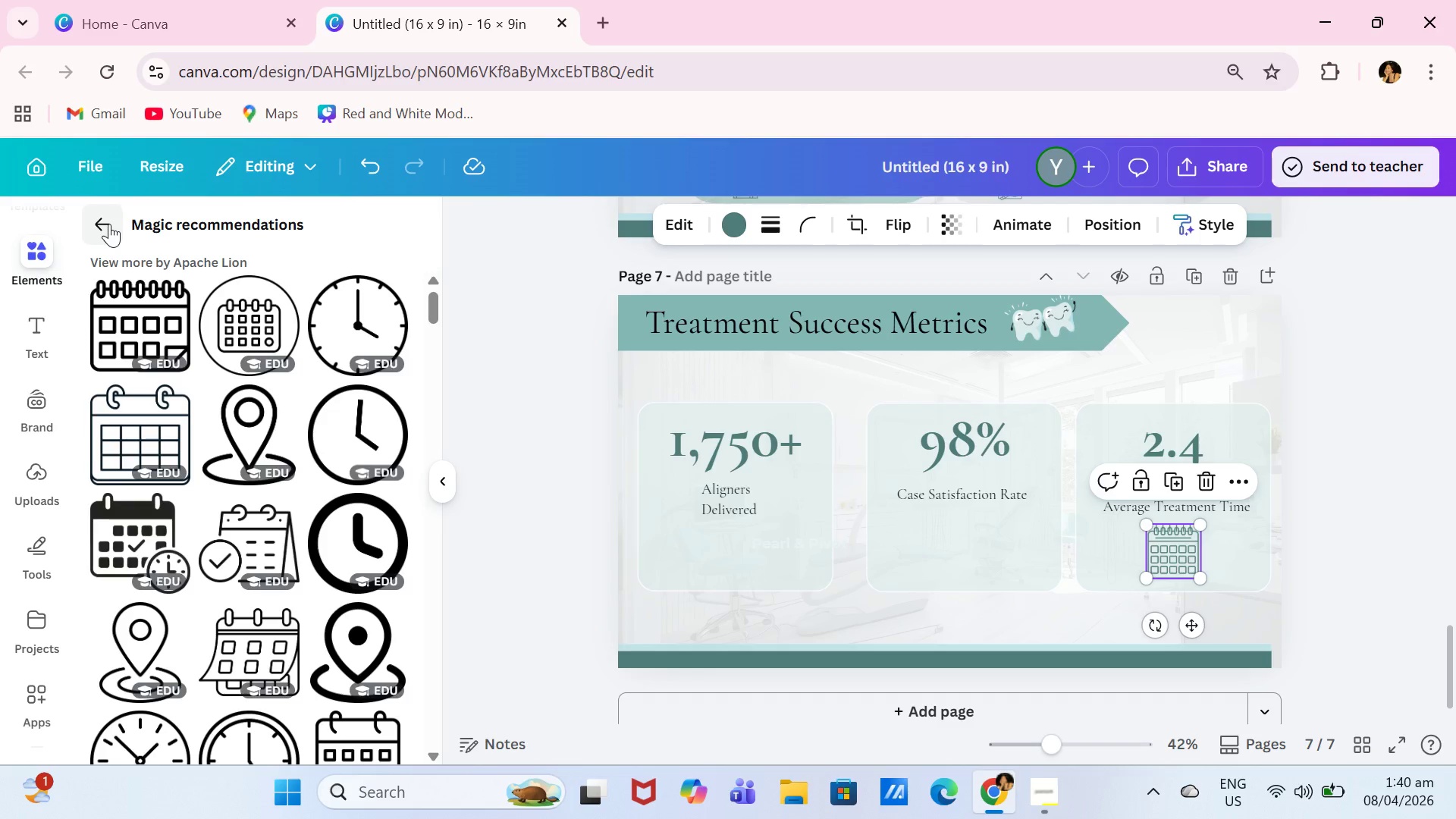 
left_click([109, 224])
 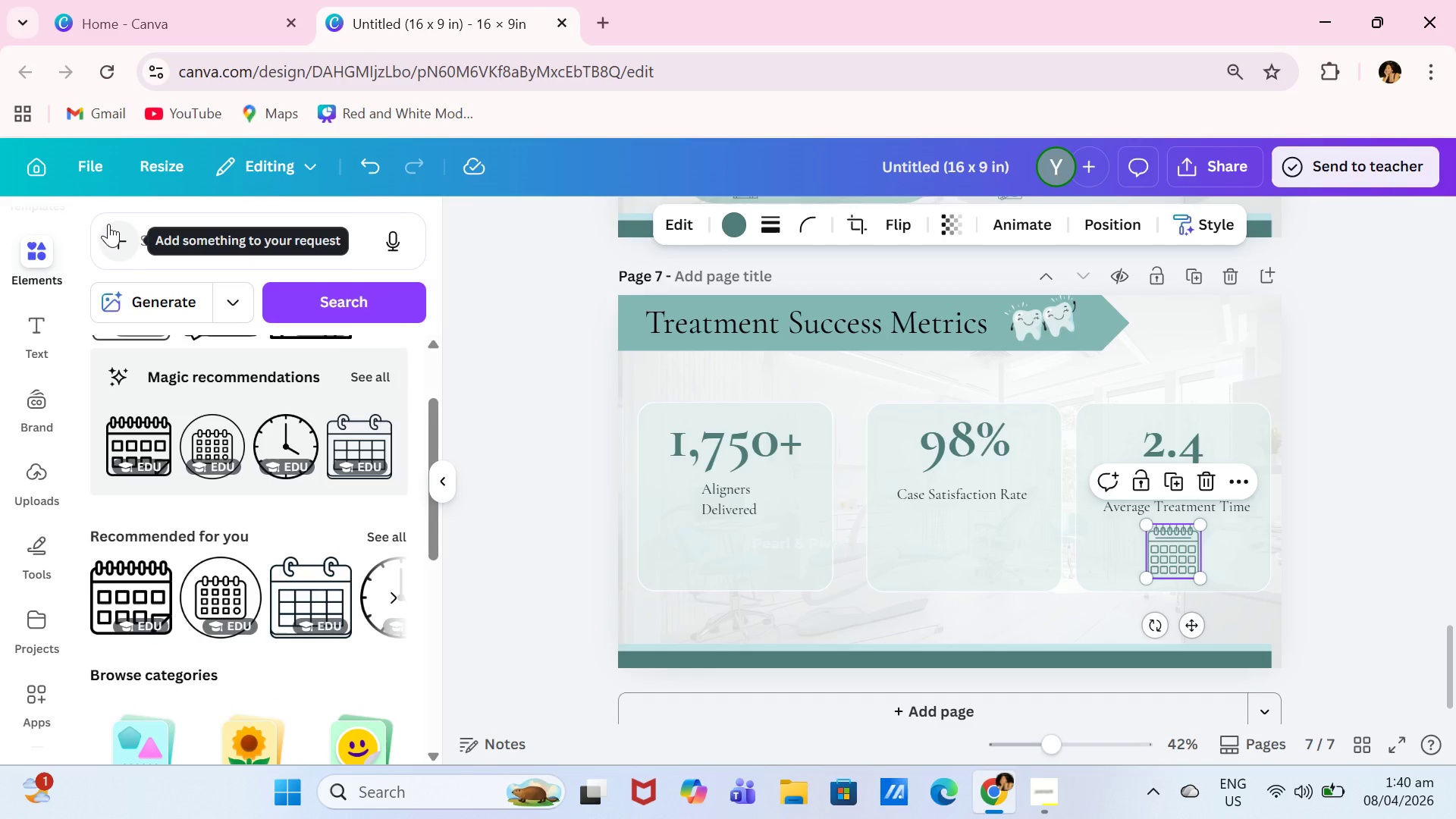 
left_click([115, 244])
 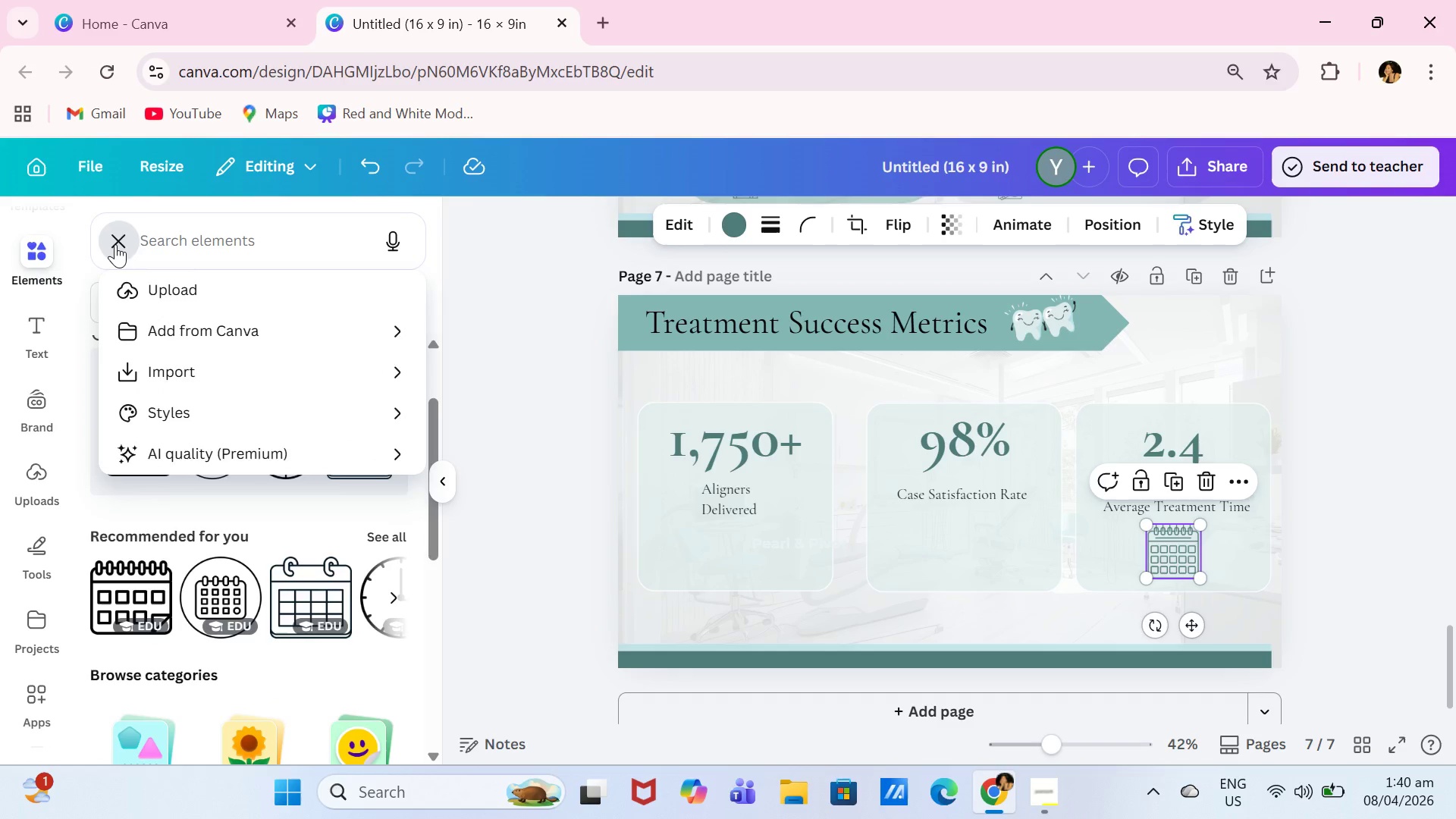 
left_click([115, 244])
 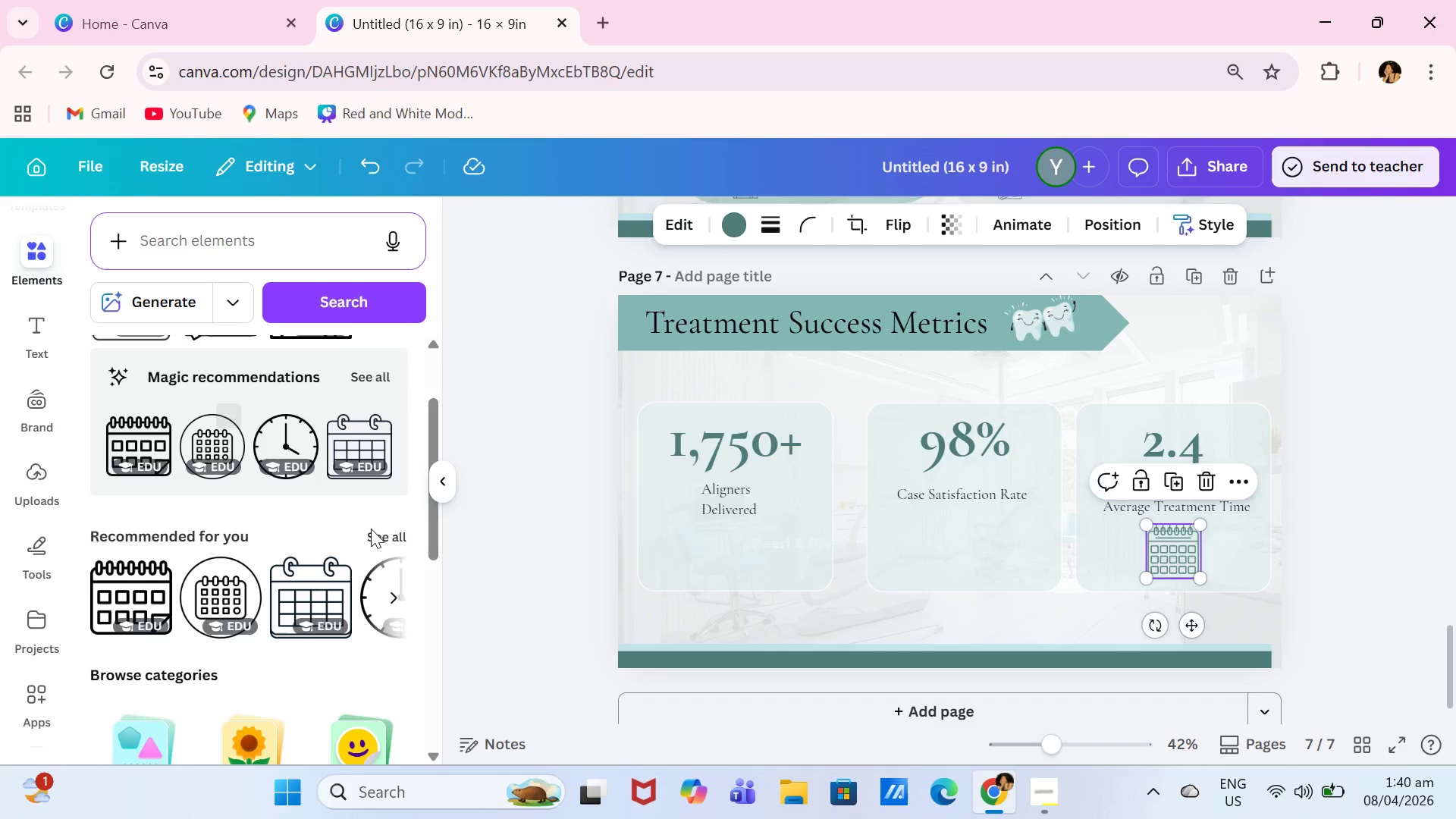 
left_click_drag(start_coordinate=[437, 441], to_coordinate=[438, 401])
 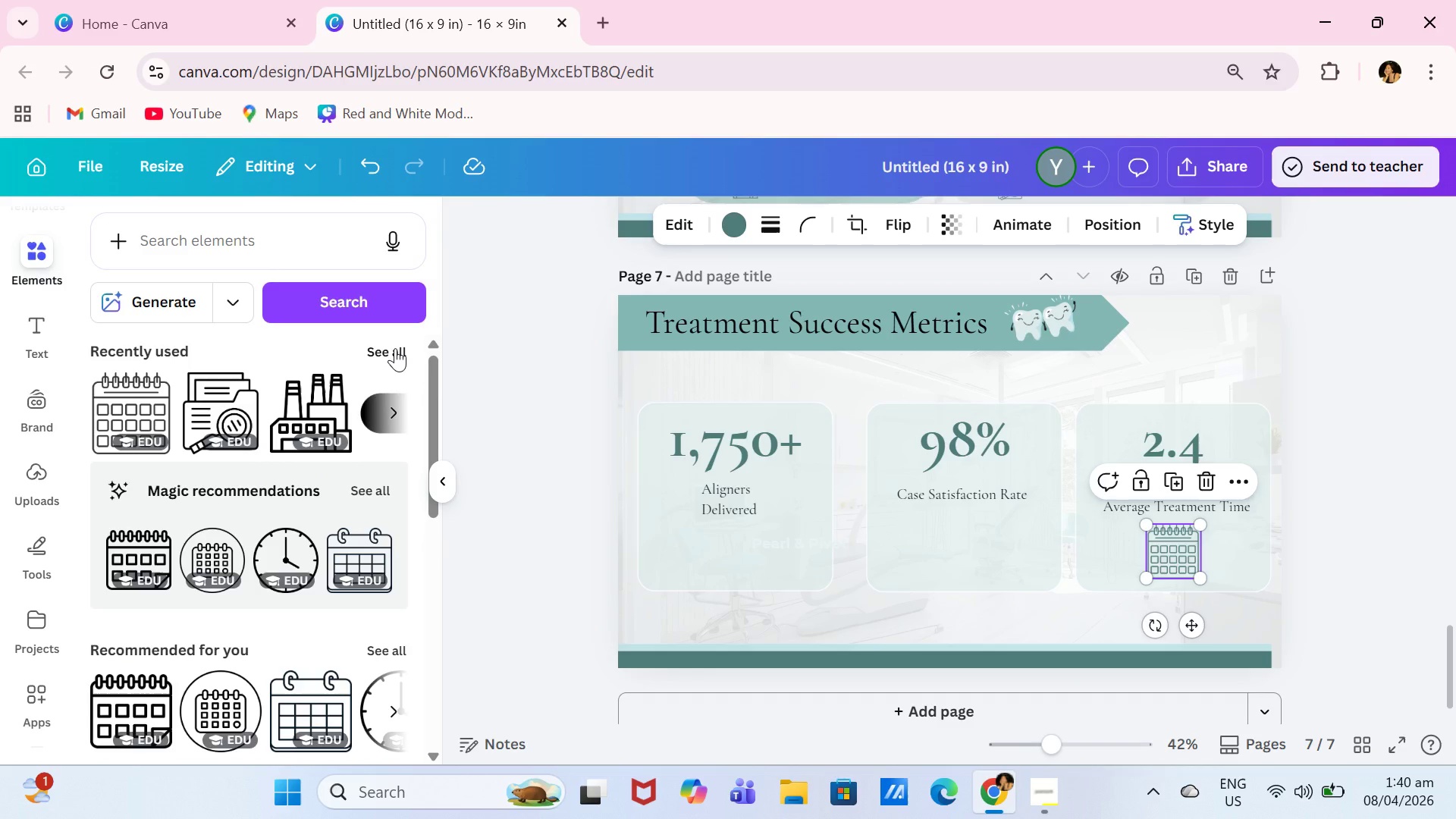 
scroll: coordinate [428, 435], scroll_direction: up, amount: 1.0
 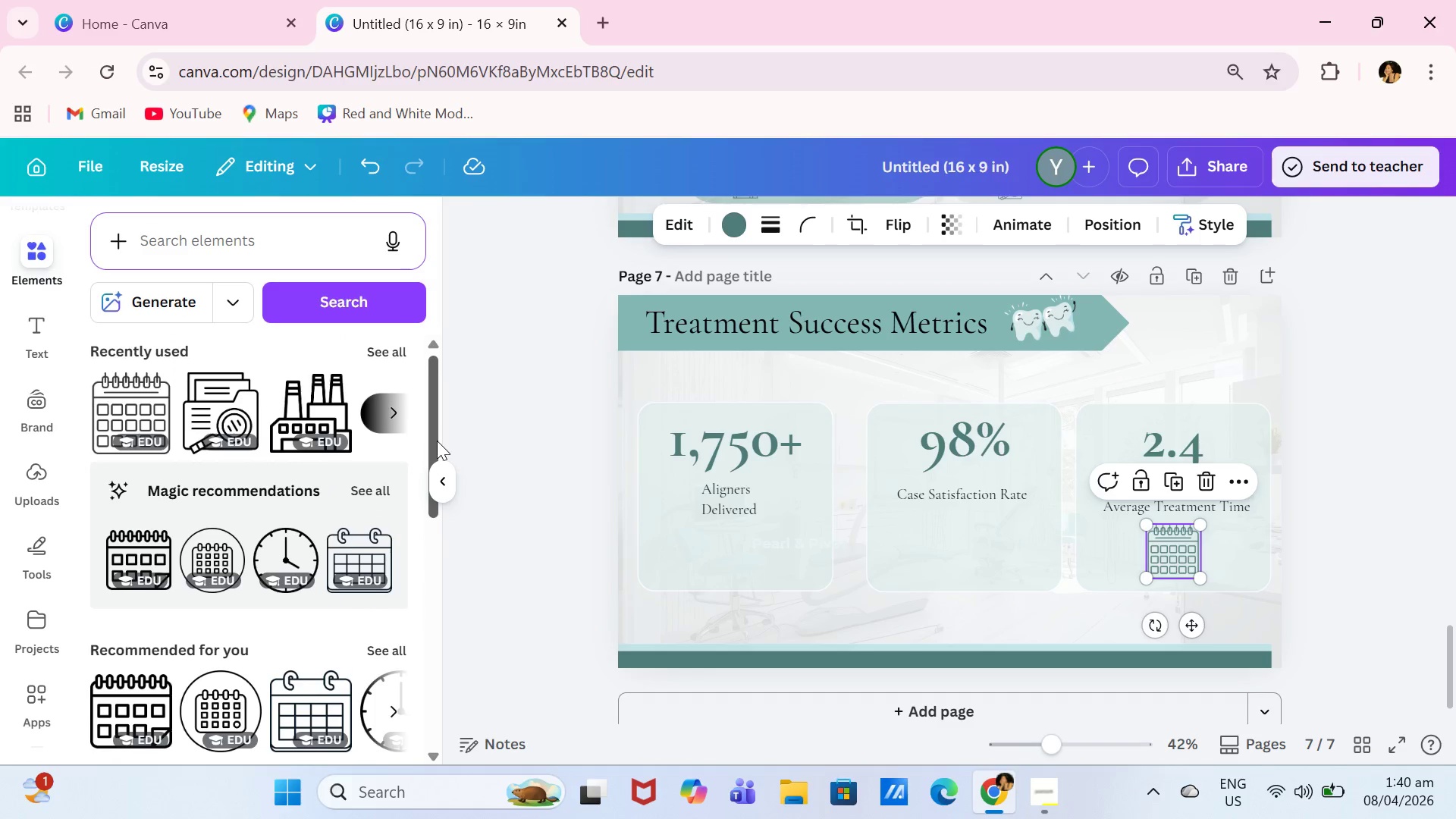 
left_click([395, 348])
 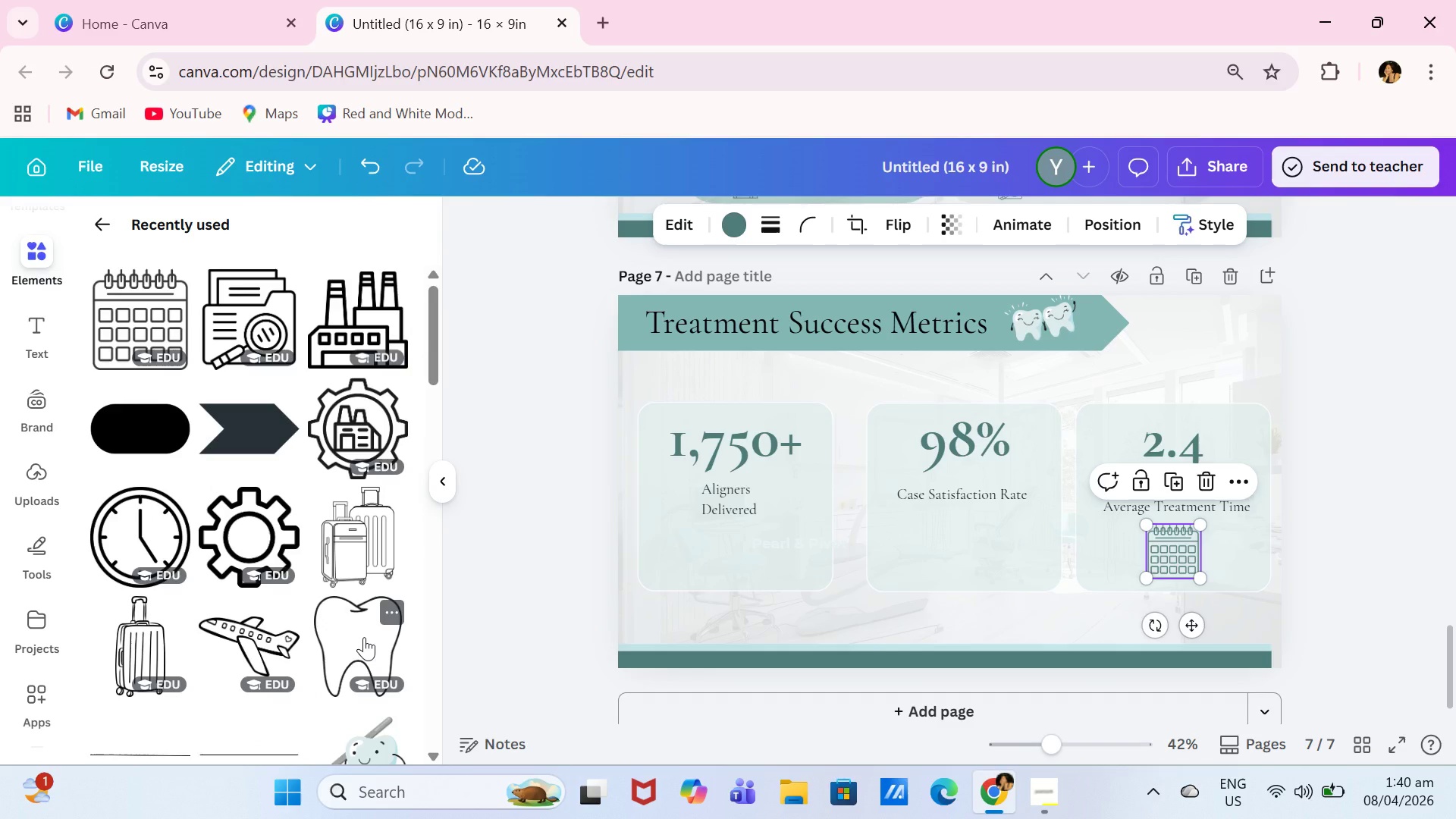 
scroll: coordinate [364, 635], scroll_direction: down, amount: 1.0
 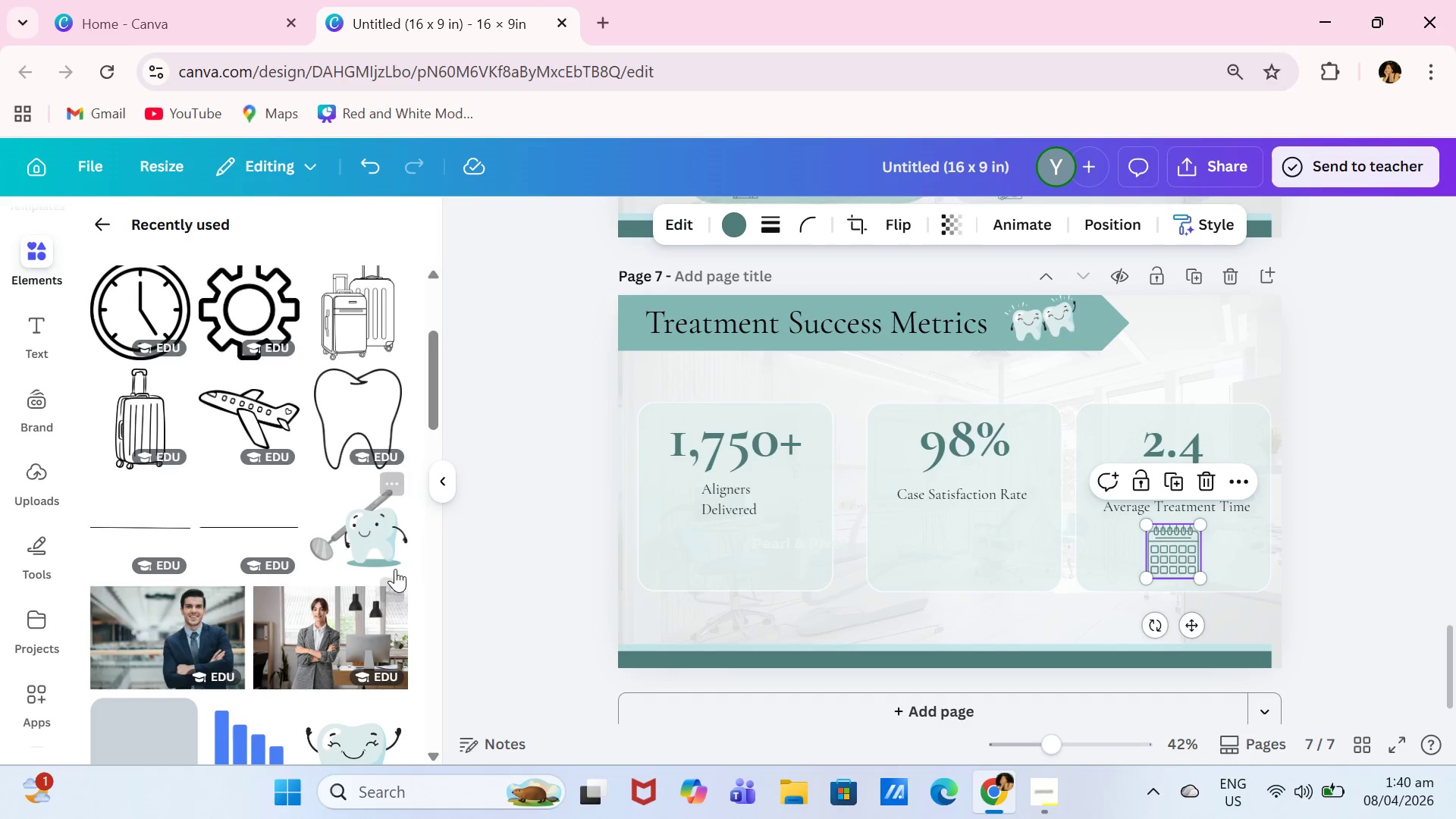 
left_click([392, 535])
 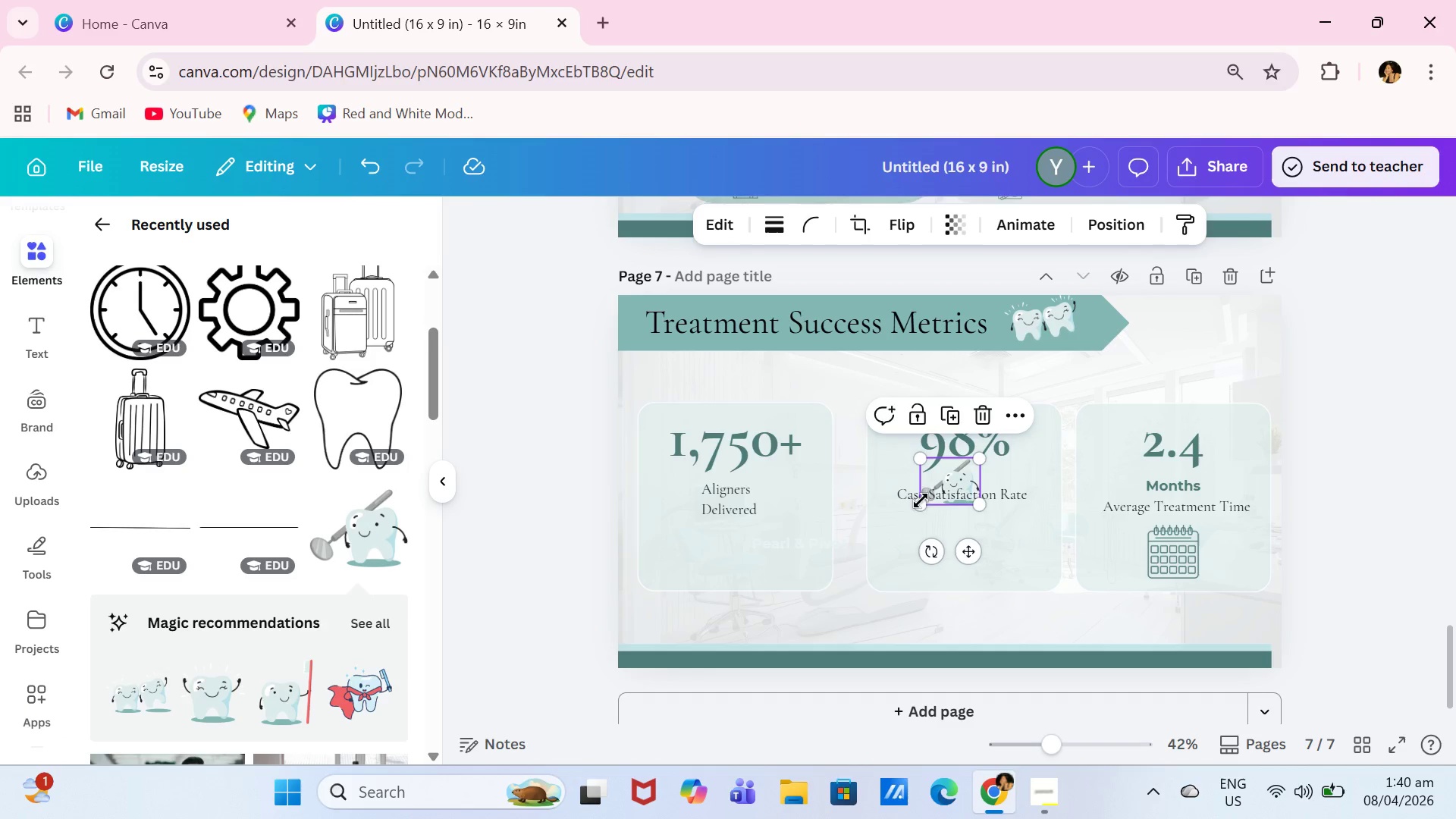 
left_click_drag(start_coordinate=[923, 502], to_coordinate=[914, 522])
 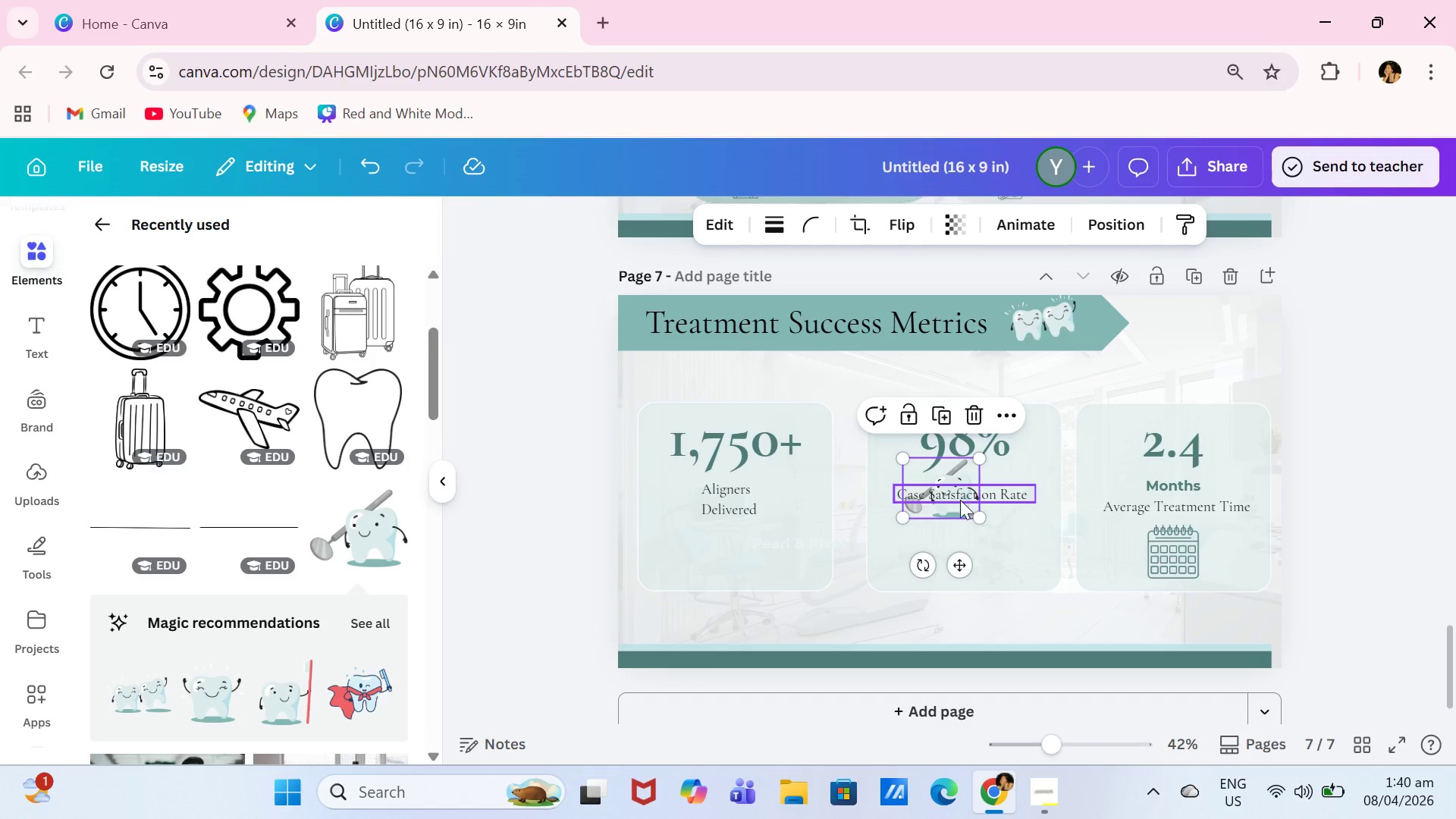 
key(Backspace)
 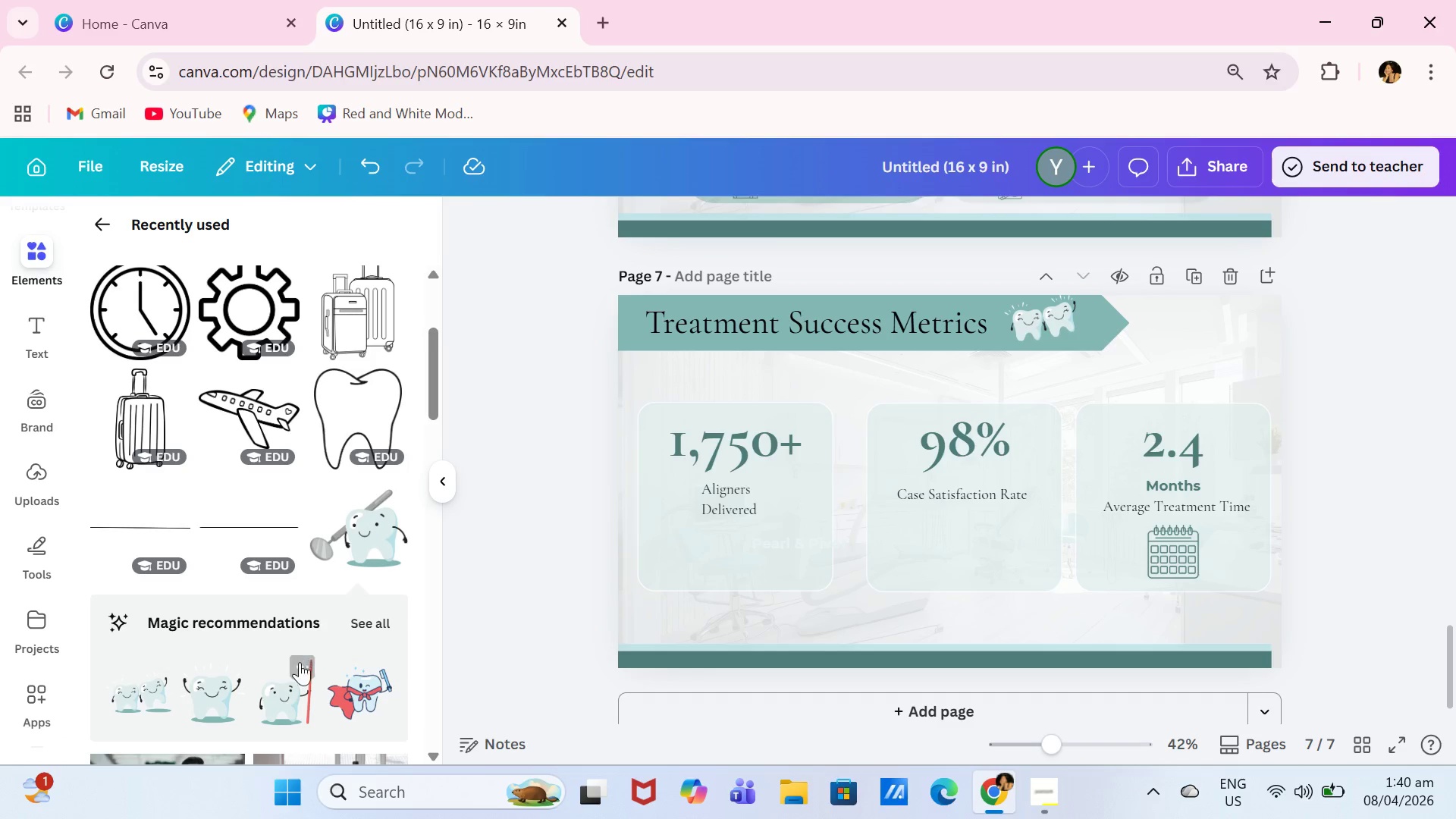 
left_click([292, 699])
 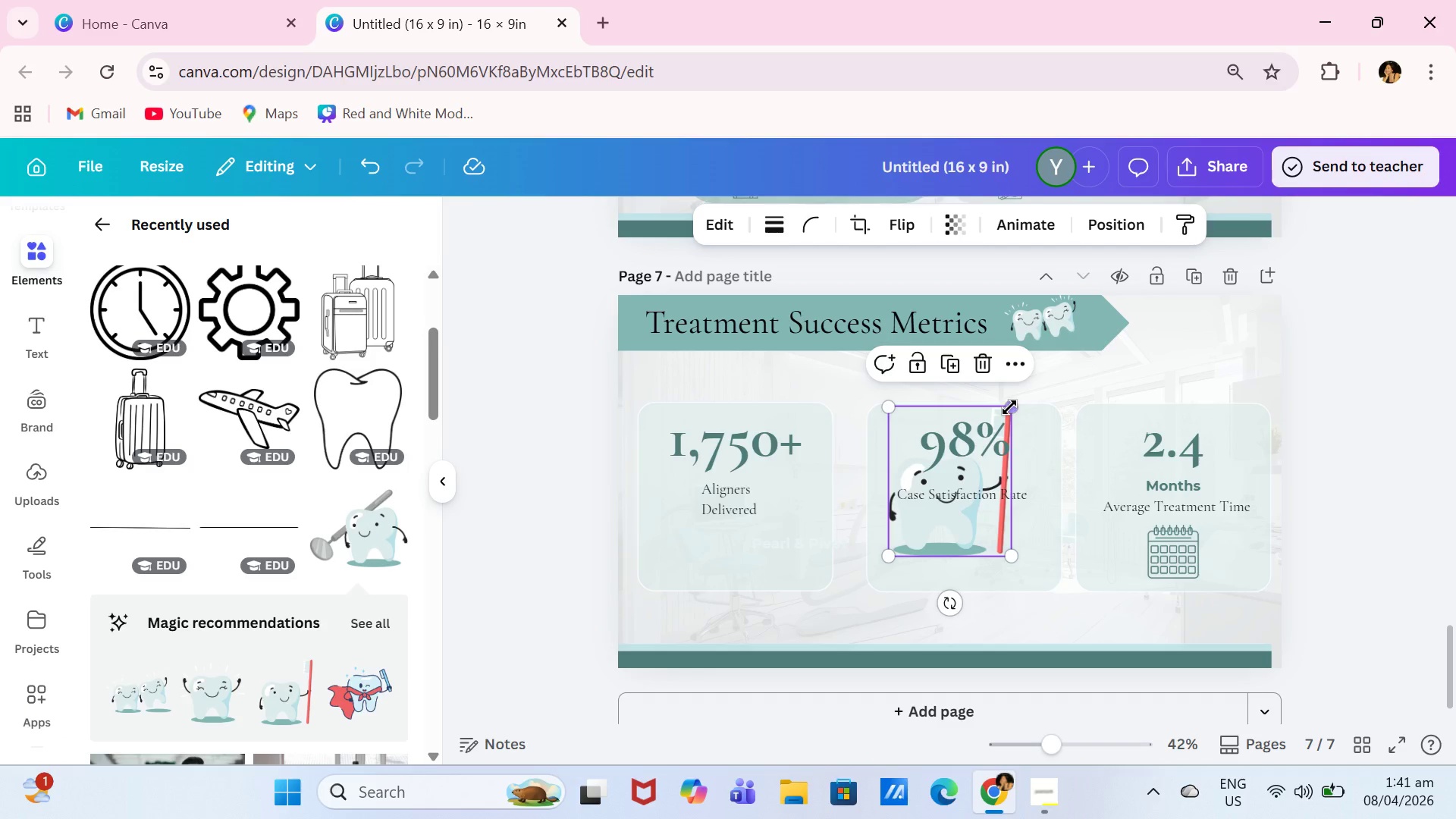 
left_click_drag(start_coordinate=[1009, 406], to_coordinate=[966, 510])
 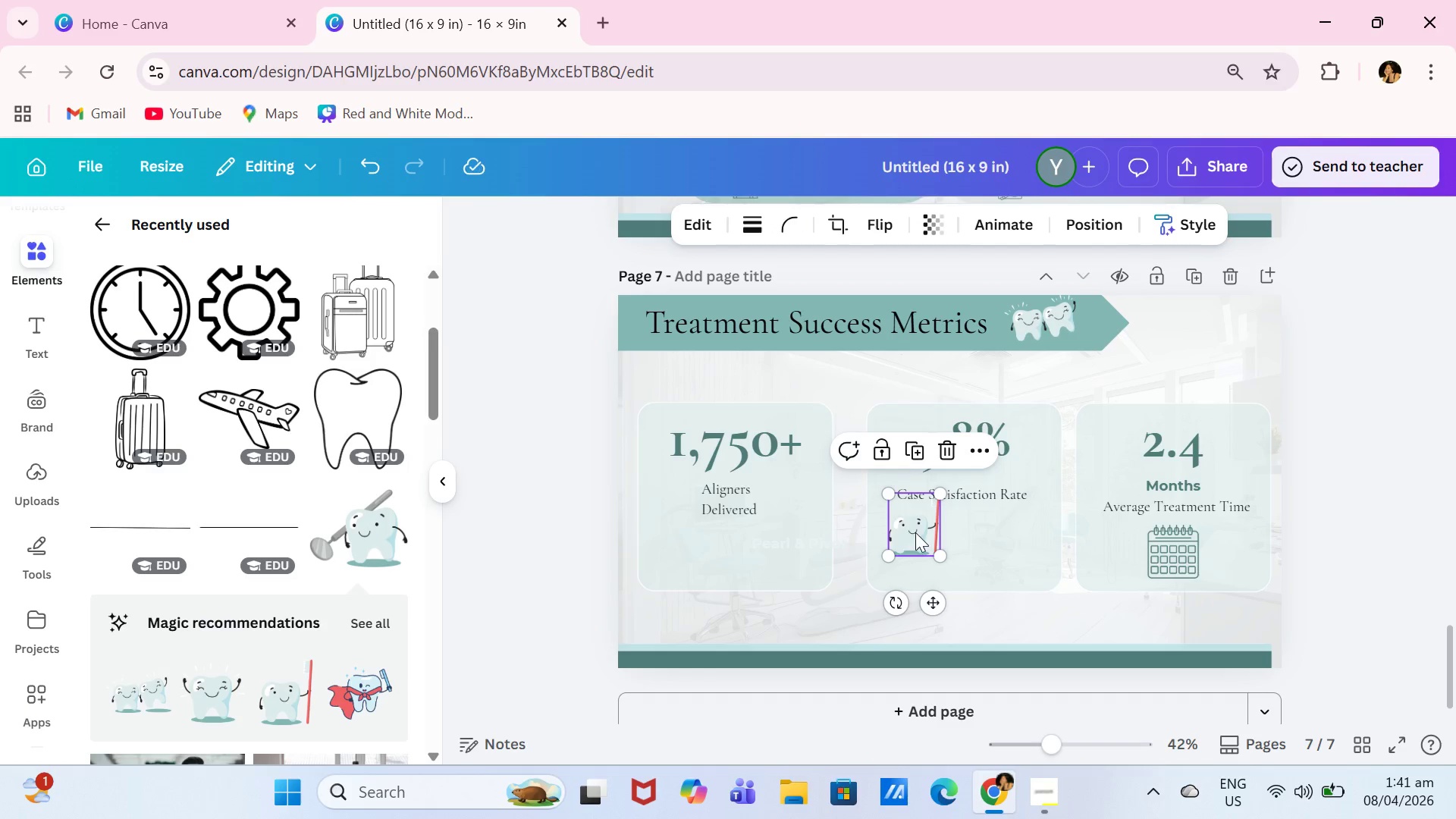 
left_click_drag(start_coordinate=[915, 533], to_coordinate=[968, 555])
 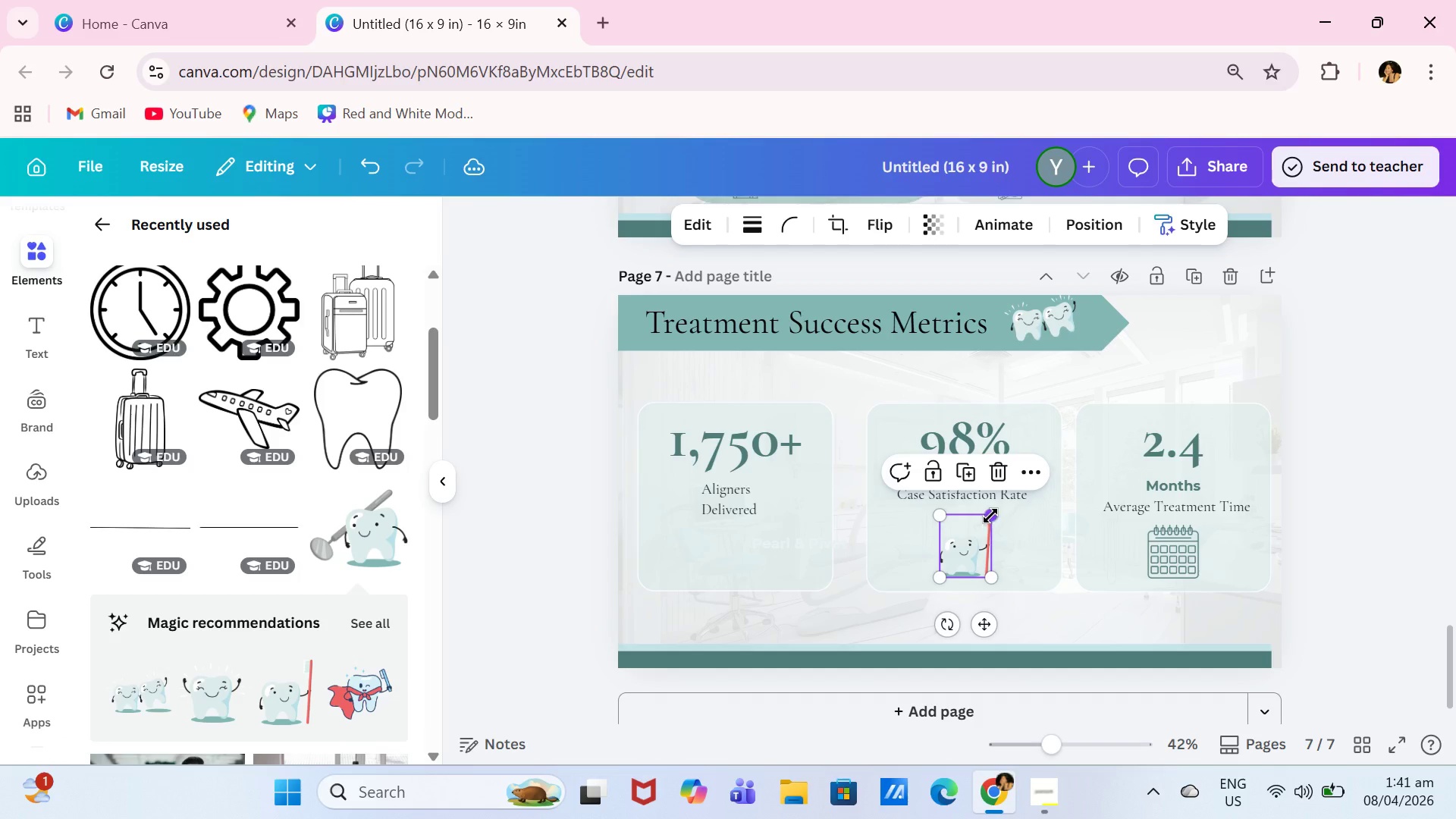 
left_click_drag(start_coordinate=[990, 516], to_coordinate=[1000, 510])
 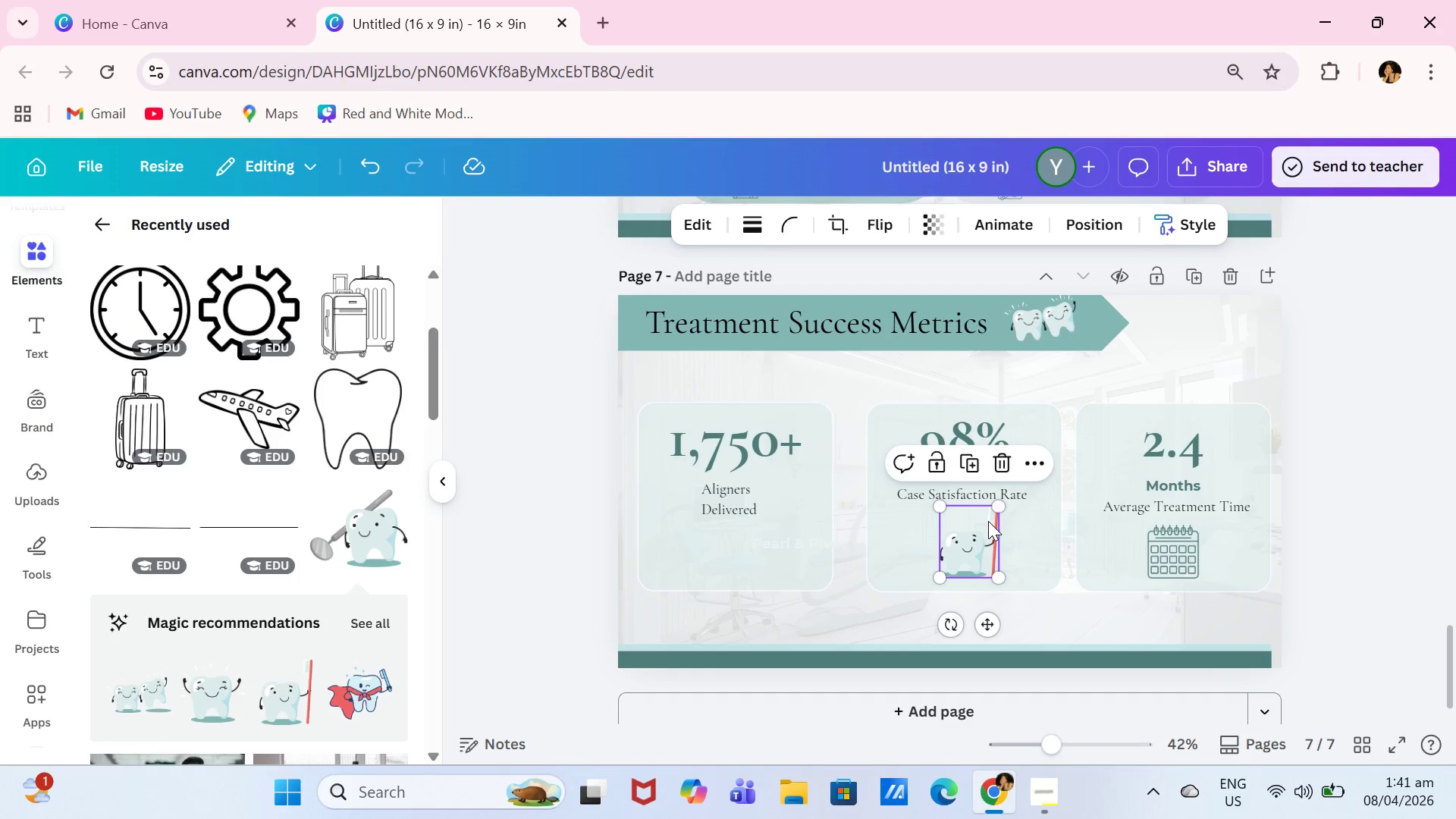 
left_click_drag(start_coordinate=[988, 522], to_coordinate=[984, 526])
 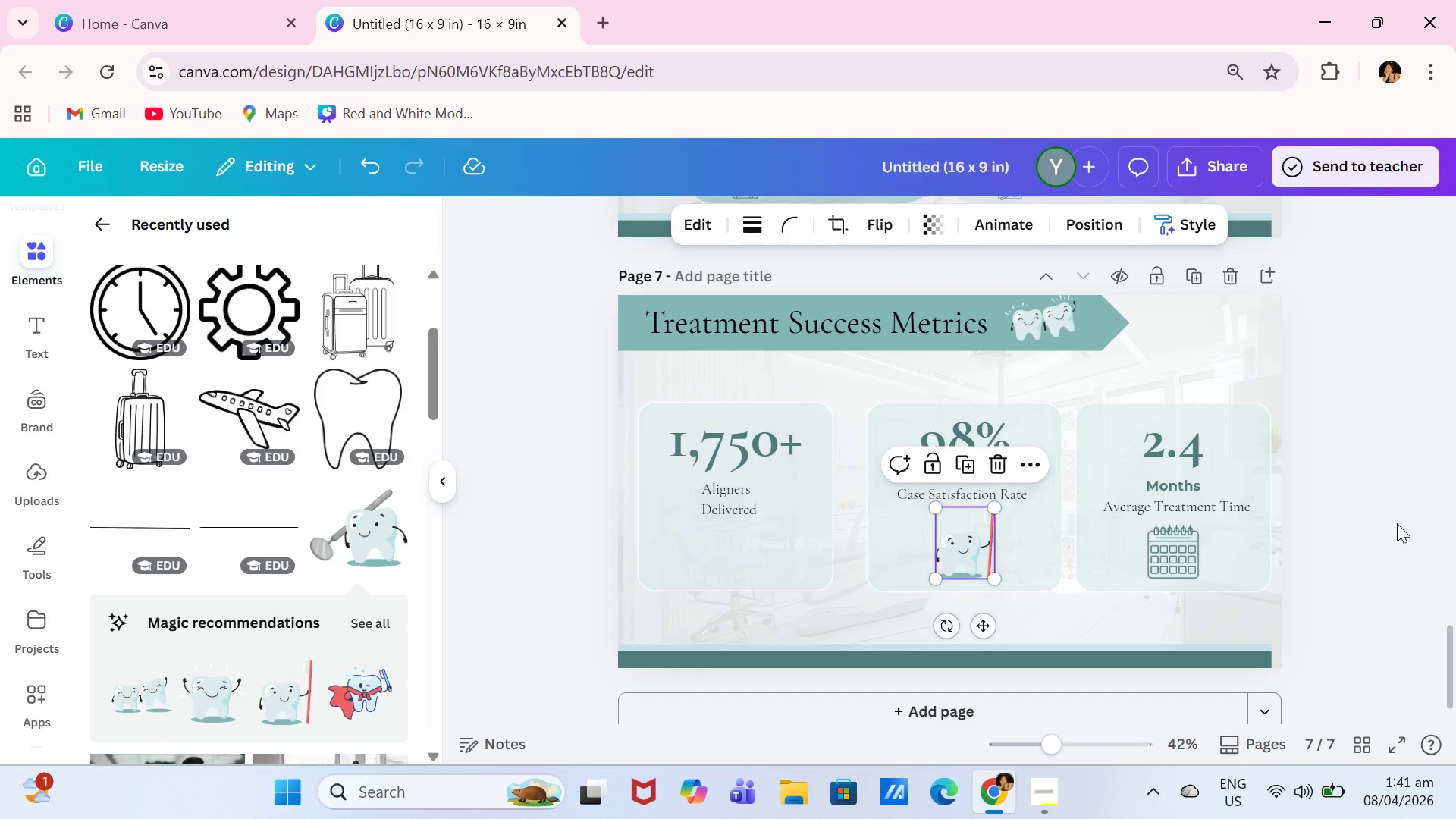 
left_click([1371, 513])
 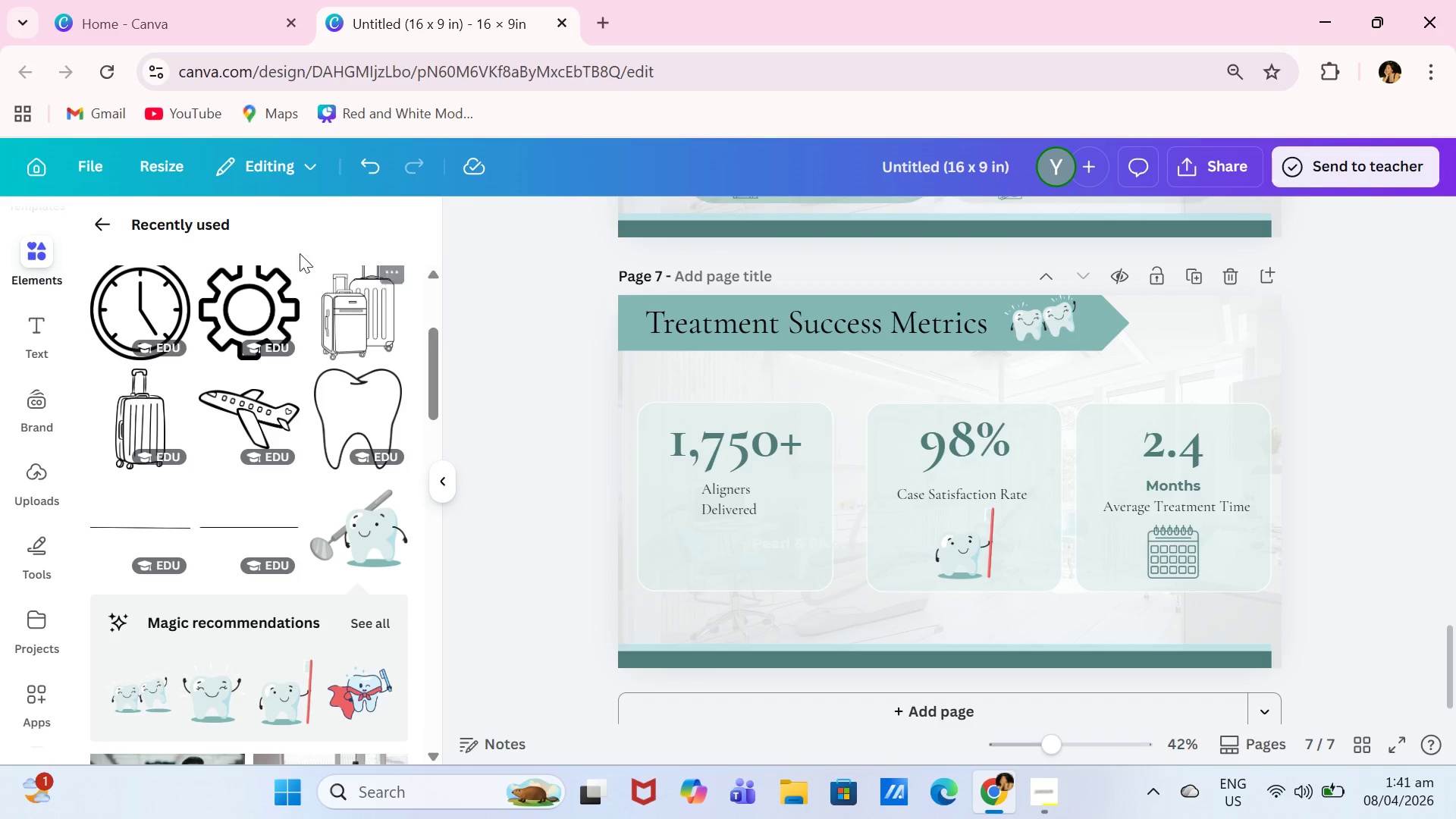 
left_click([104, 224])
 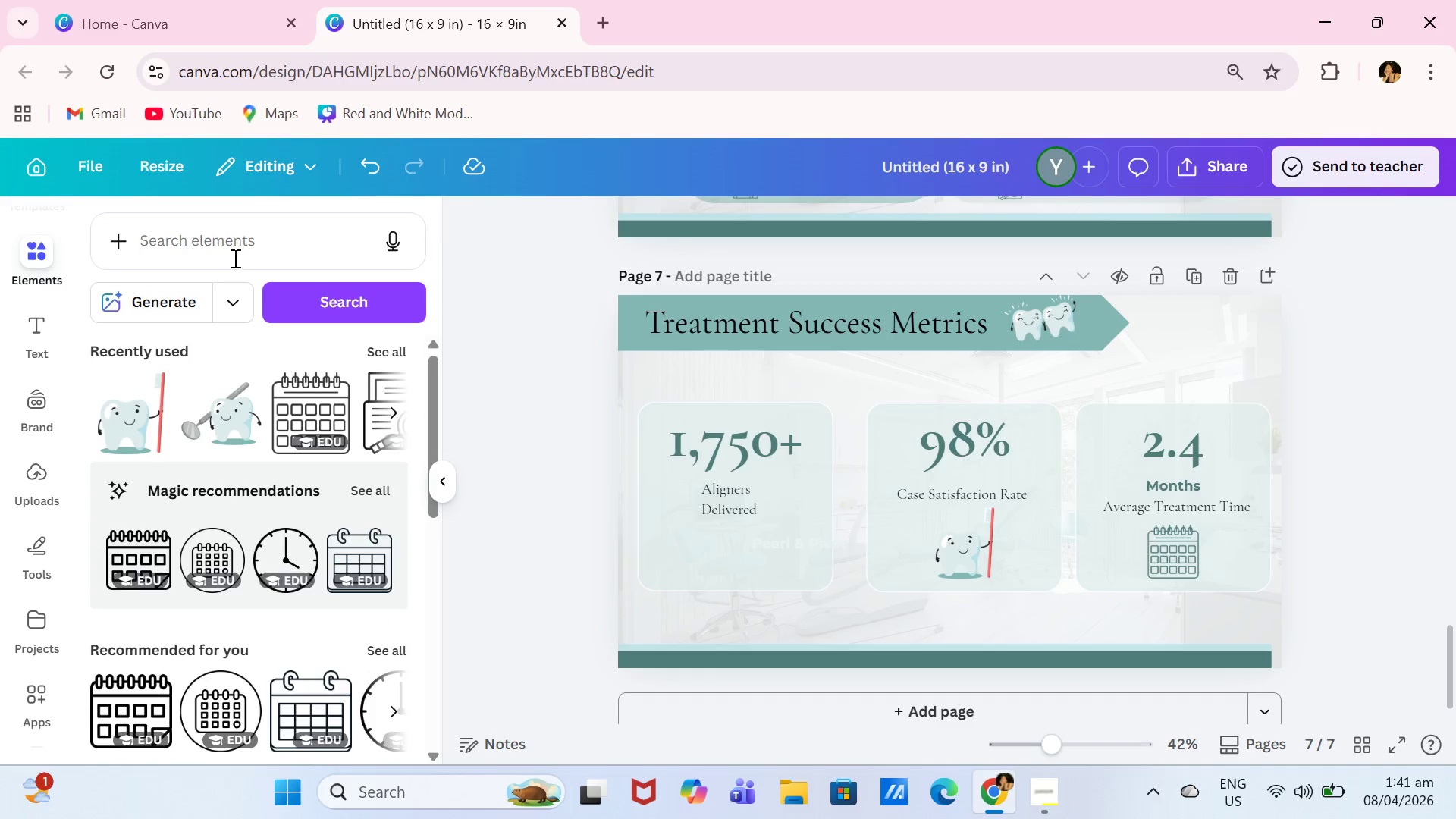 
left_click([265, 250])
 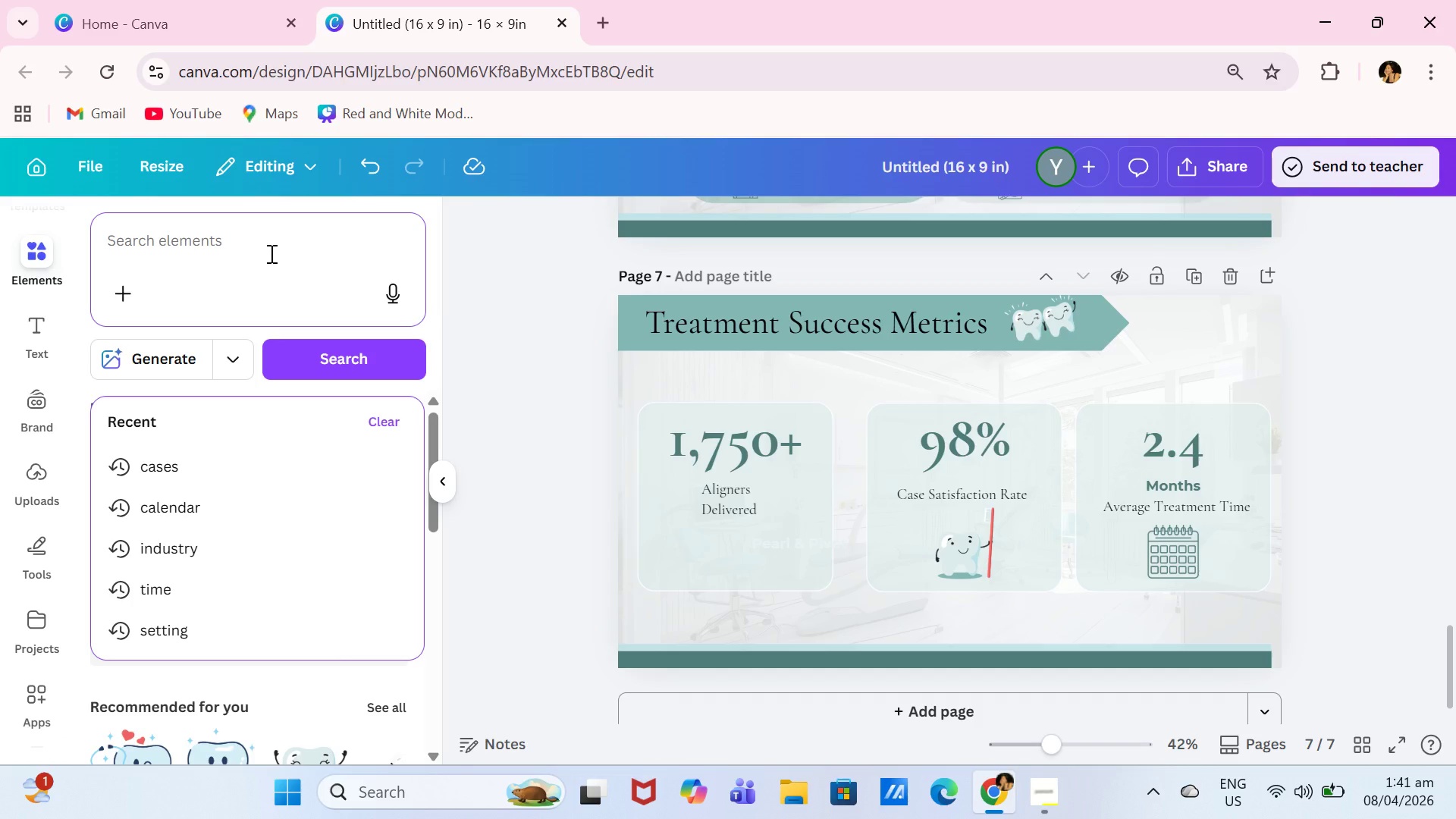 
type(aligners)
 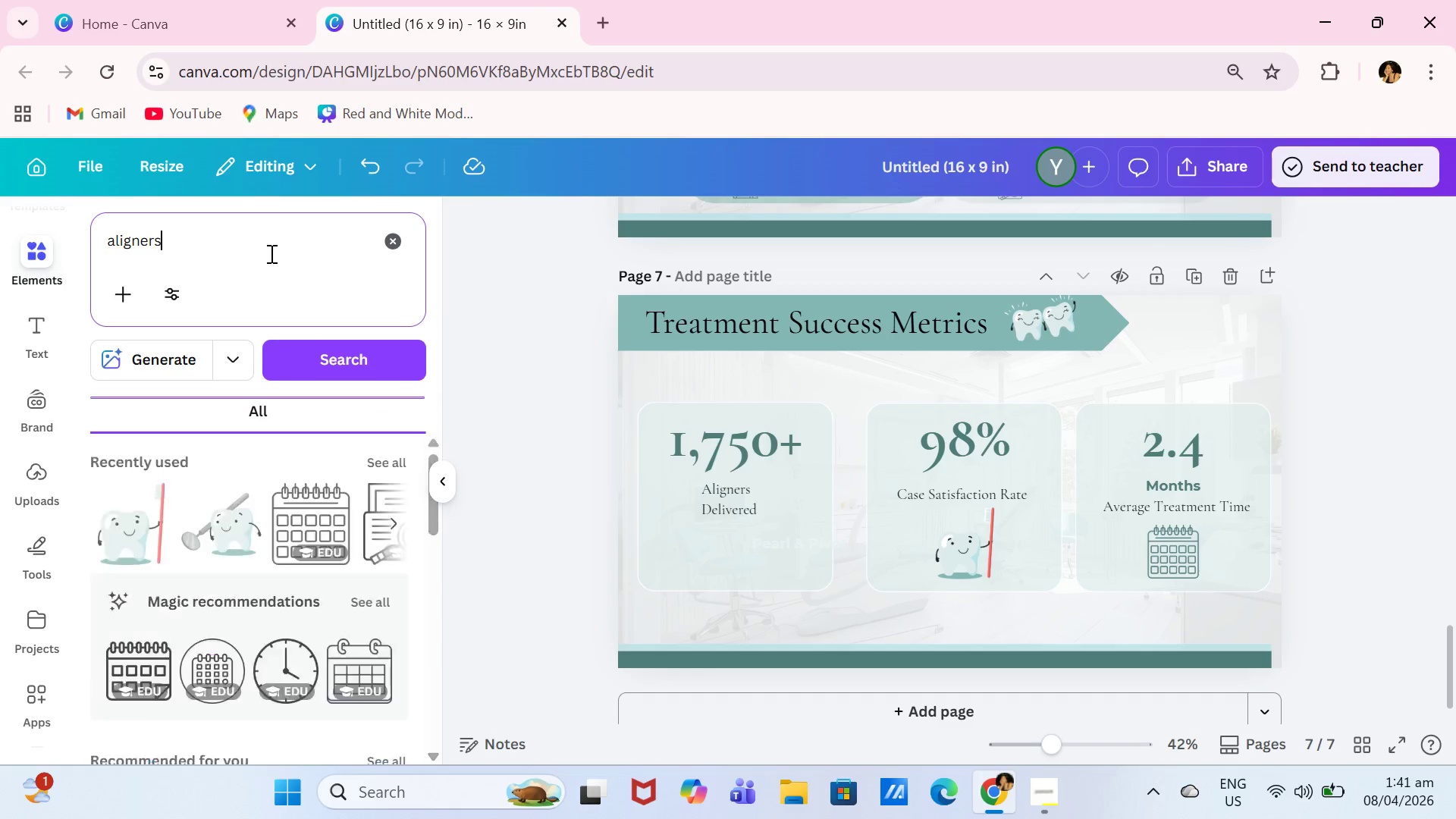 
key(Enter)
 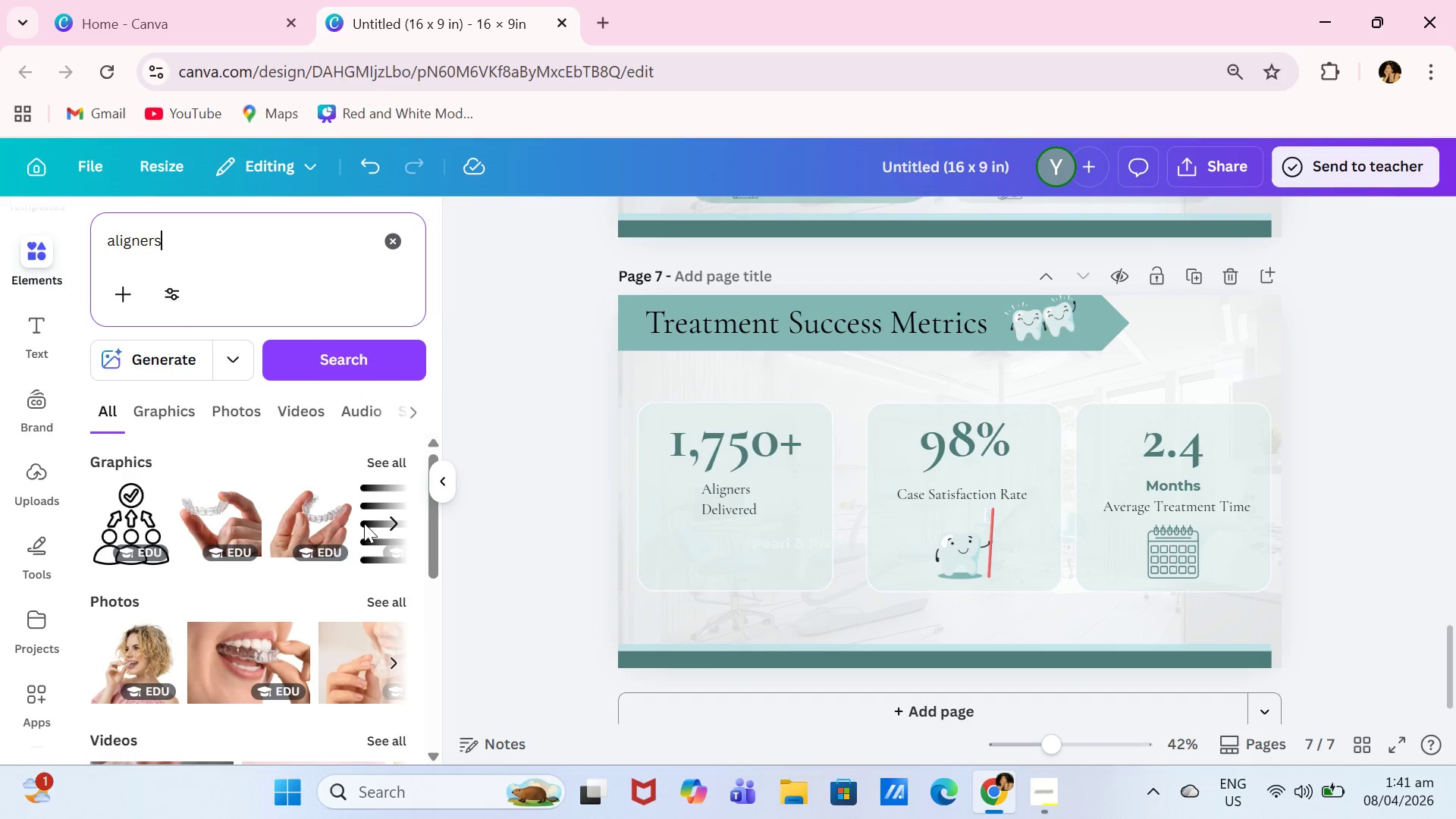 
left_click_drag(start_coordinate=[227, 240], to_coordinate=[140, 246])
 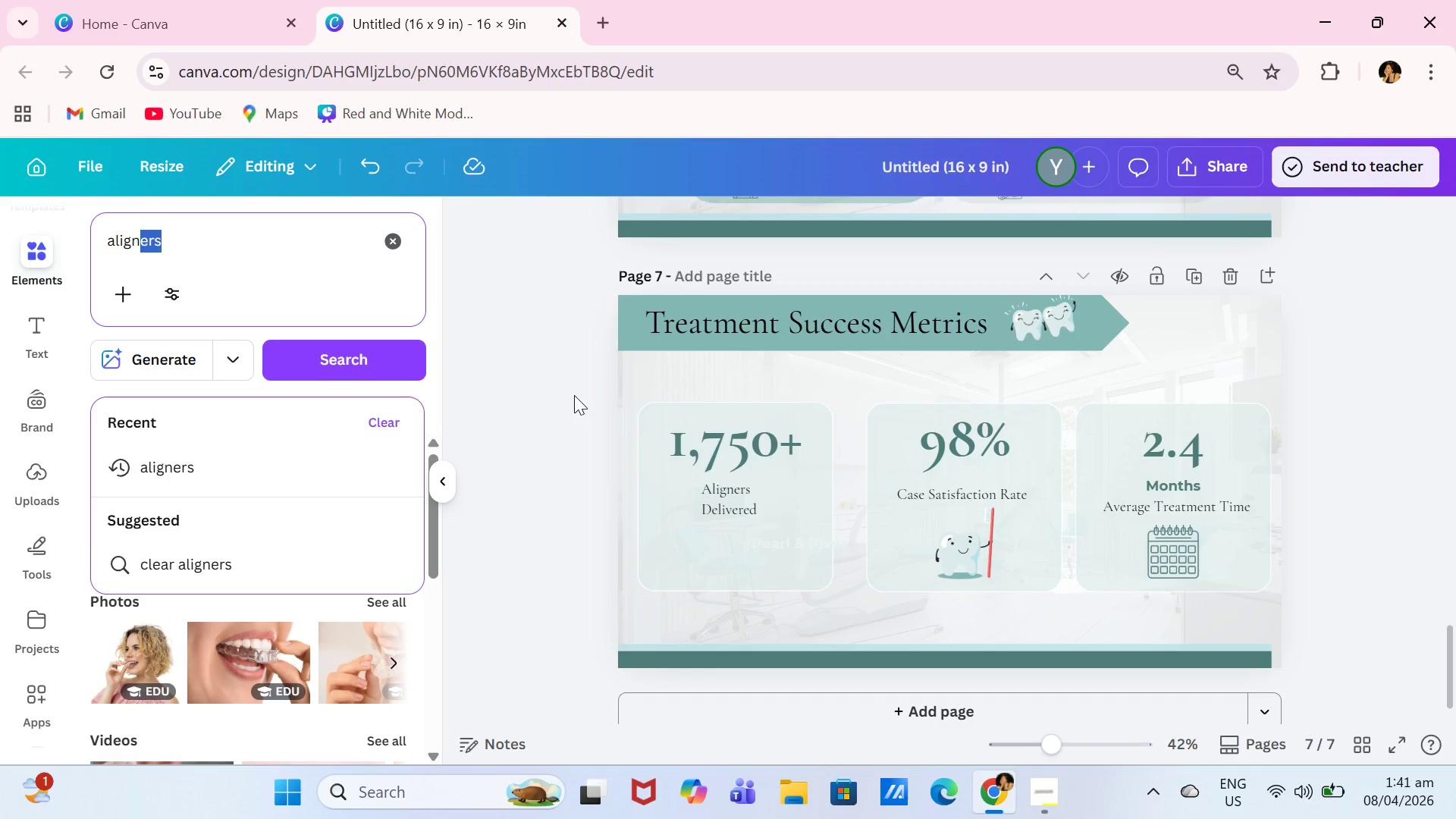 
left_click([582, 394])
 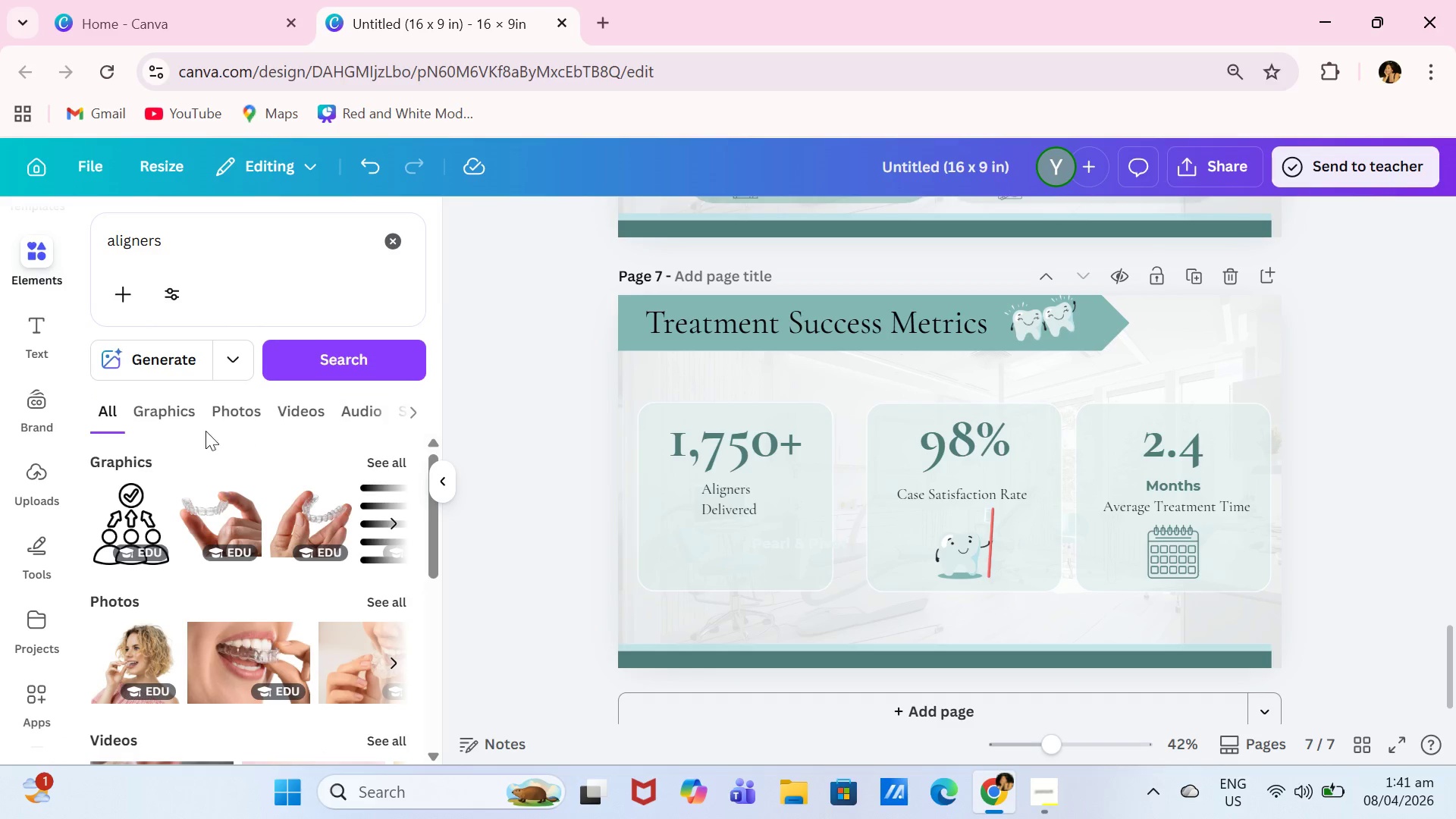 
left_click([168, 417])
 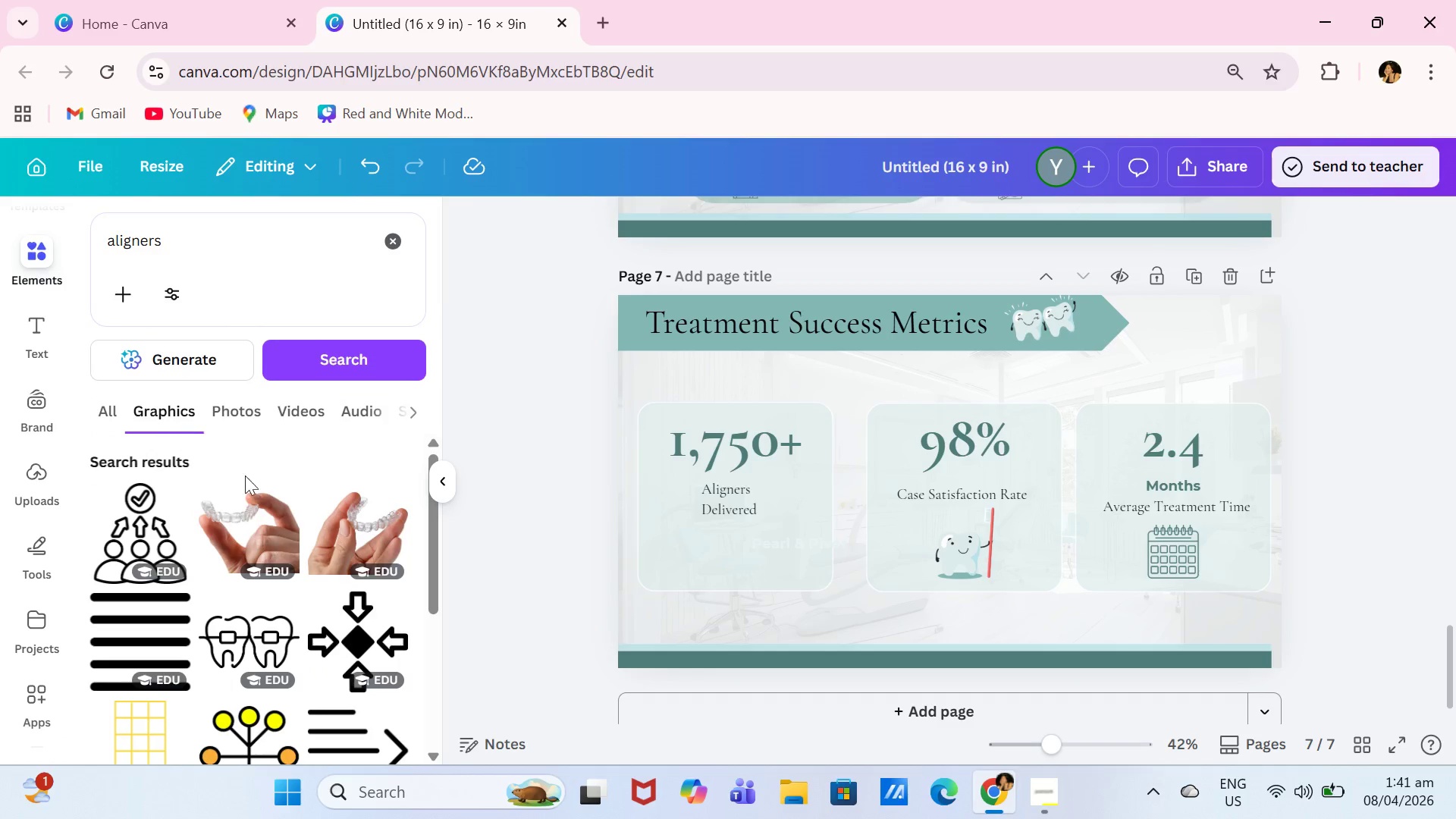 
scroll: coordinate [355, 519], scroll_direction: down, amount: 5.0
 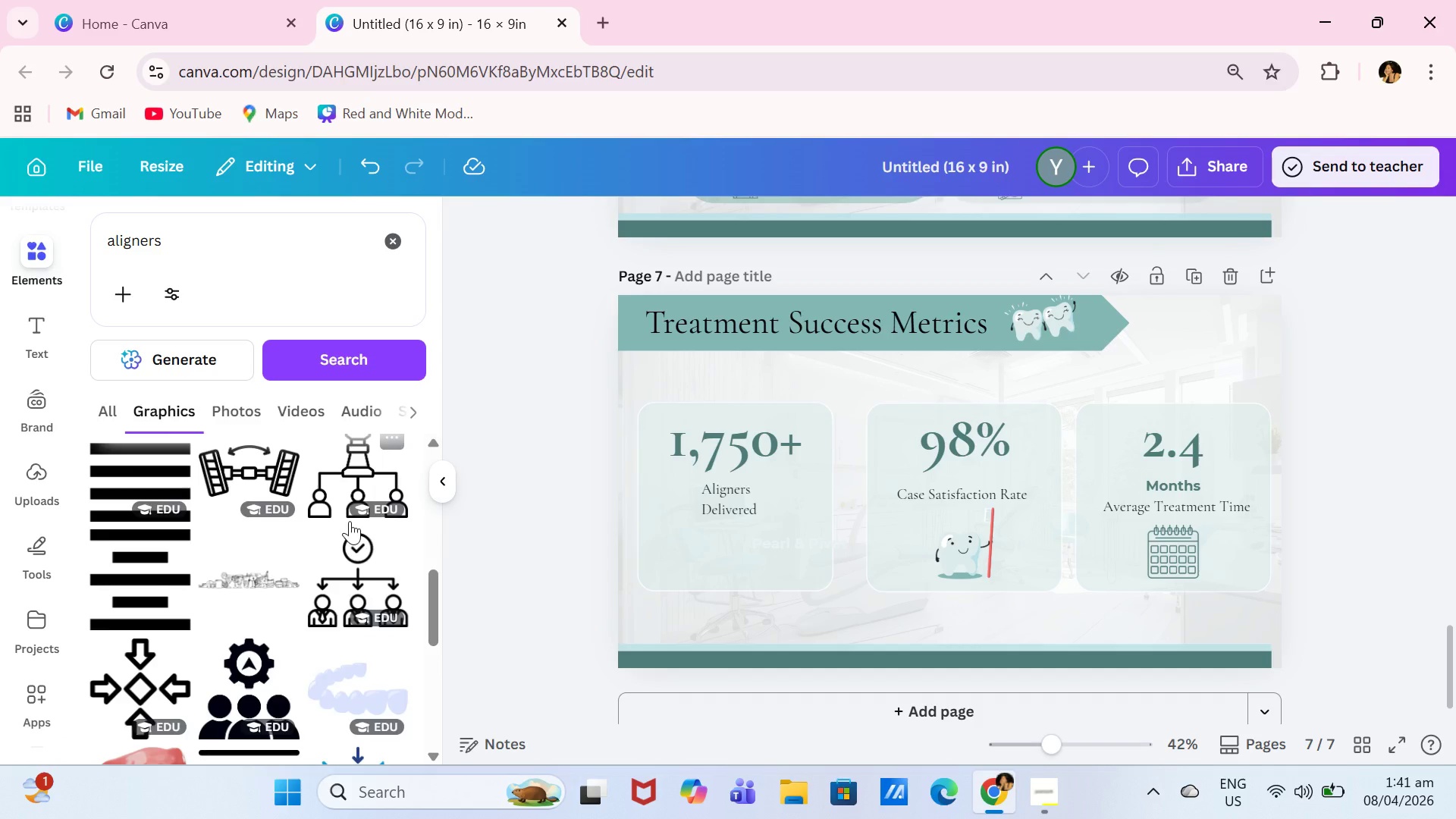 
left_click([261, 234])
 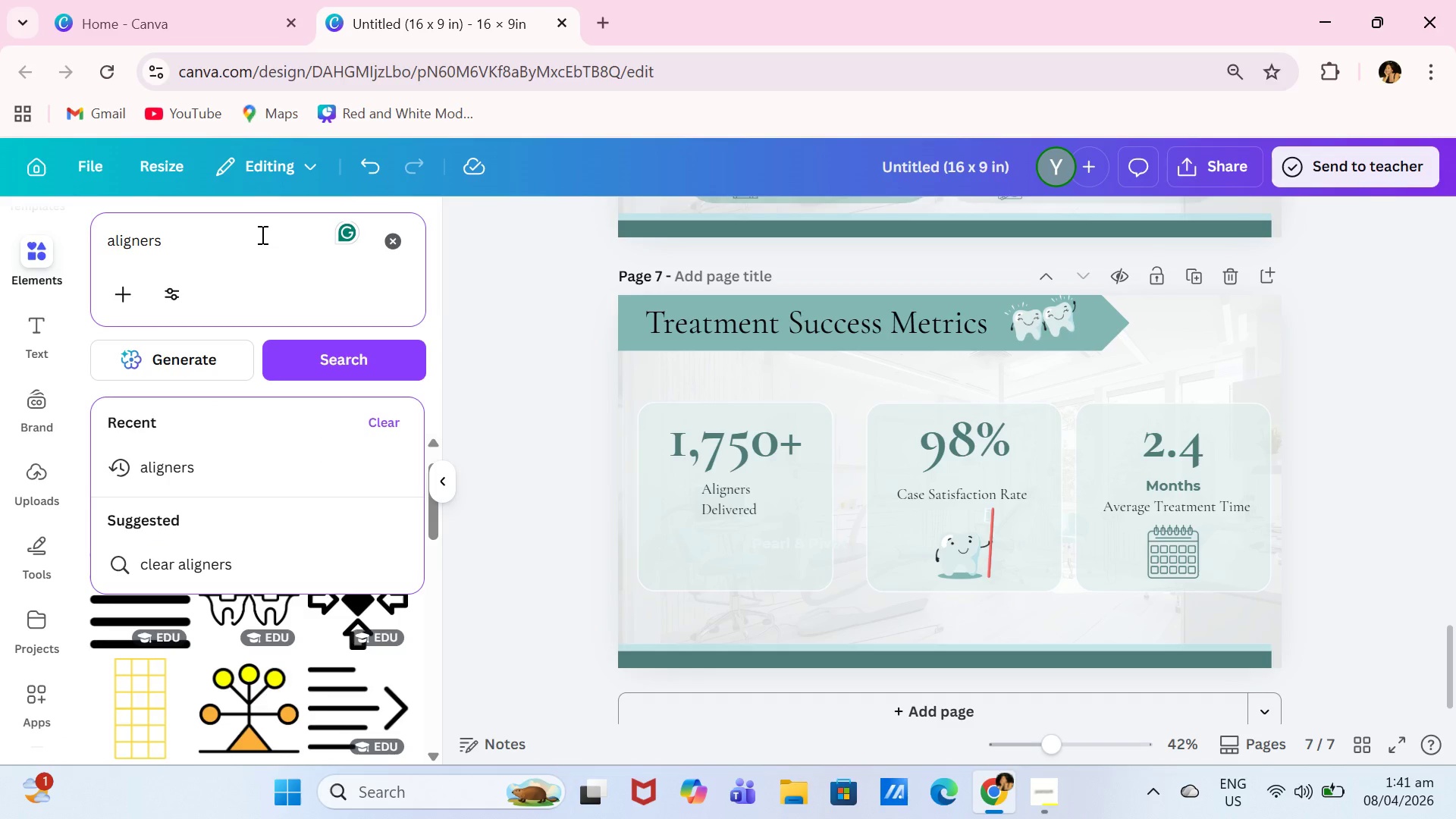 
scroll: coordinate [322, 442], scroll_direction: up, amount: 4.0
 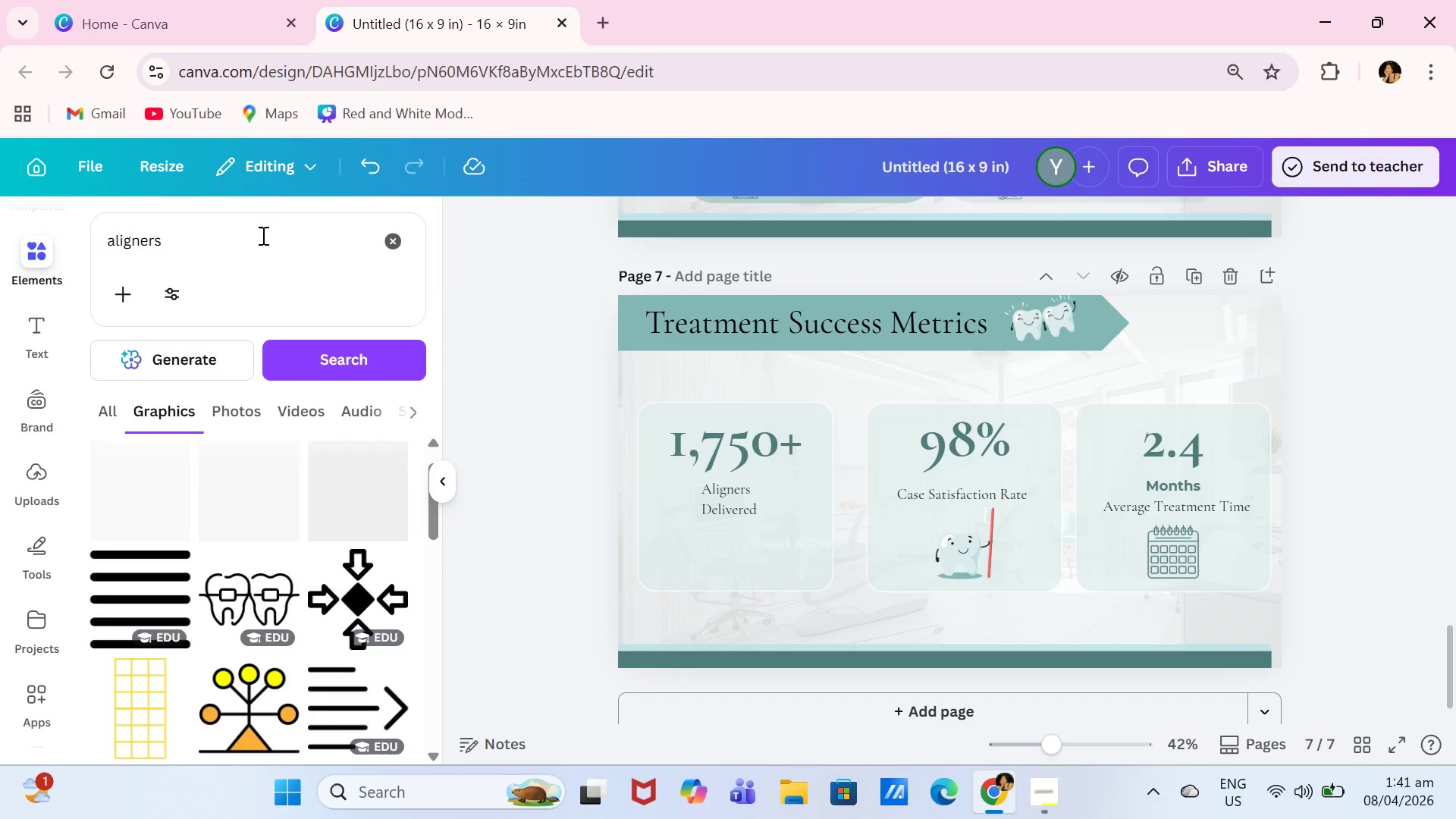 
key(Backspace)
 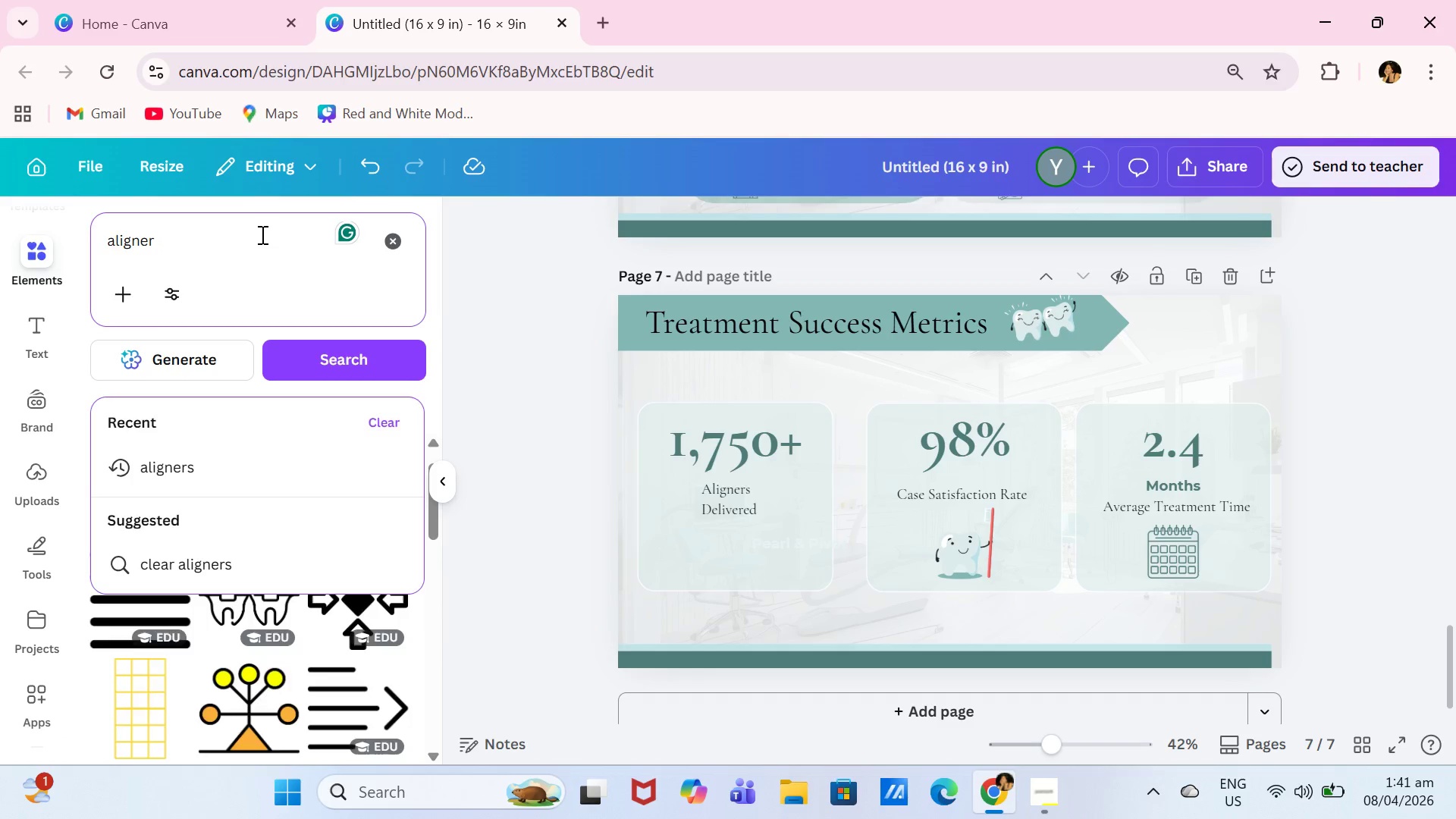 
key(Enter)
 